 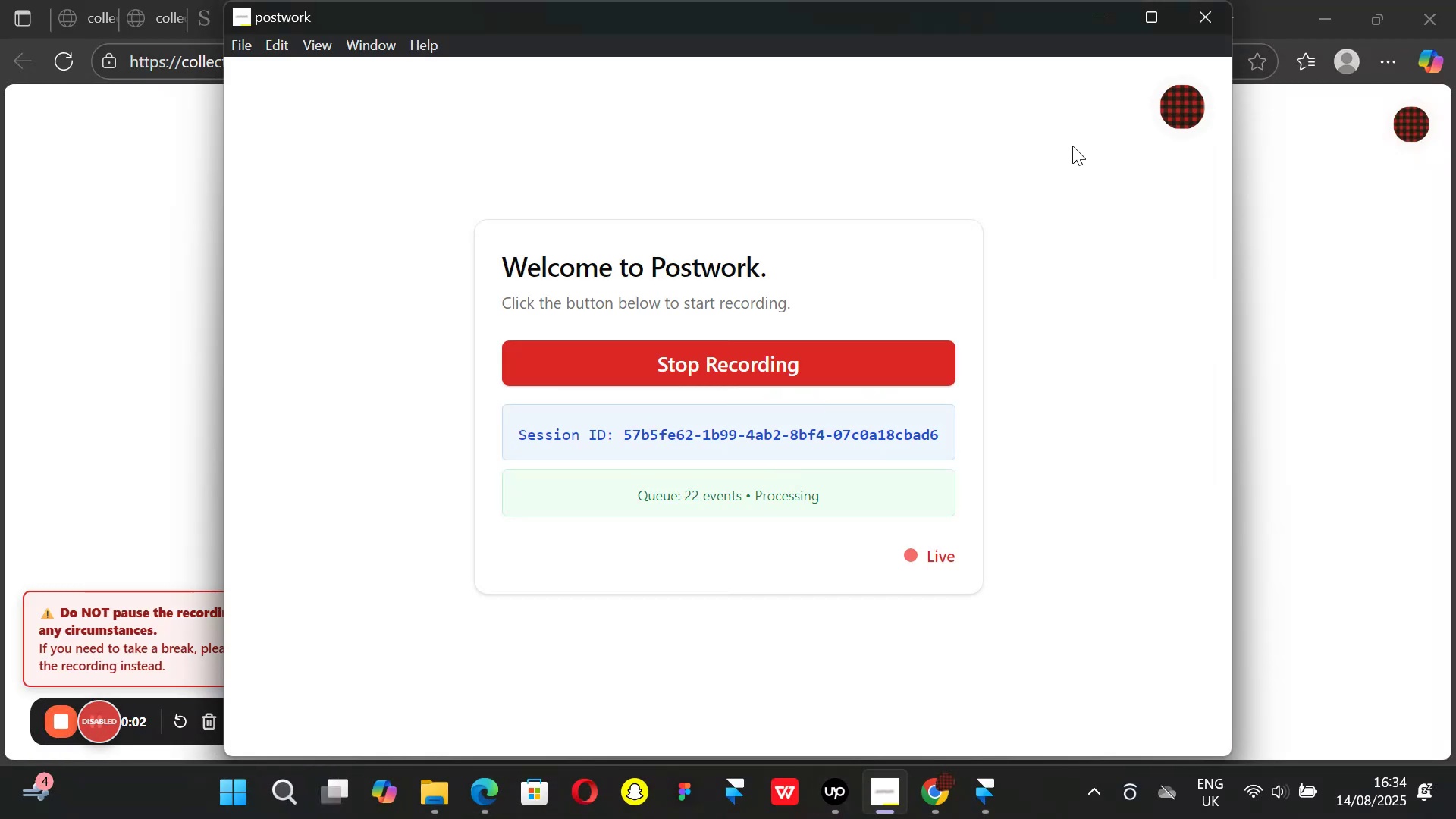 
left_click([1085, 24])
 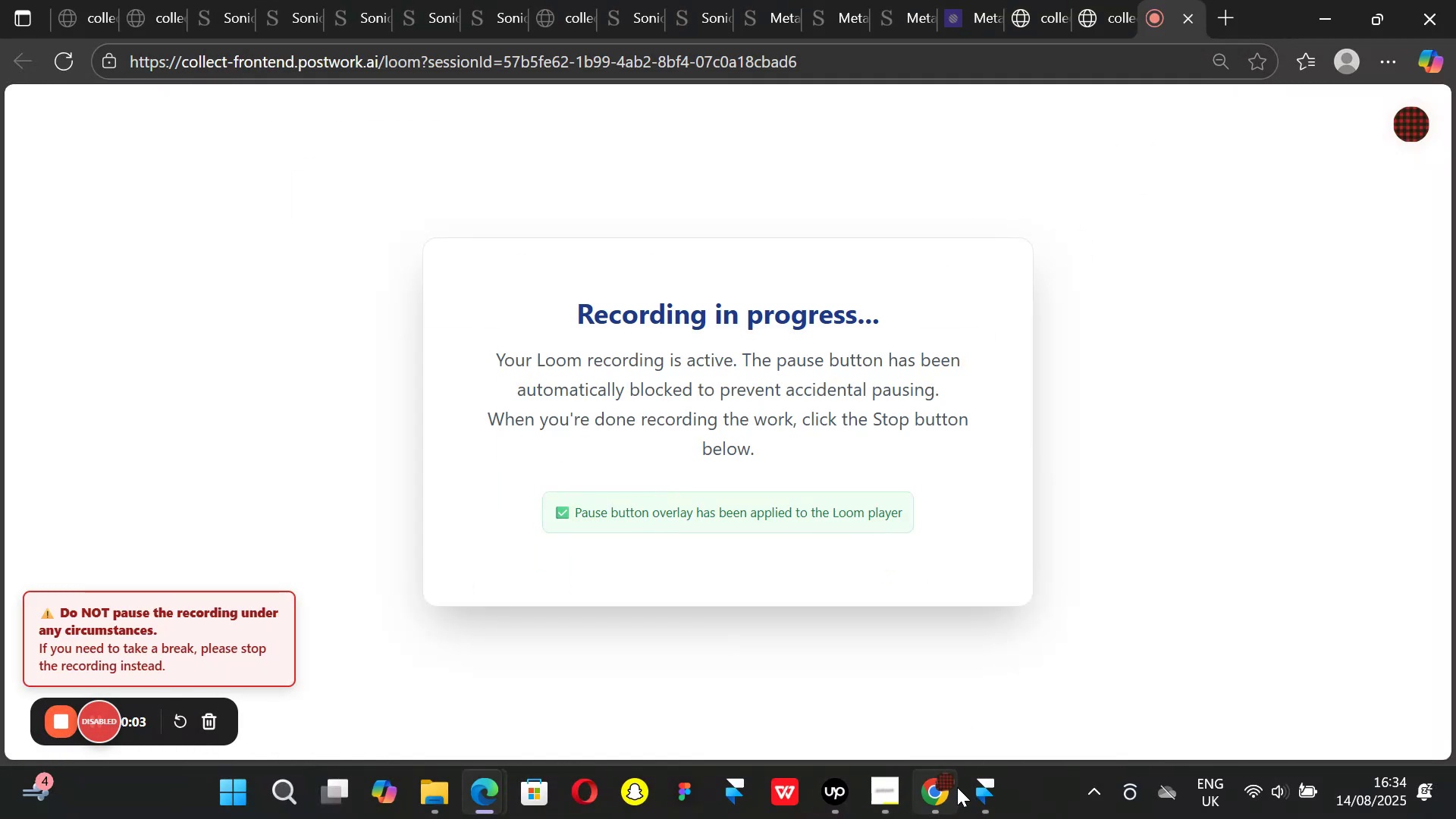 
mouse_move([837, 805])
 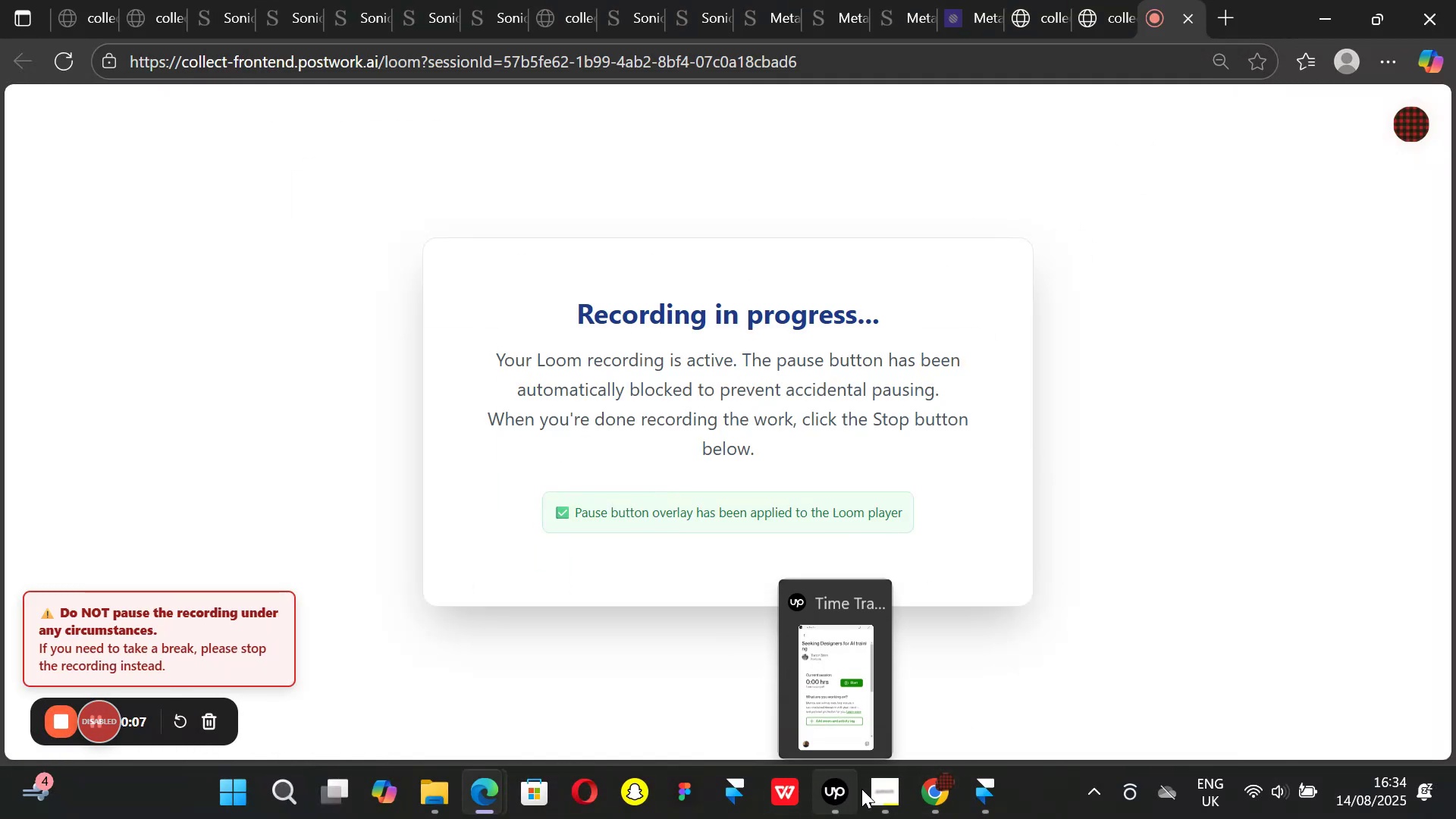 
left_click([827, 795])
 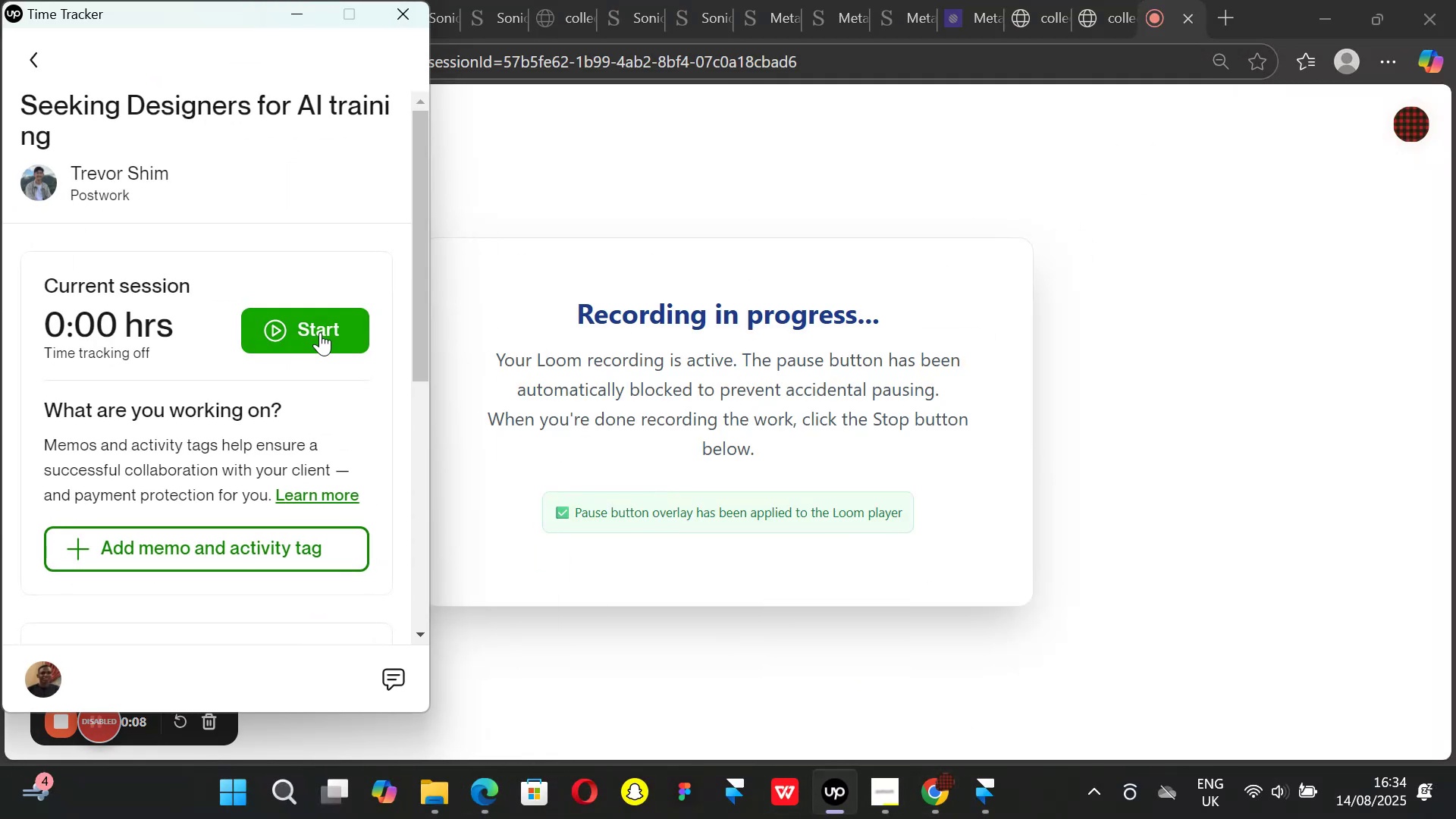 
left_click([320, 333])
 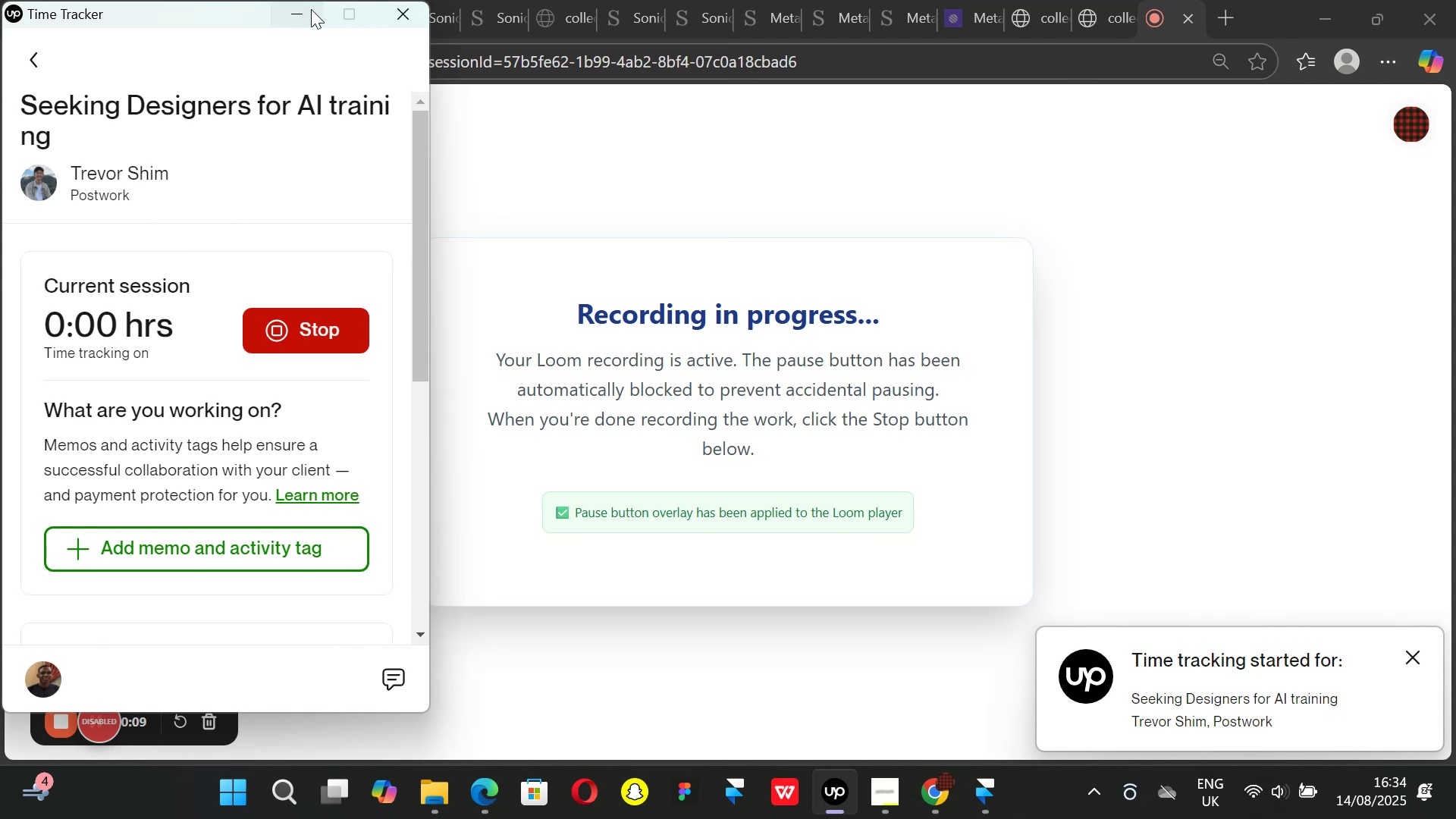 
left_click([301, 17])
 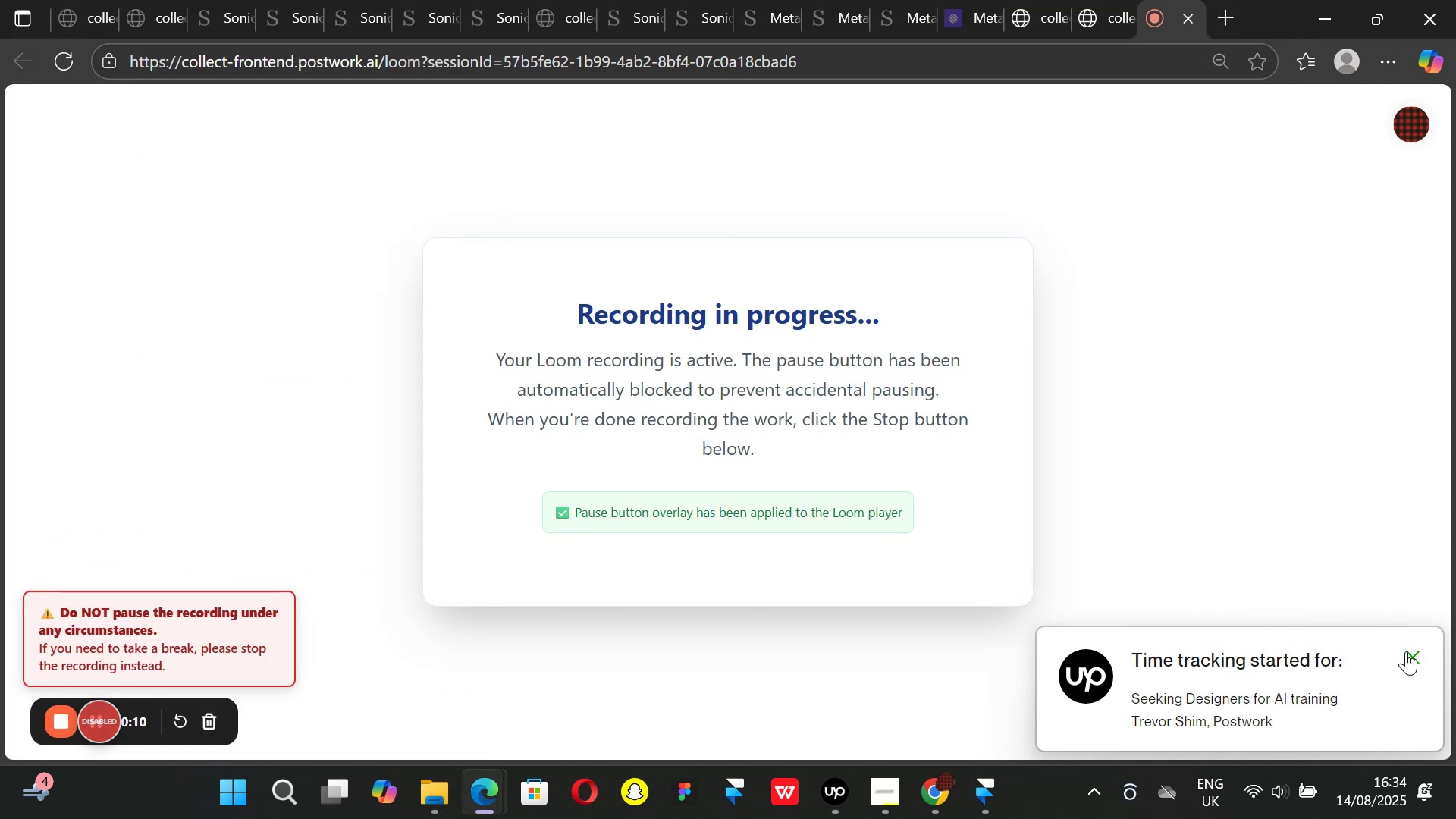 
left_click([1408, 657])
 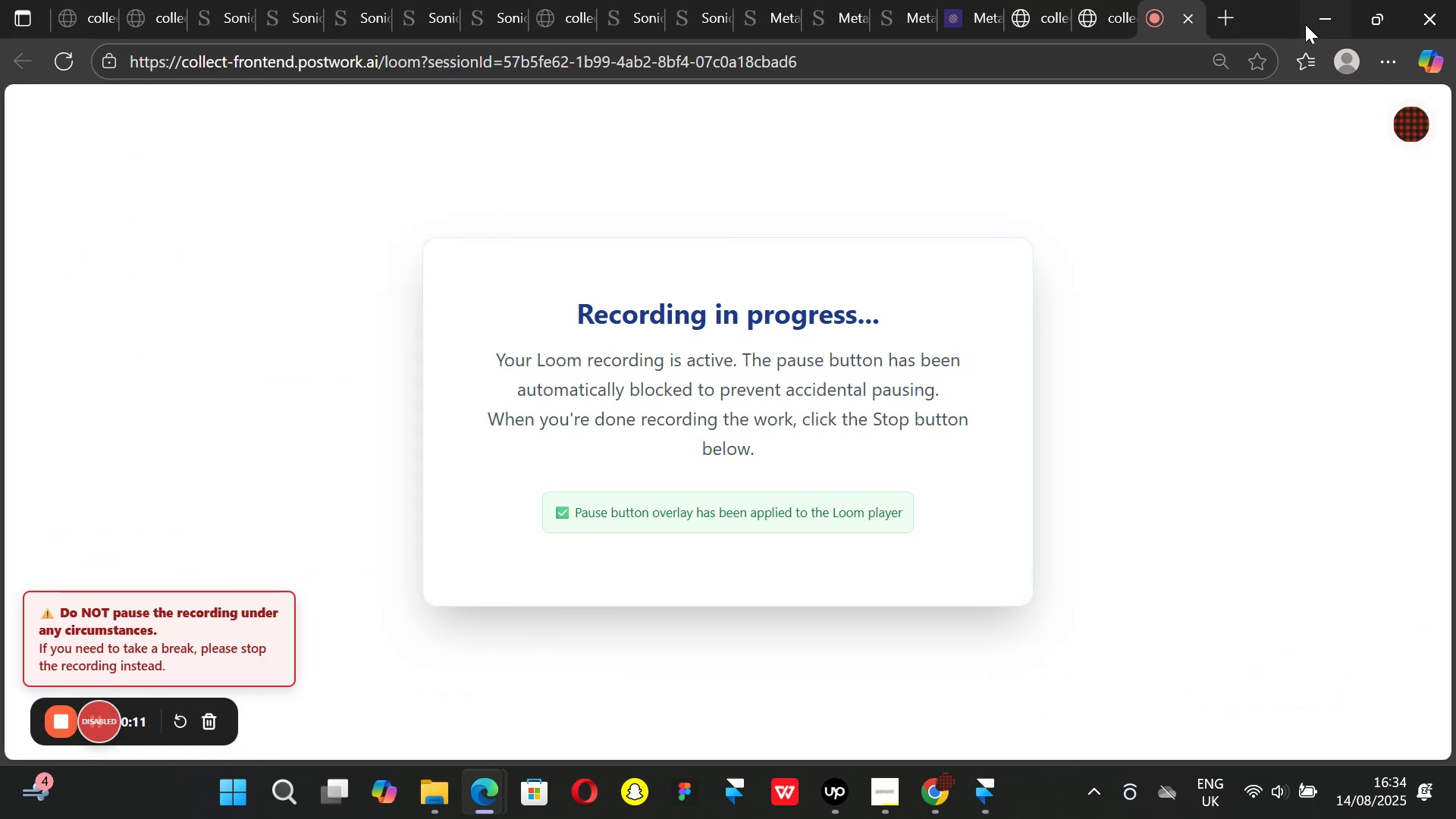 
left_click([1305, 24])
 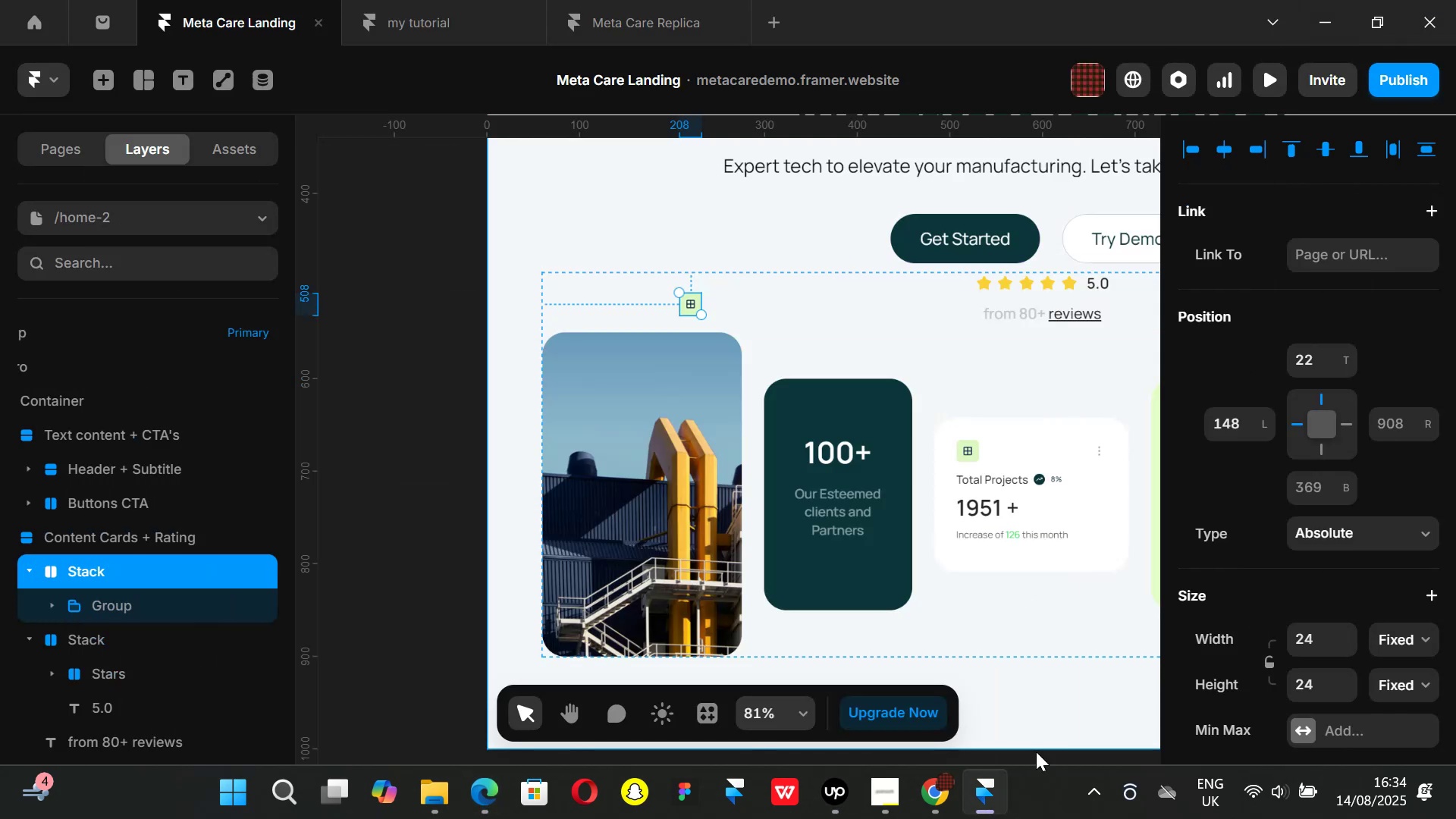 
left_click([952, 808])
 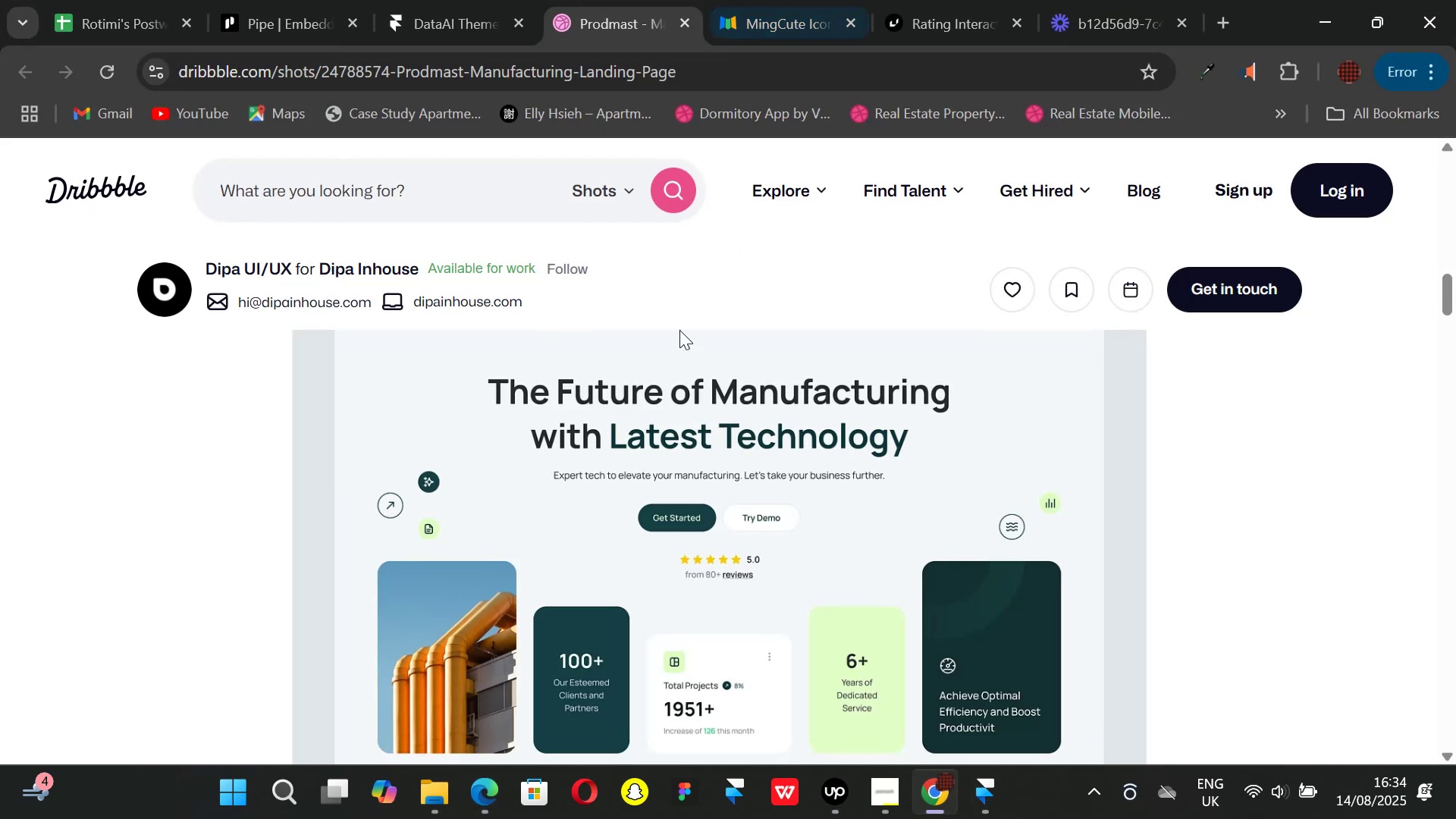 
scroll: coordinate [536, 385], scroll_direction: none, amount: 0.0
 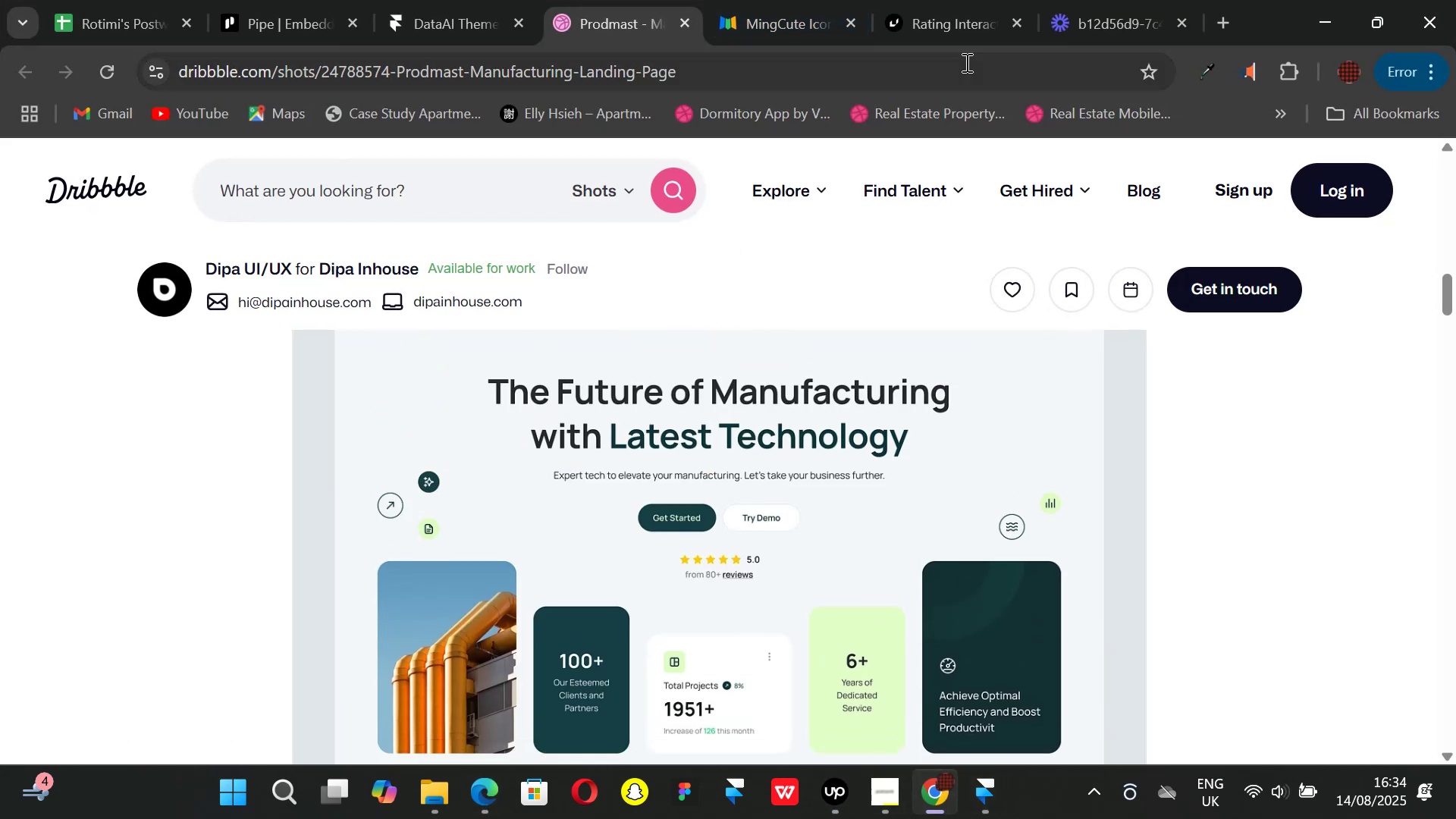 
left_click([769, 30])
 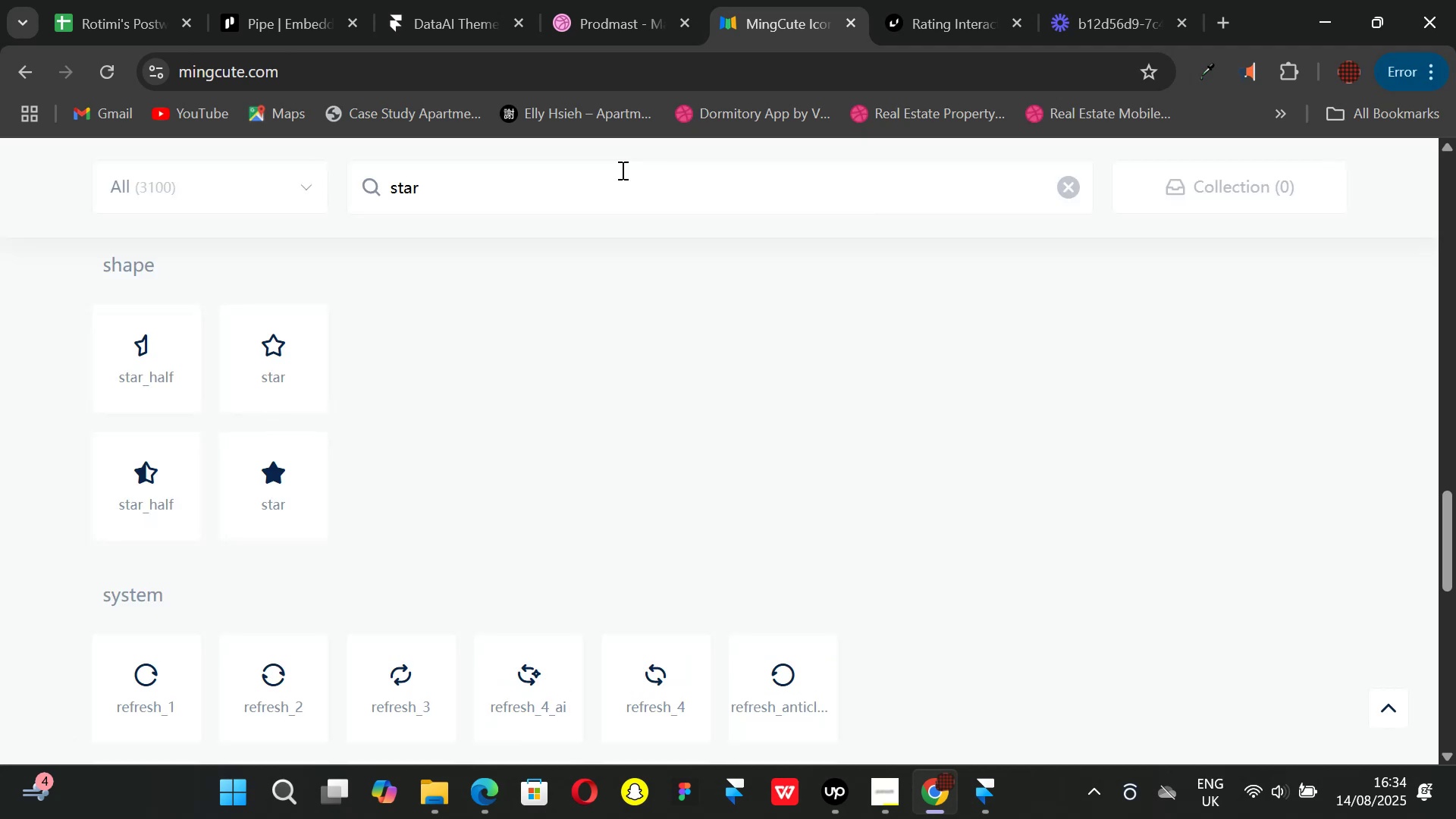 
left_click([620, 174])
 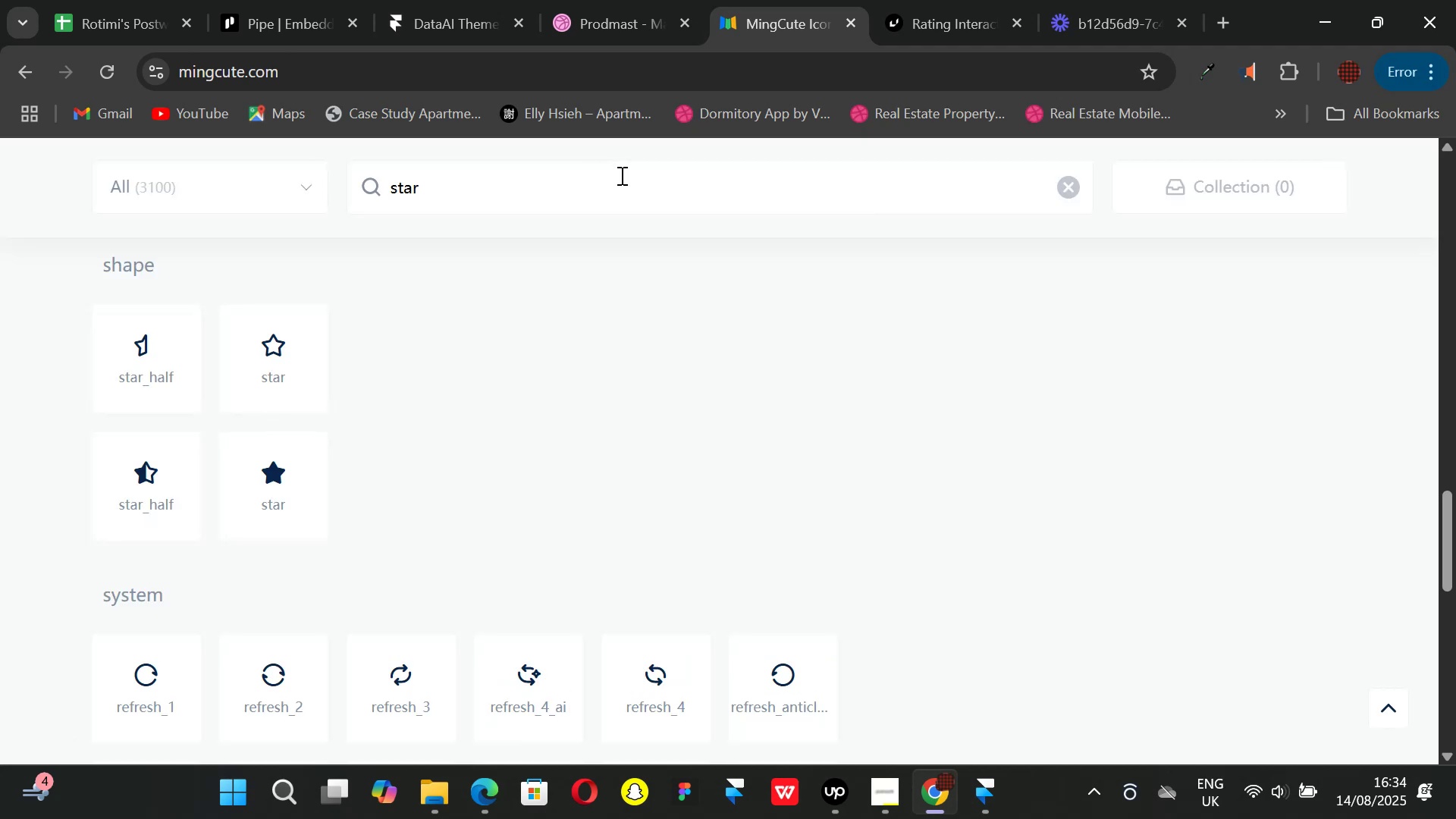 
key(Backspace)
key(Backspace)
key(Backspace)
key(Backspace)
key(Backspace)
type(file)
 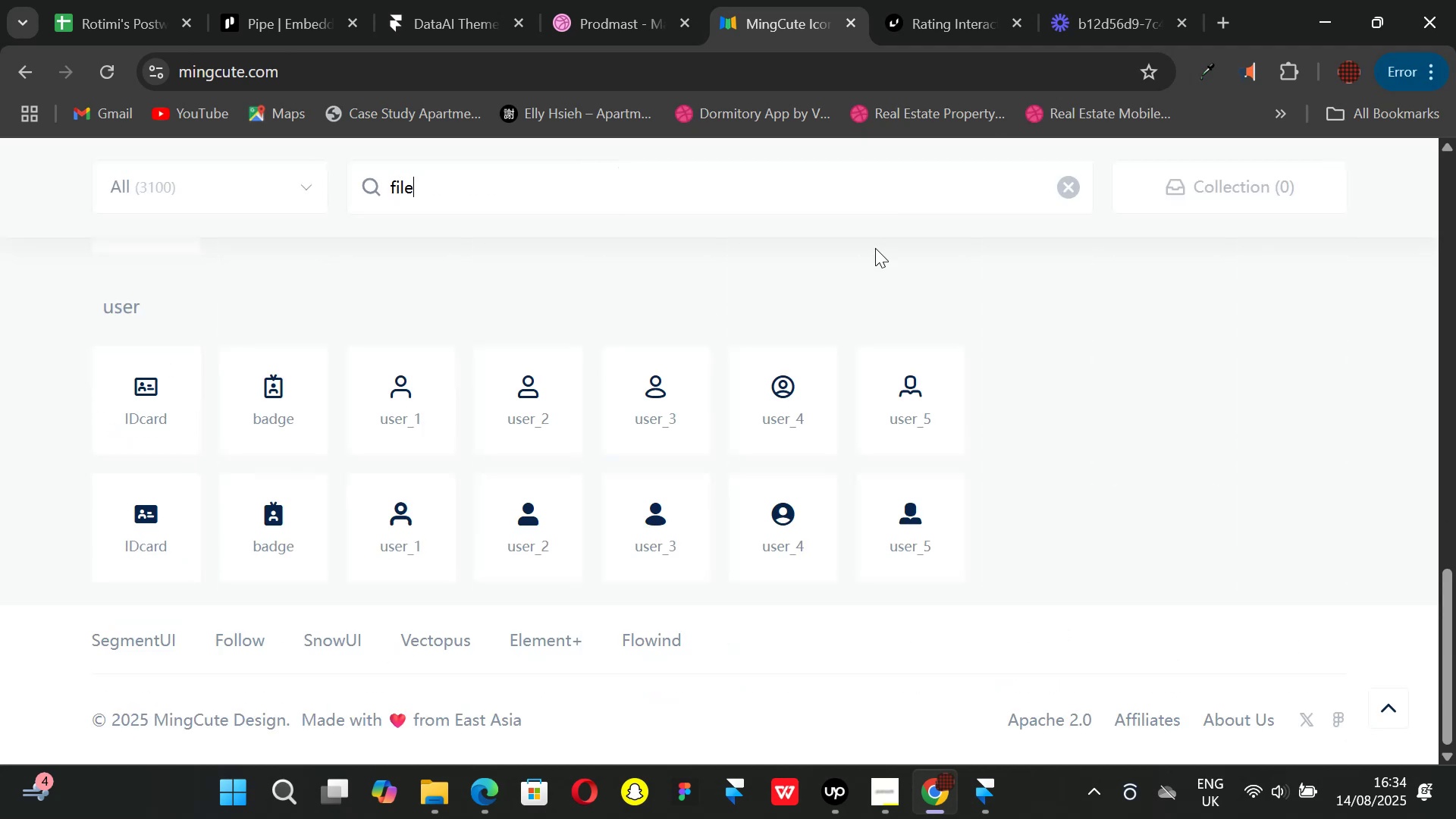 
scroll: coordinate [469, 476], scroll_direction: none, amount: 0.0
 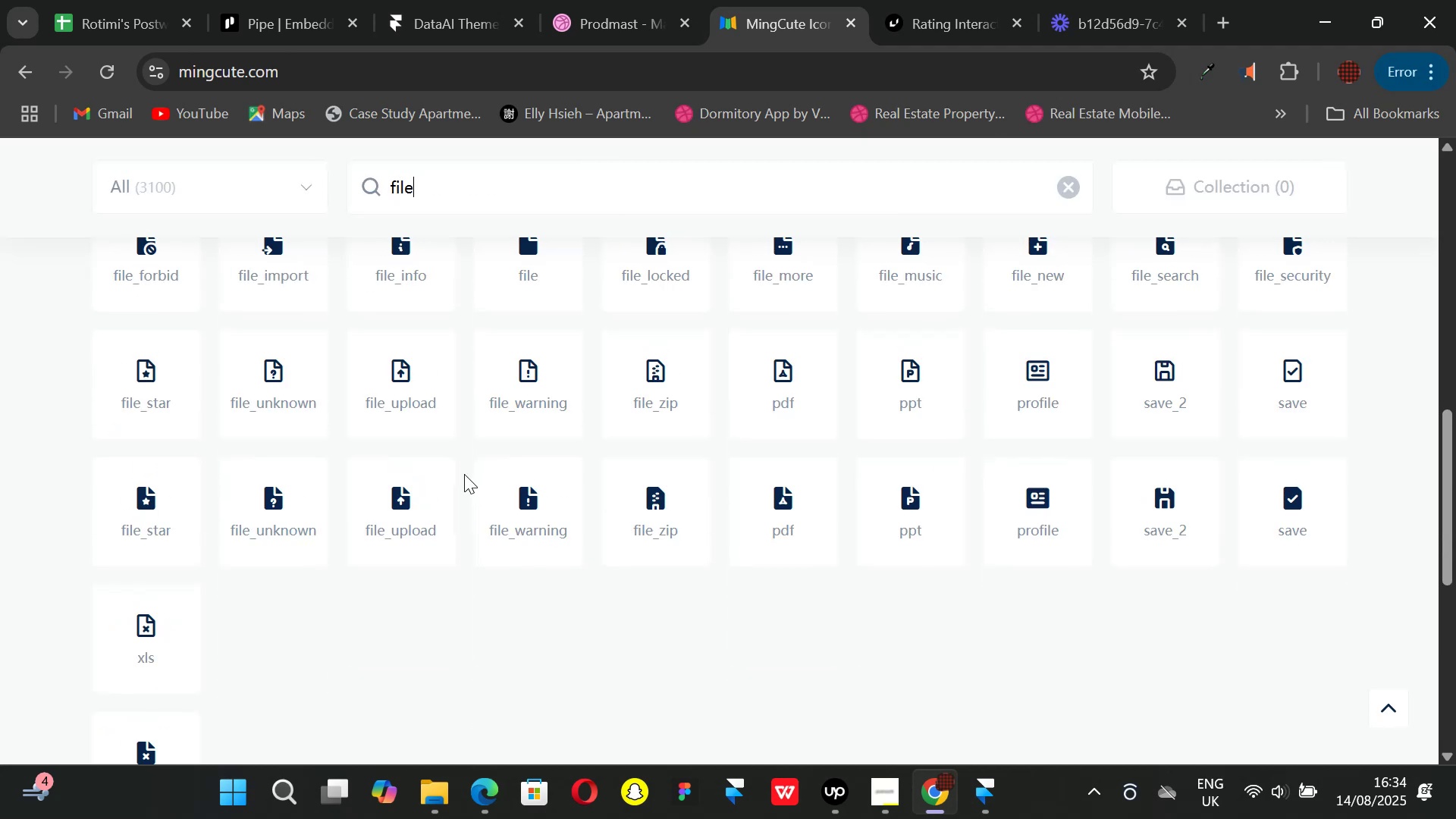 
scroll: coordinate [464, 475], scroll_direction: up, amount: 3.0
 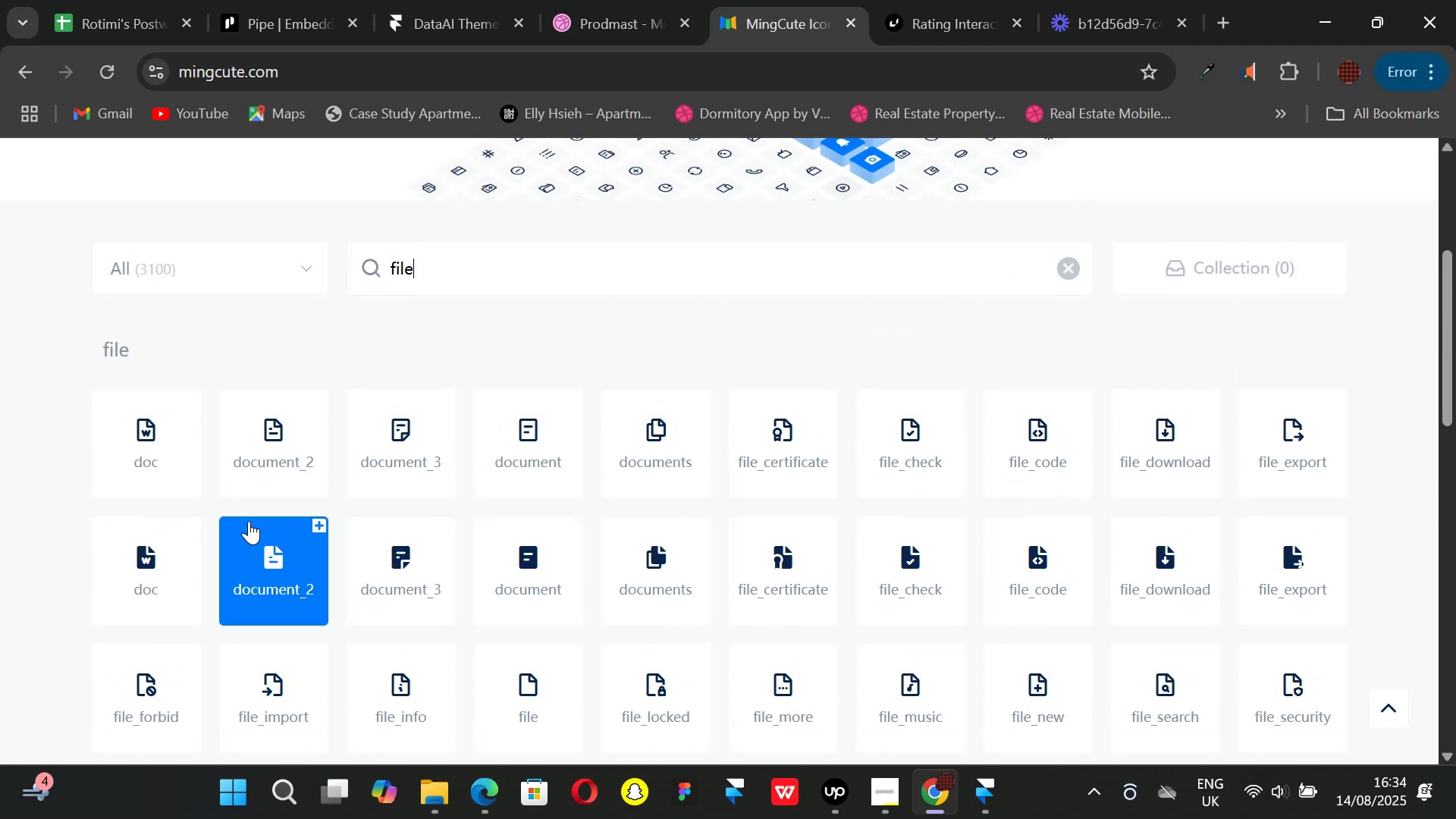 
left_click([303, 468])
 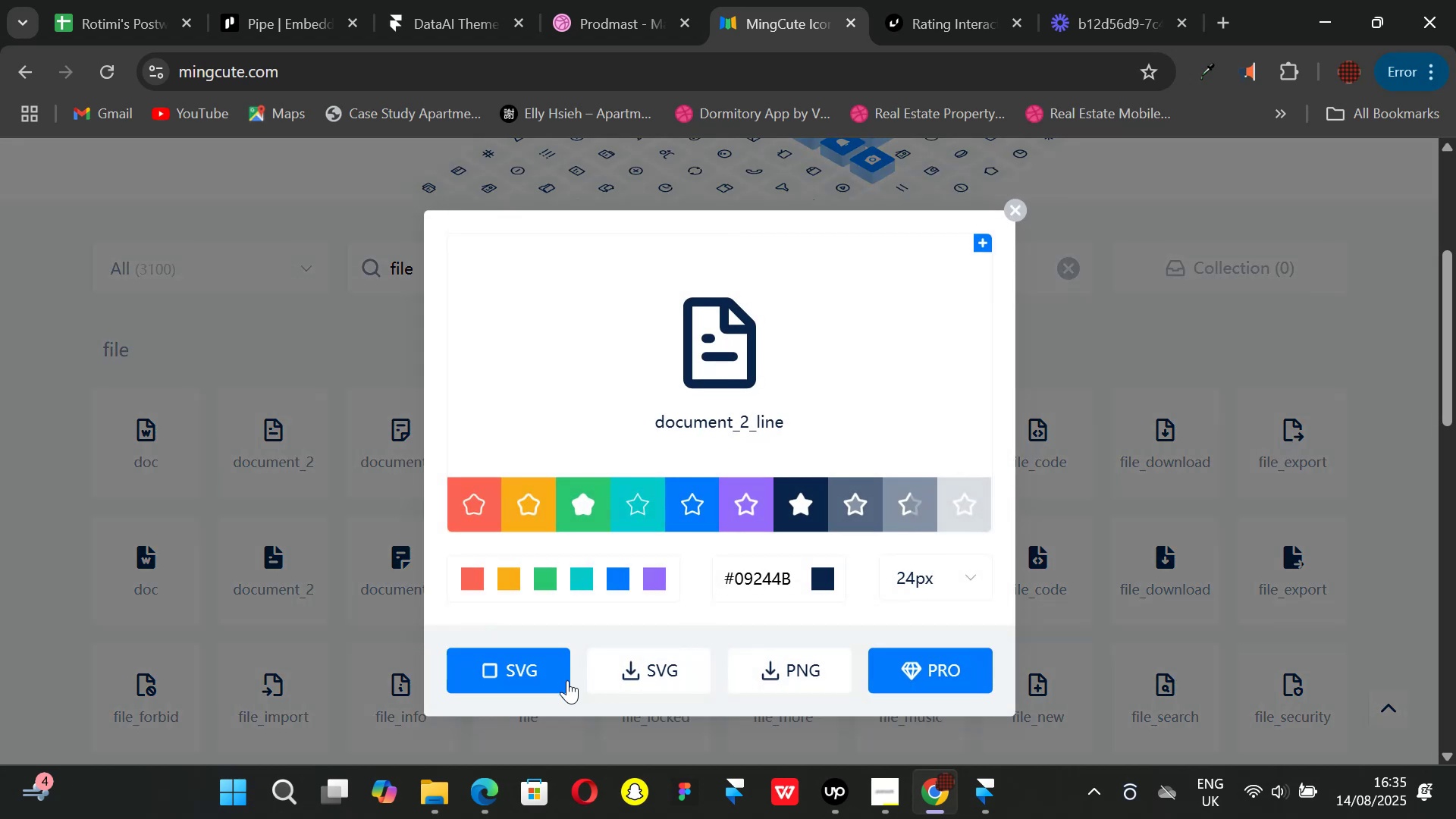 
left_click([526, 678])
 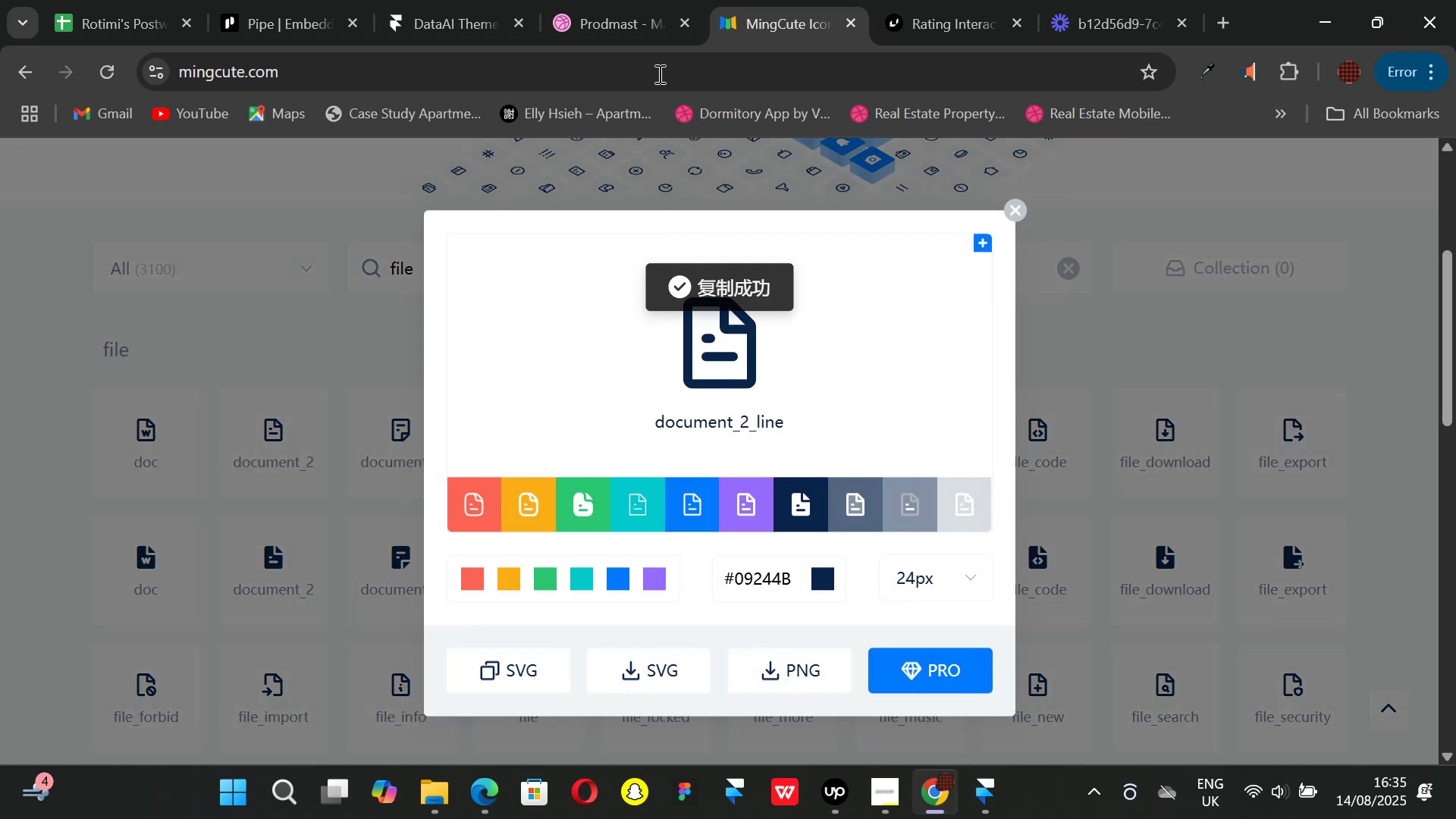 
left_click([626, 17])
 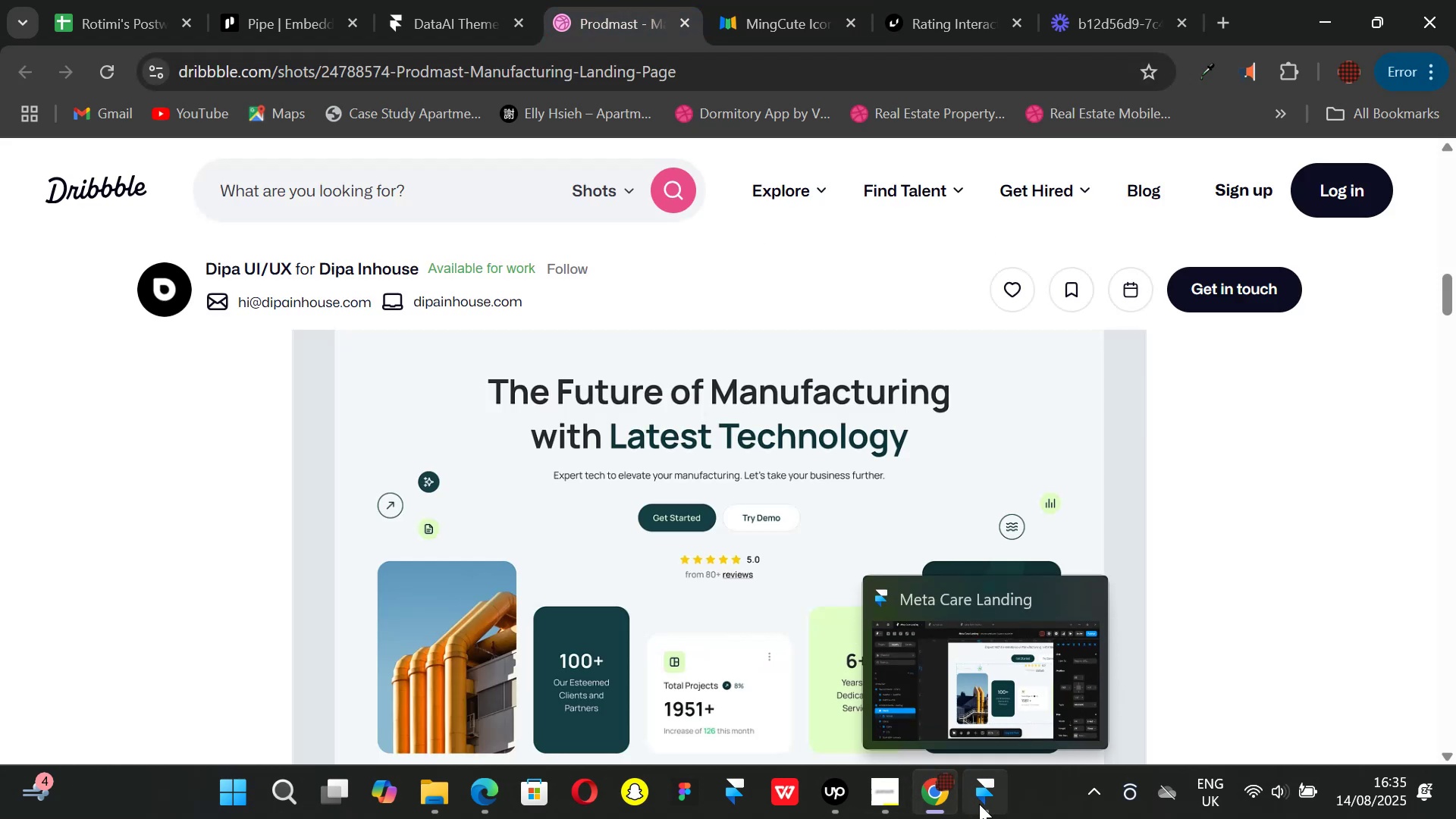 
left_click([979, 804])
 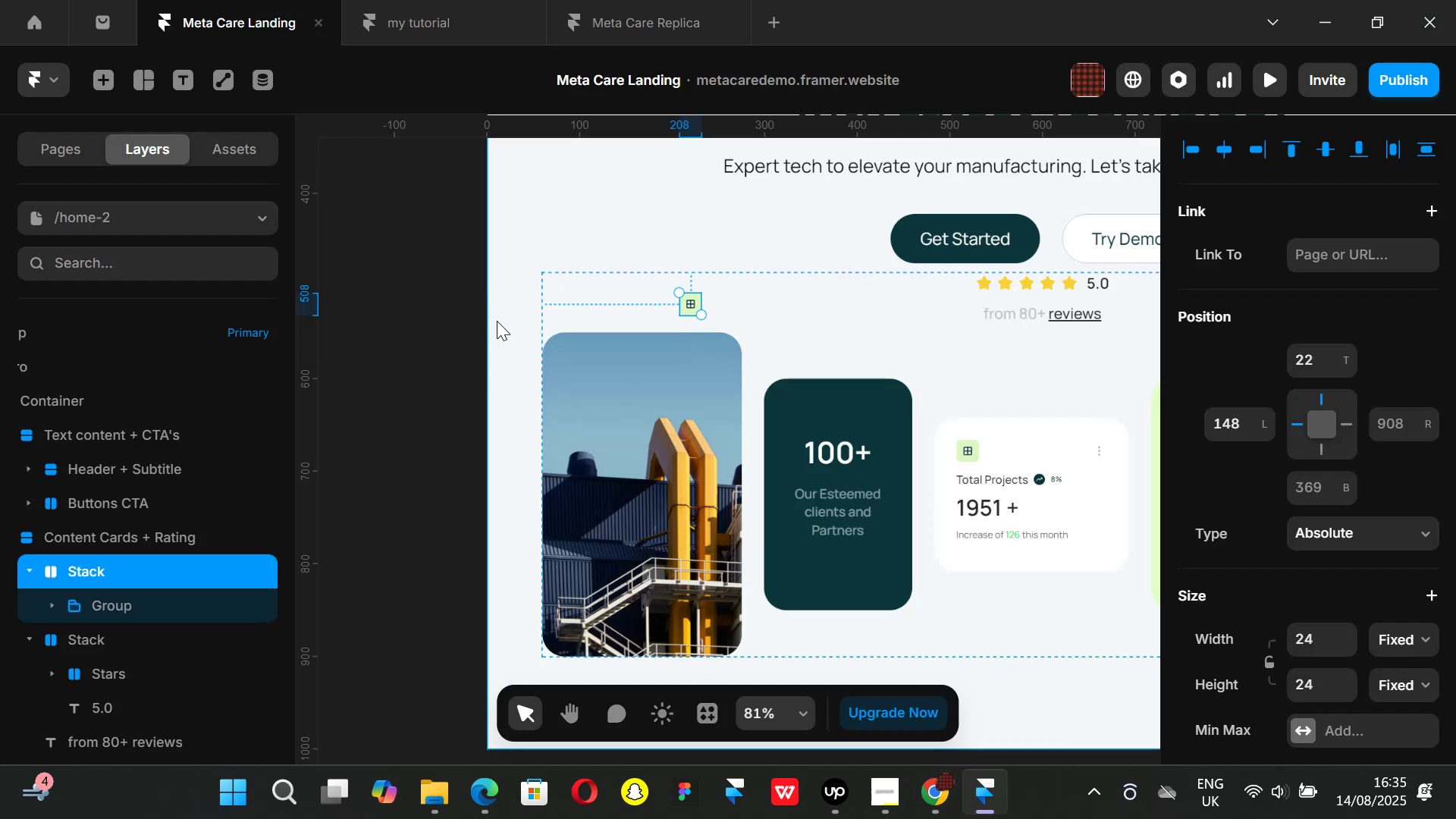 
hold_key(key=ControlLeft, duration=0.82)
scroll: coordinate [686, 298], scroll_direction: up, amount: 1.0
 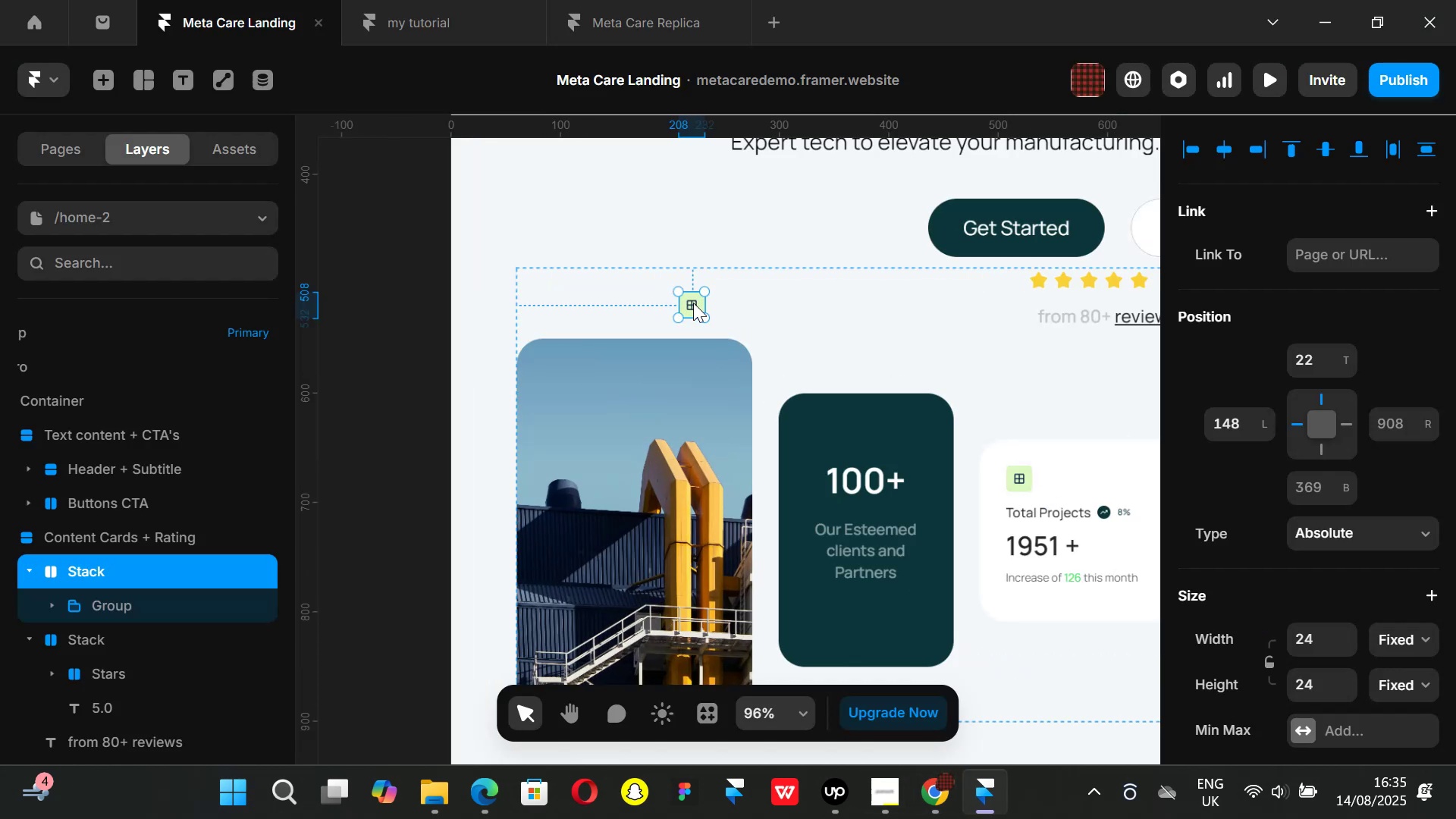 
left_click([693, 303])
 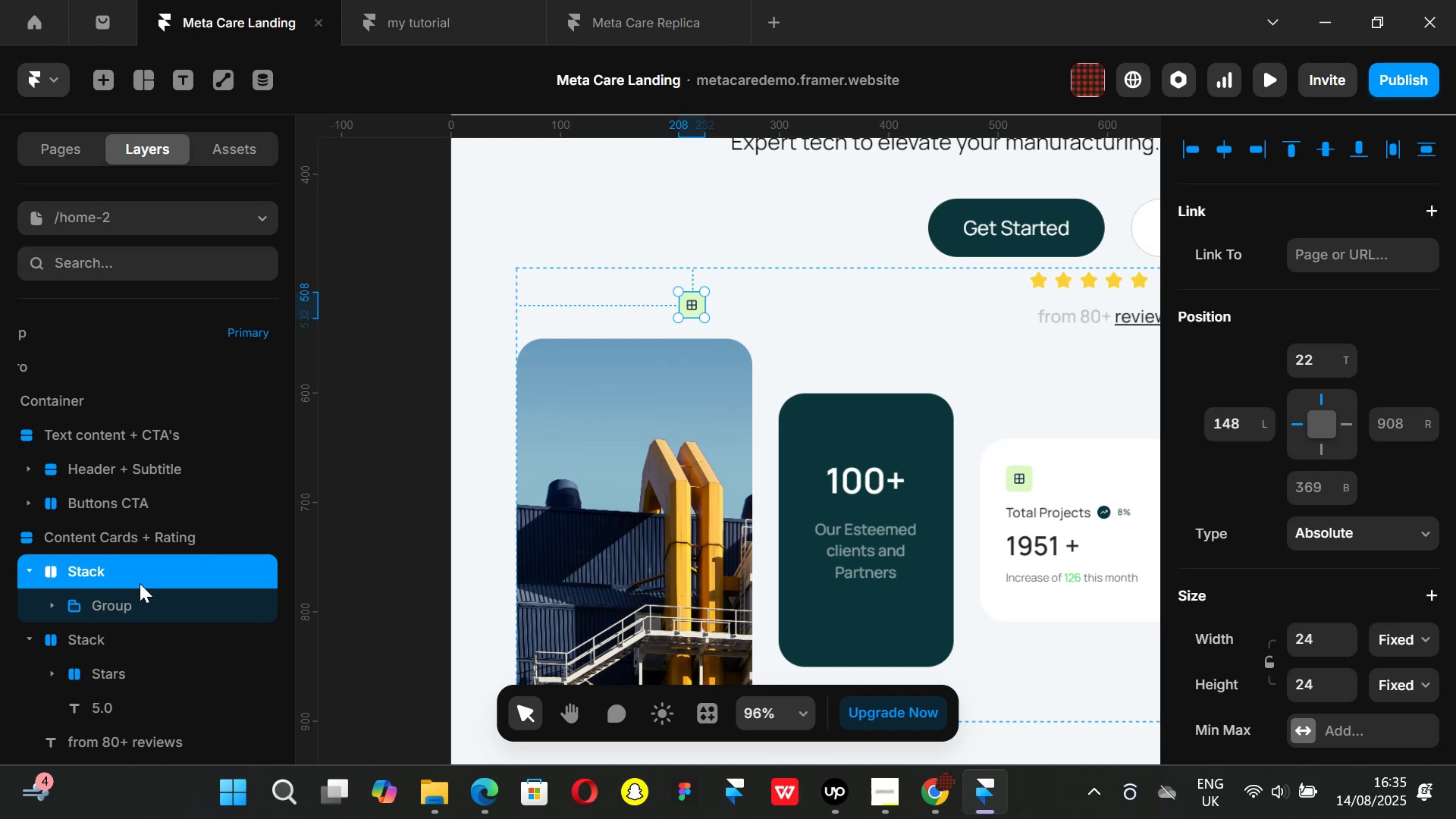 
left_click([112, 611])
 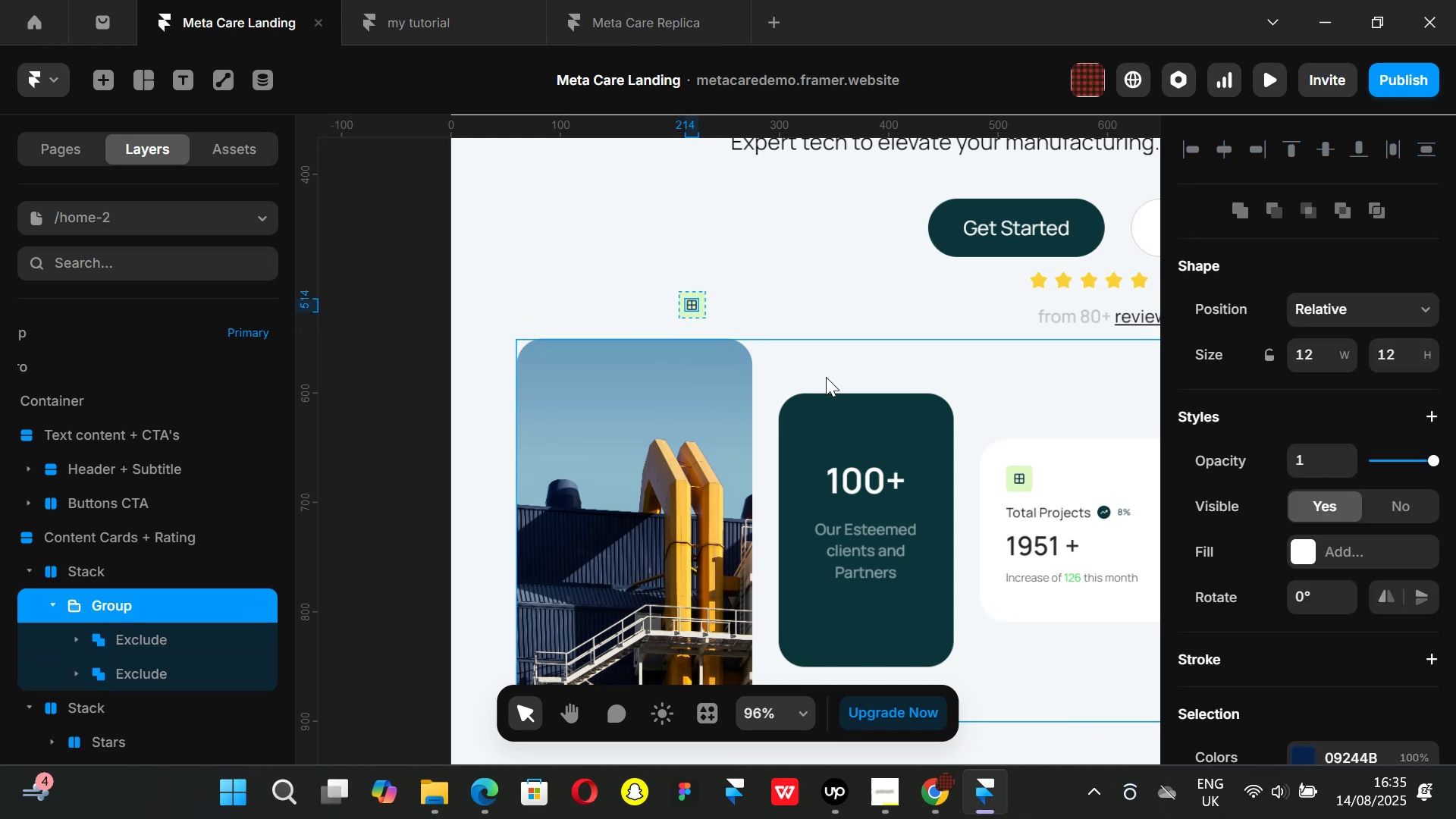 
key(Backspace)
 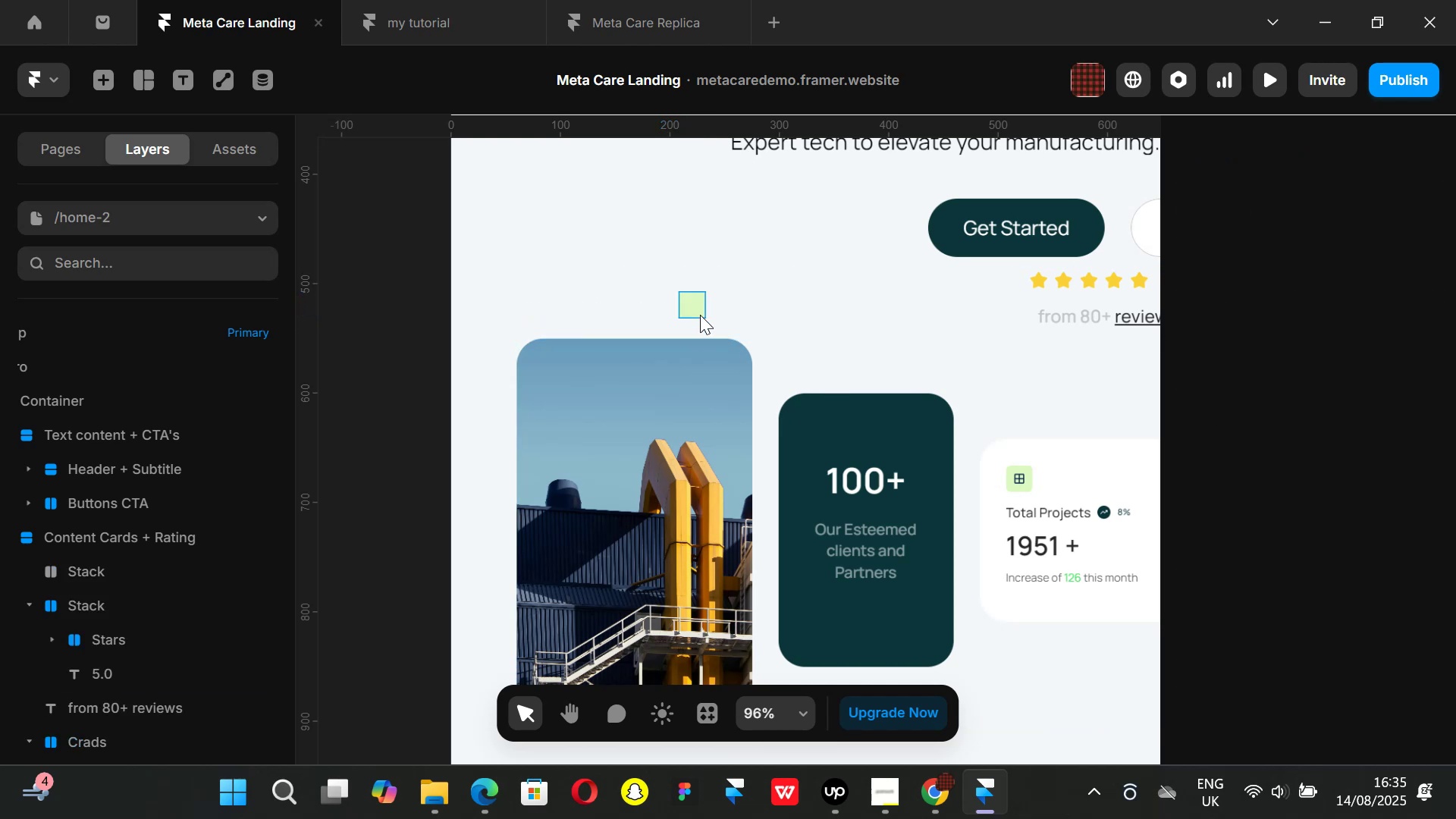 
left_click([698, 307])
 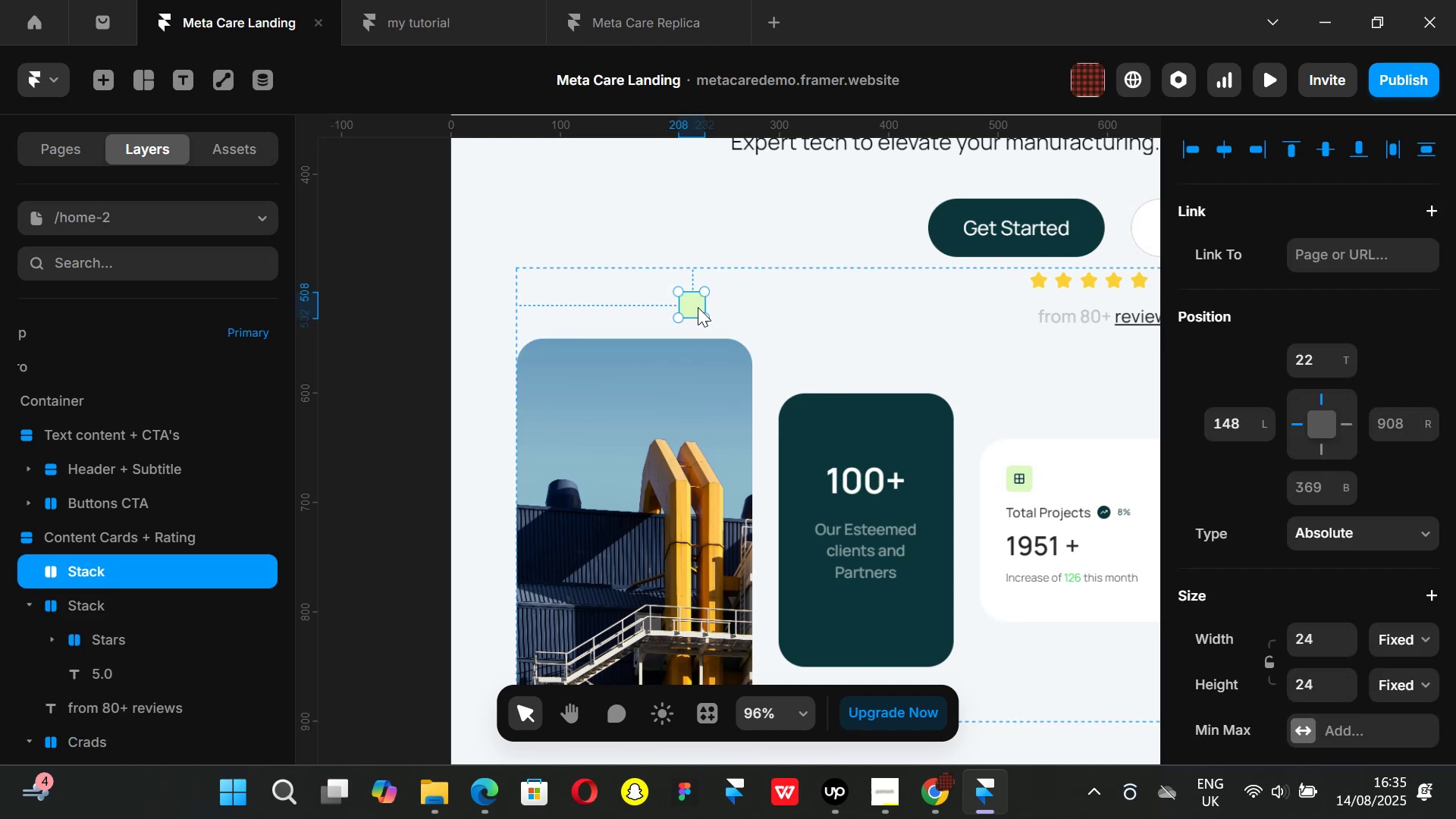 
key(Control+ControlLeft)
 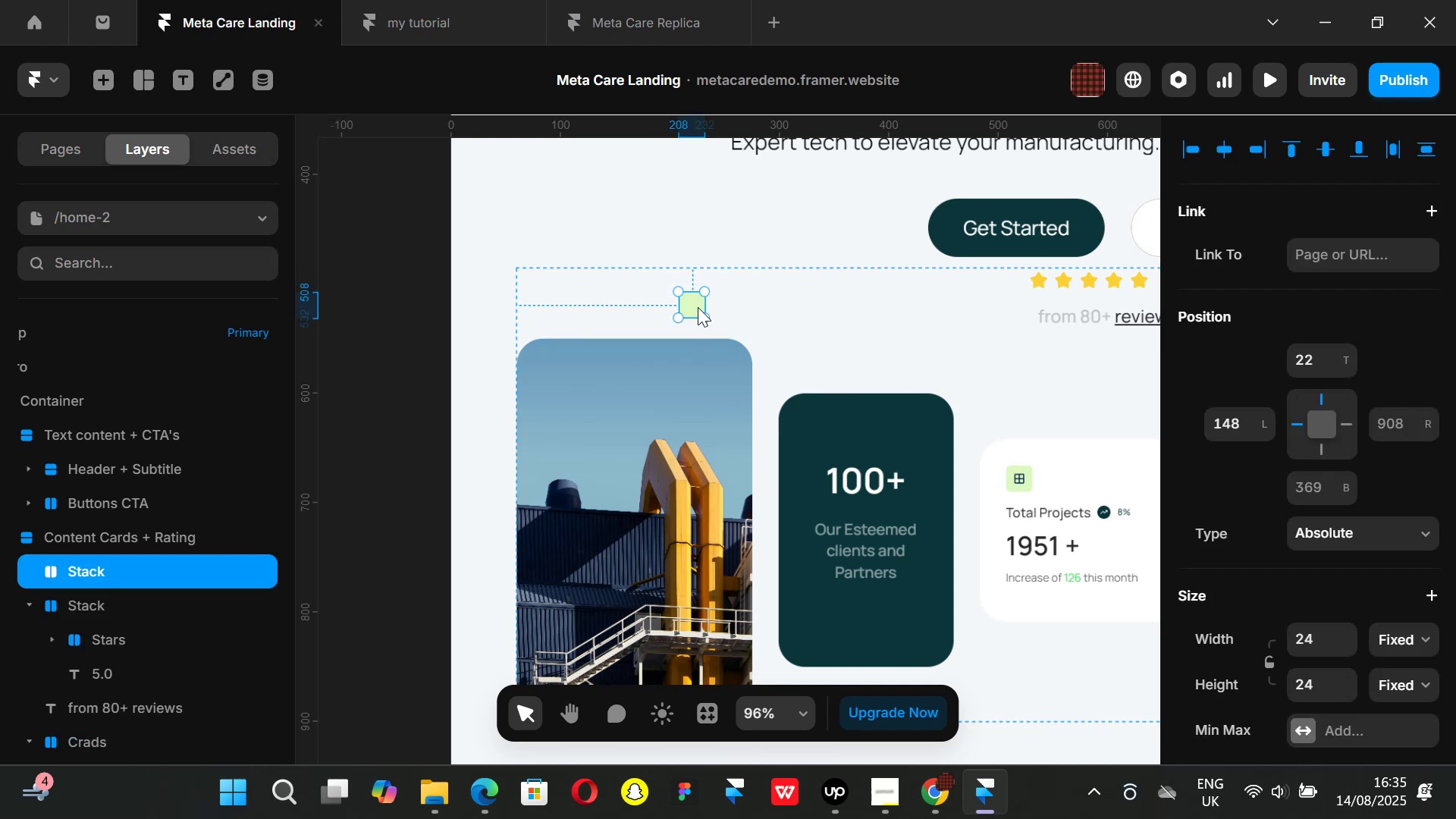 
key(Control+V)
 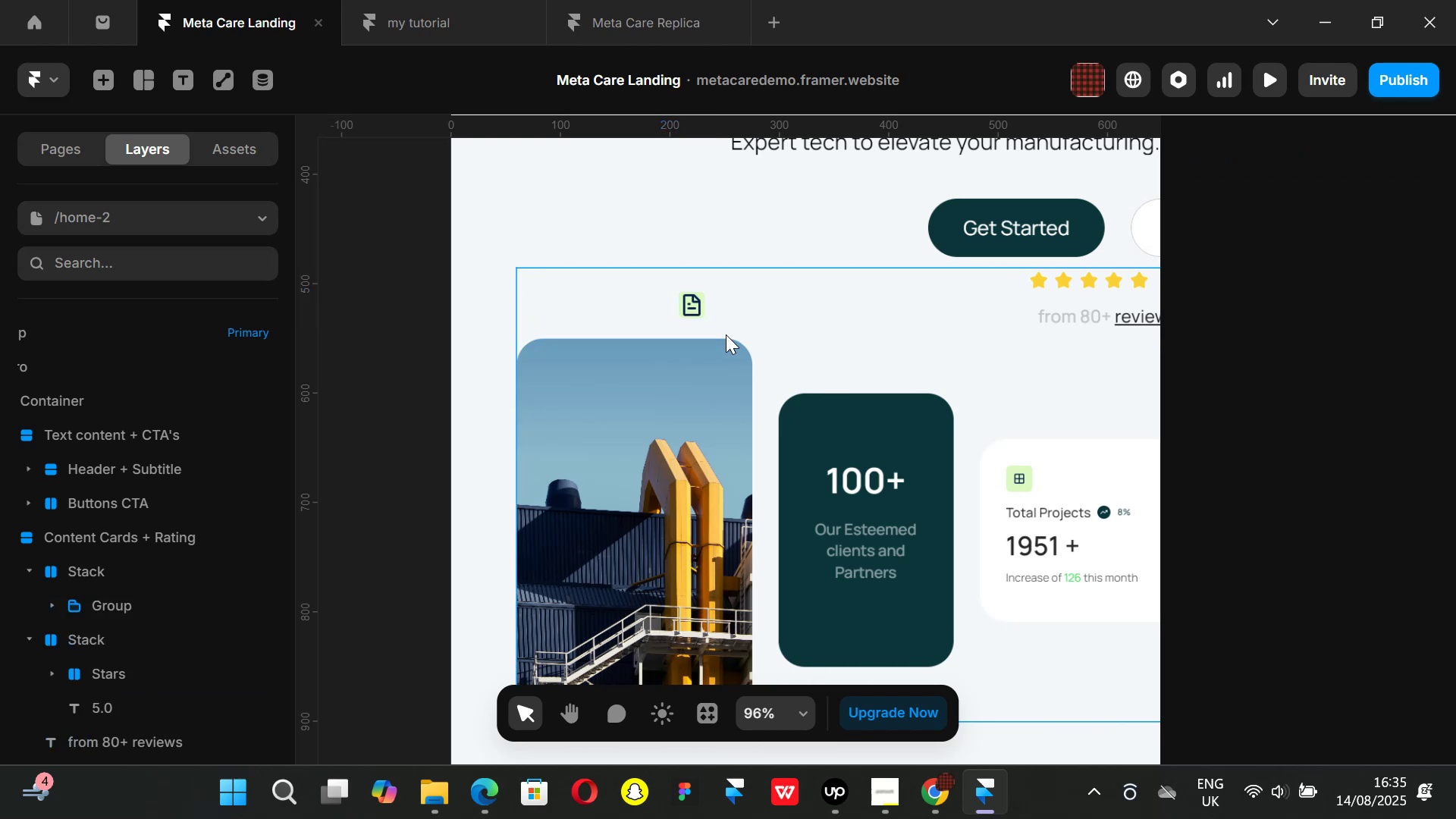 
left_click([698, 306])
 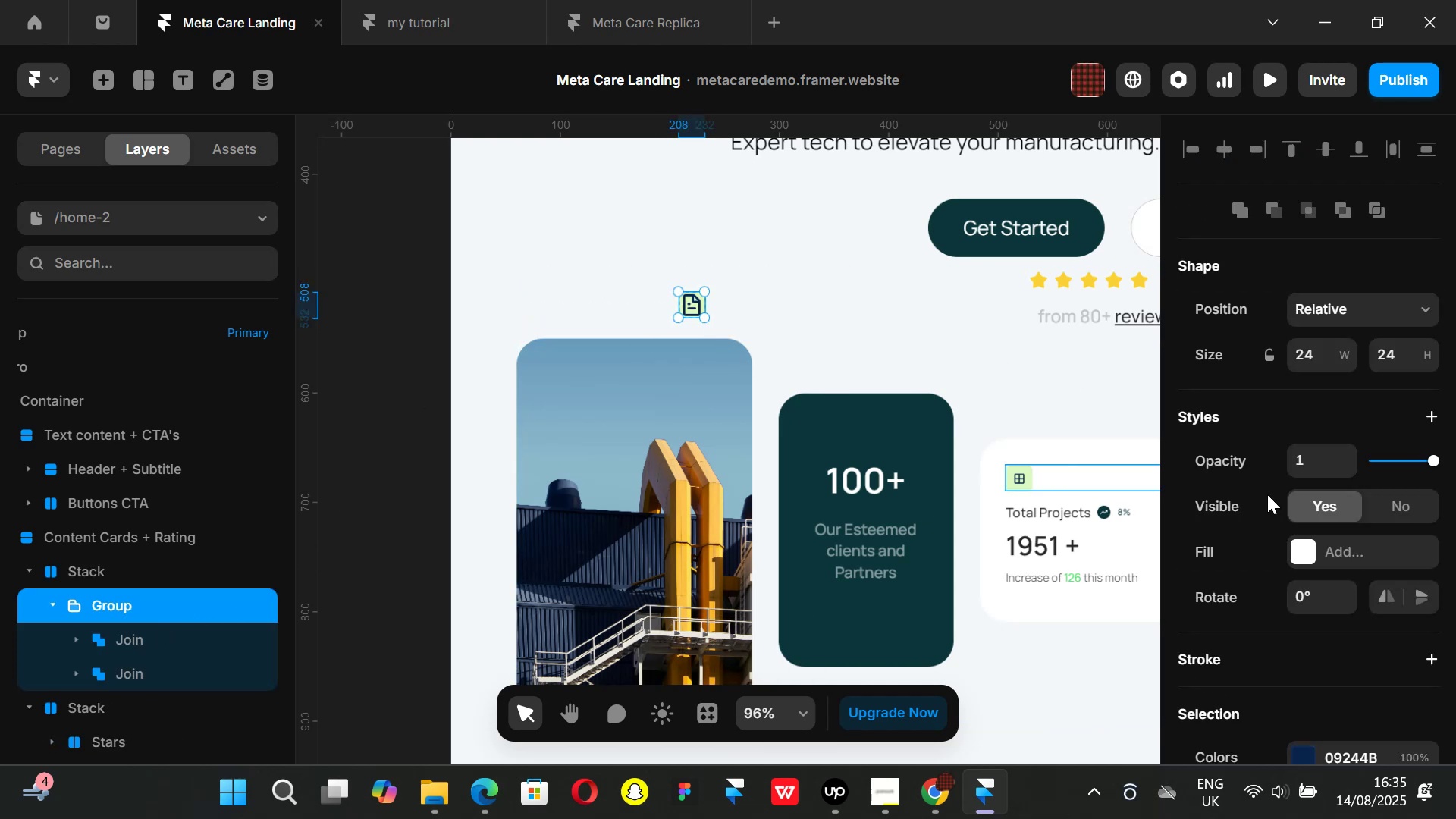 
key(K)
 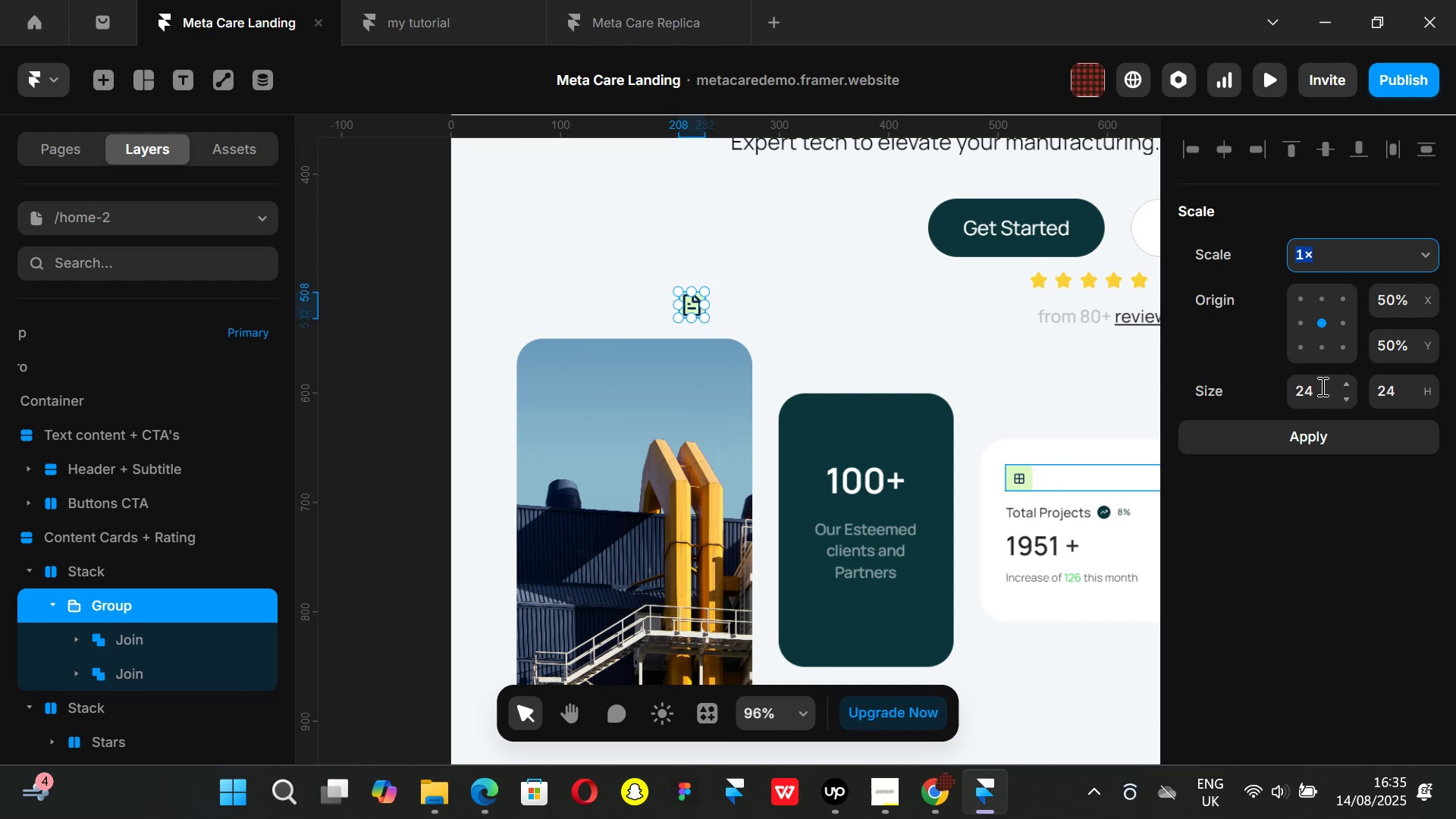 
left_click([1321, 386])
 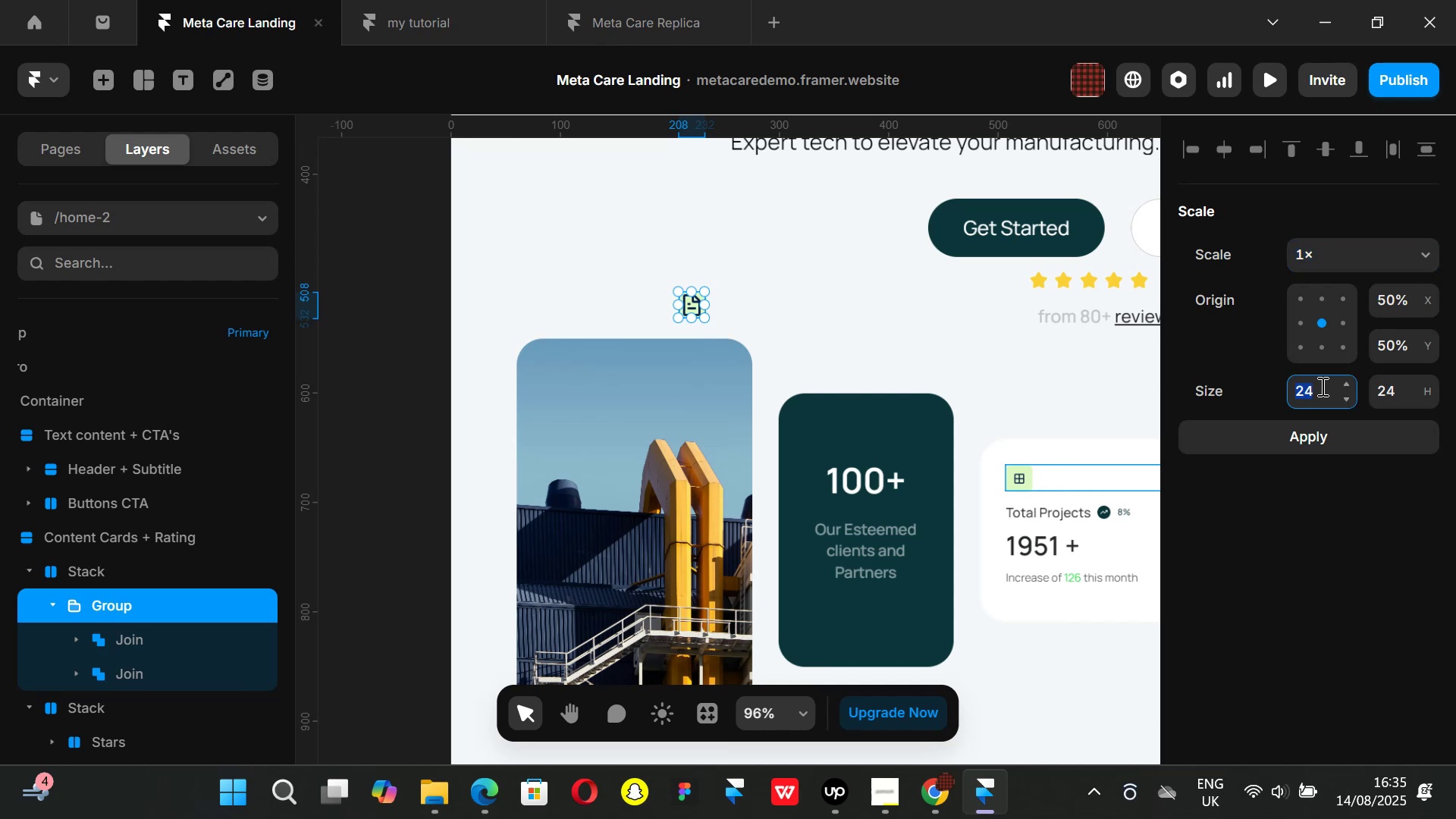 
type(12)
 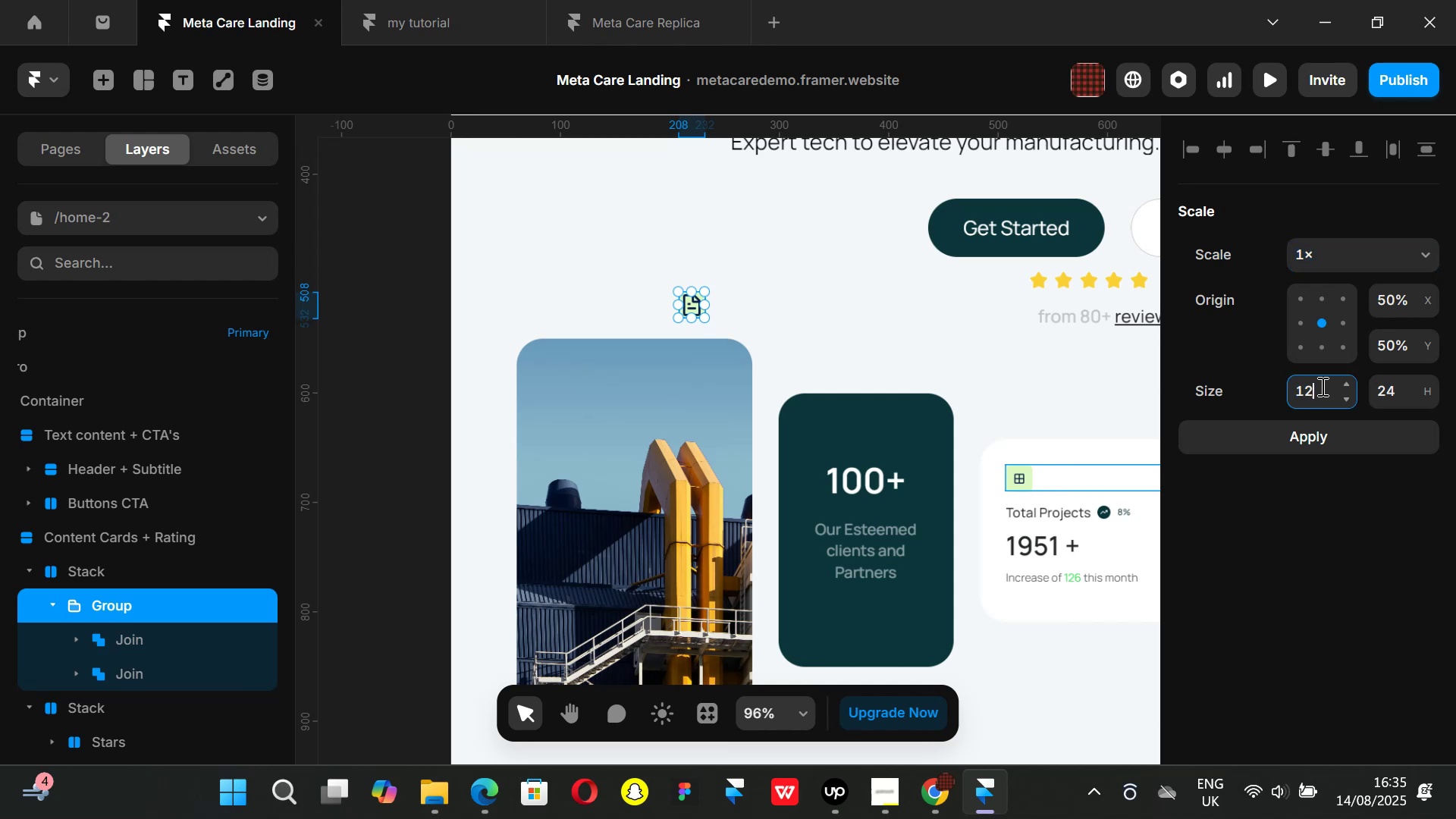 
key(Enter)
 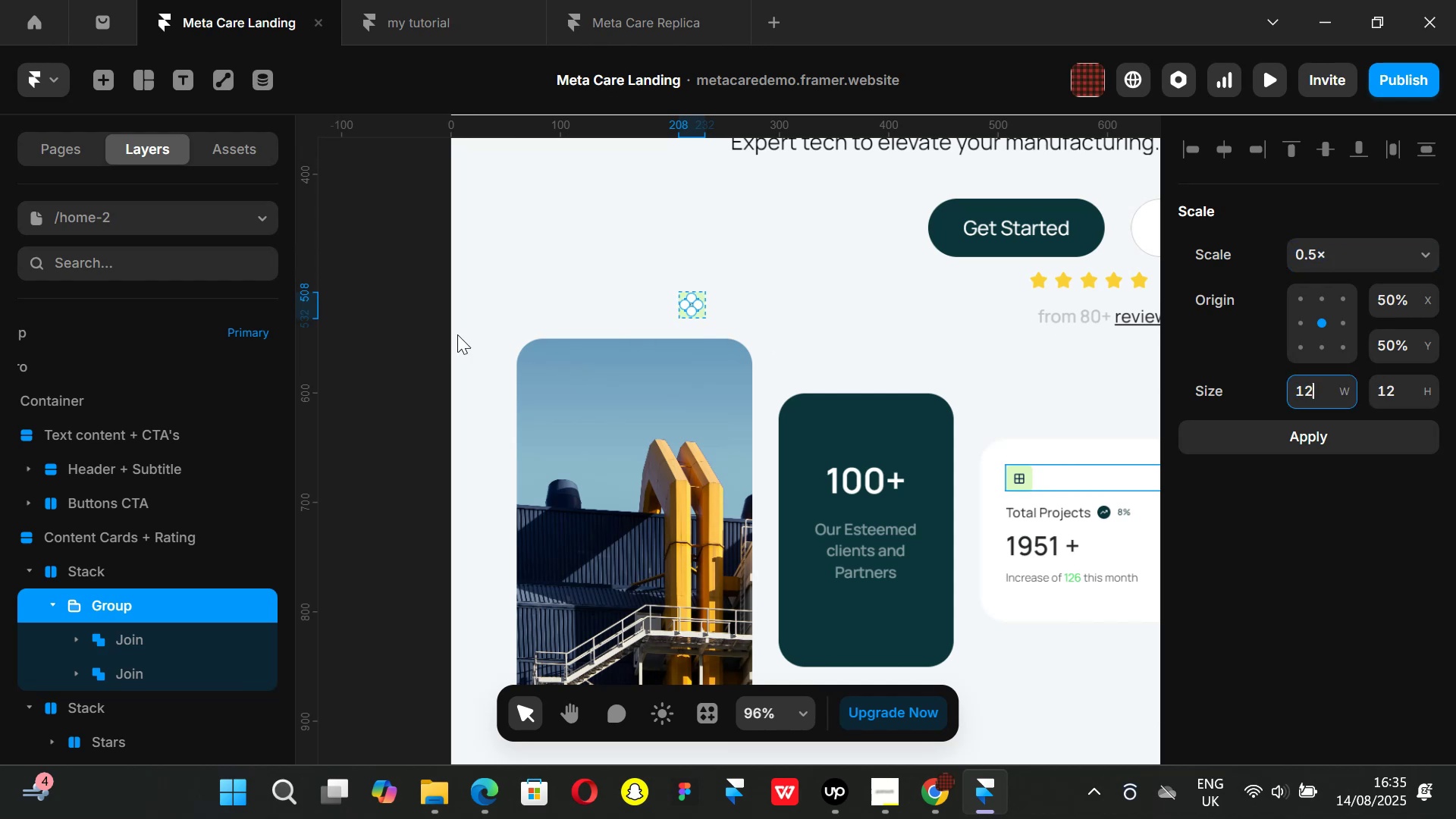 
left_click([376, 318])
 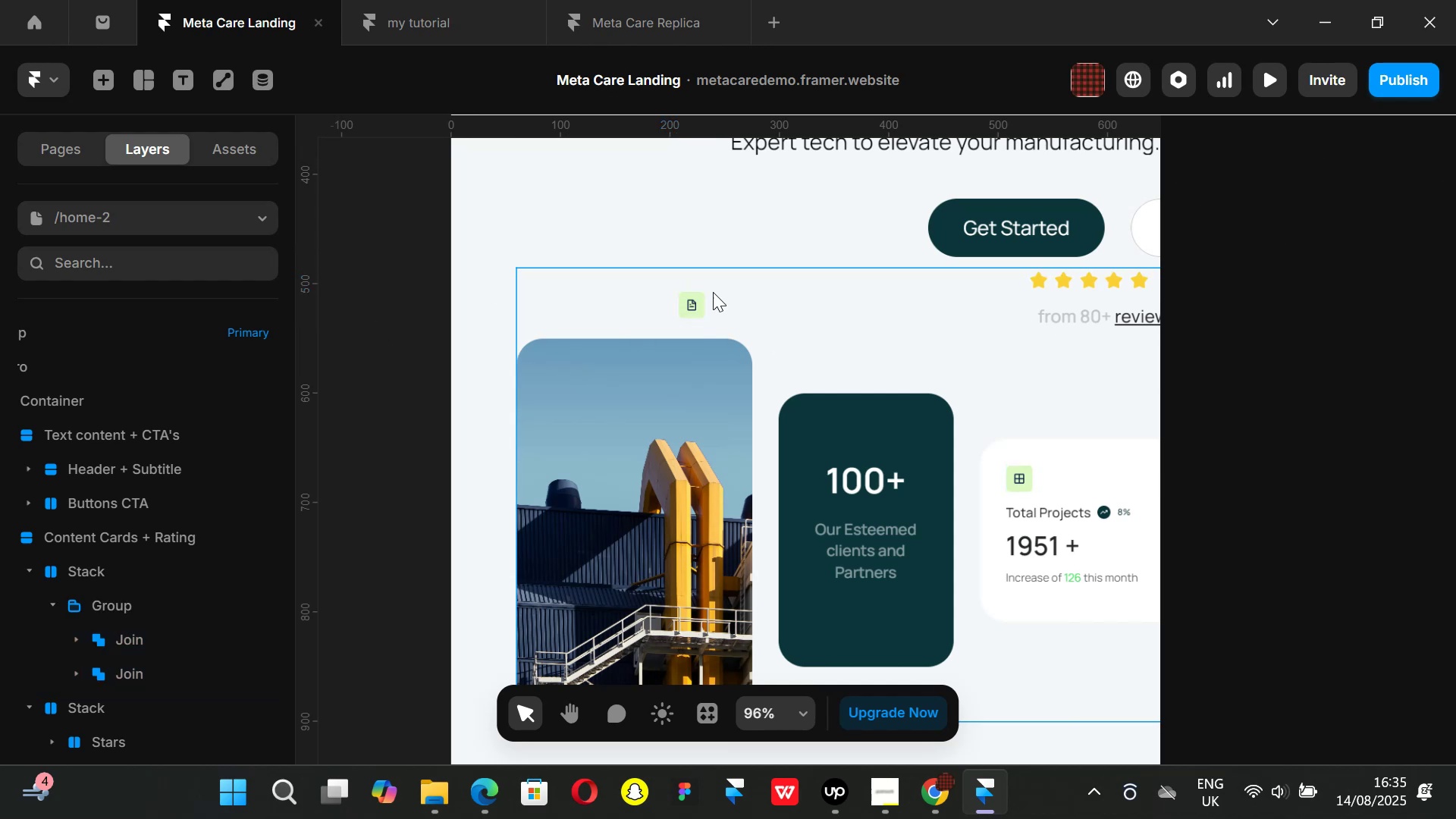 
hold_key(key=ControlLeft, duration=0.77)
scroll: coordinate [678, 303], scroll_direction: up, amount: 6.0
 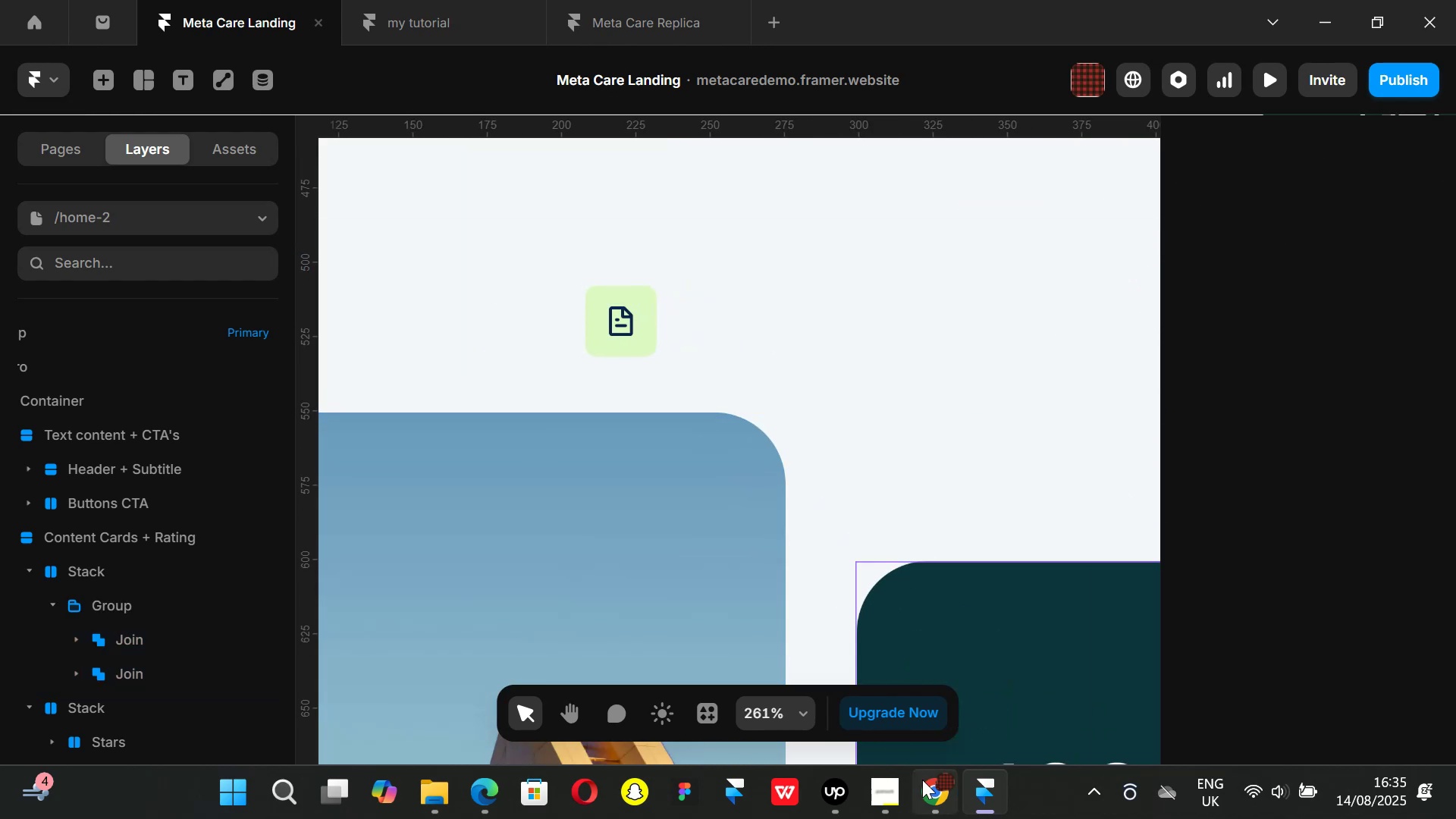 
left_click([922, 781])
 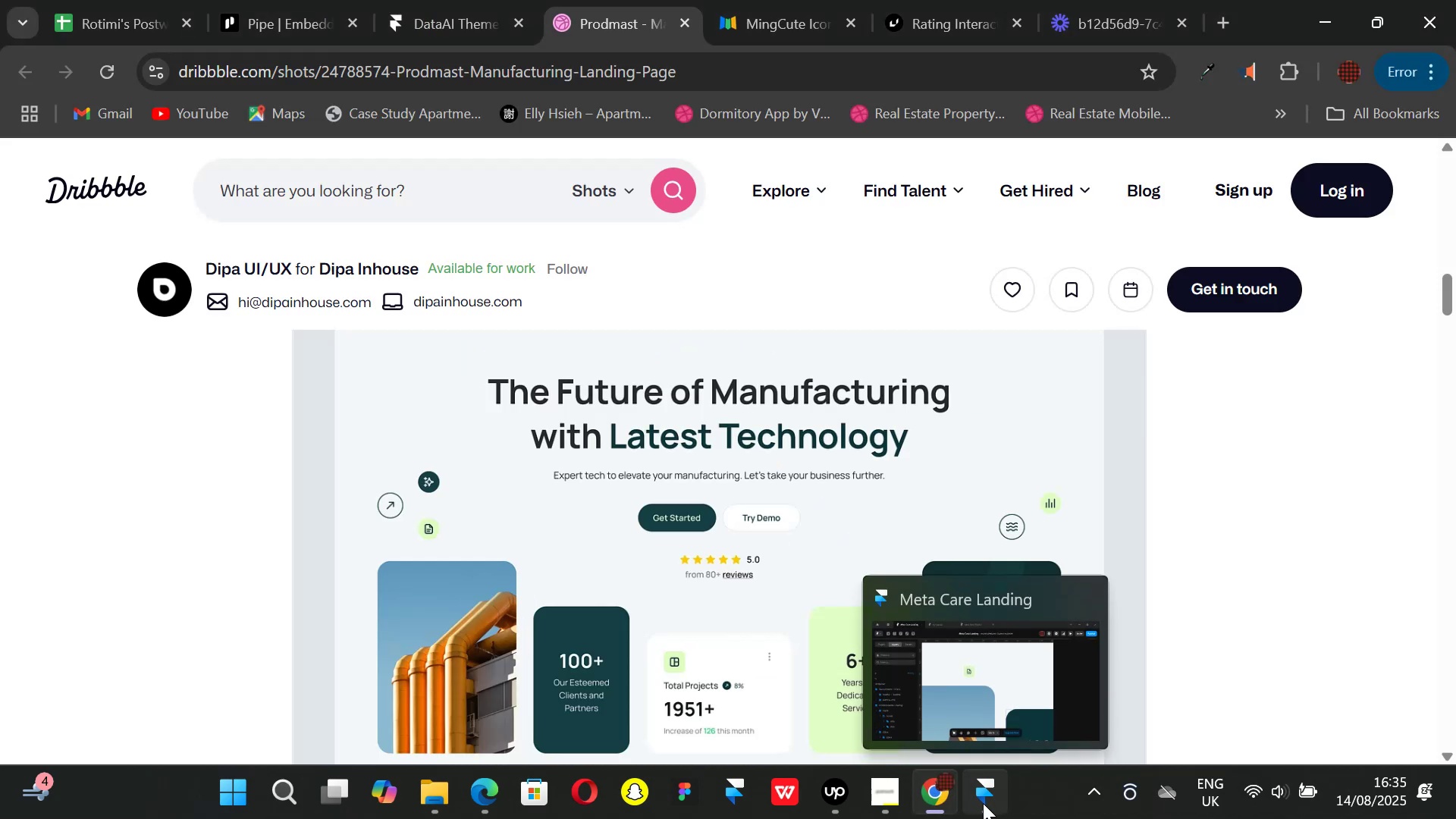 
left_click([983, 803])
 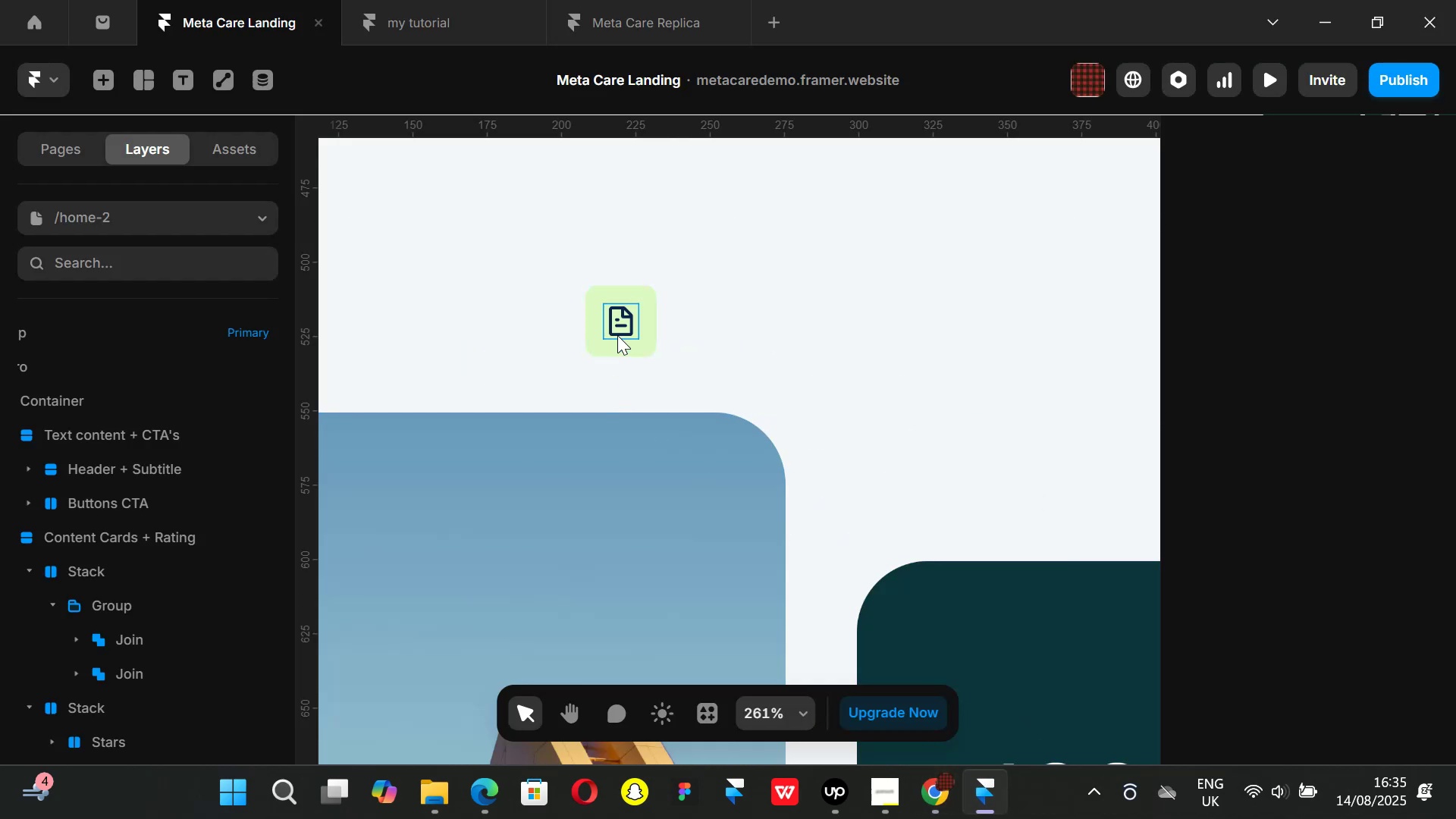 
left_click([617, 335])
 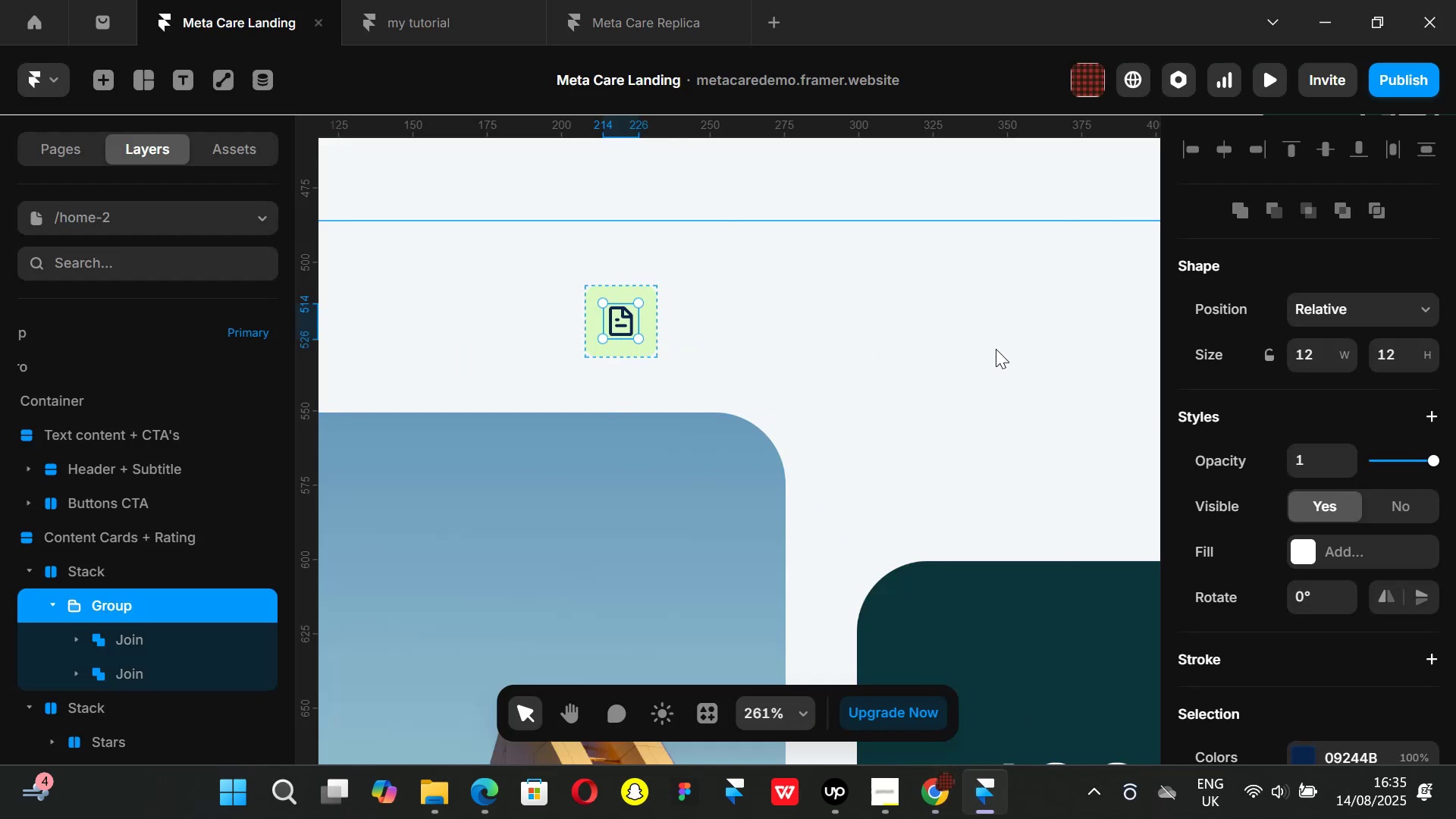 
key(K)
 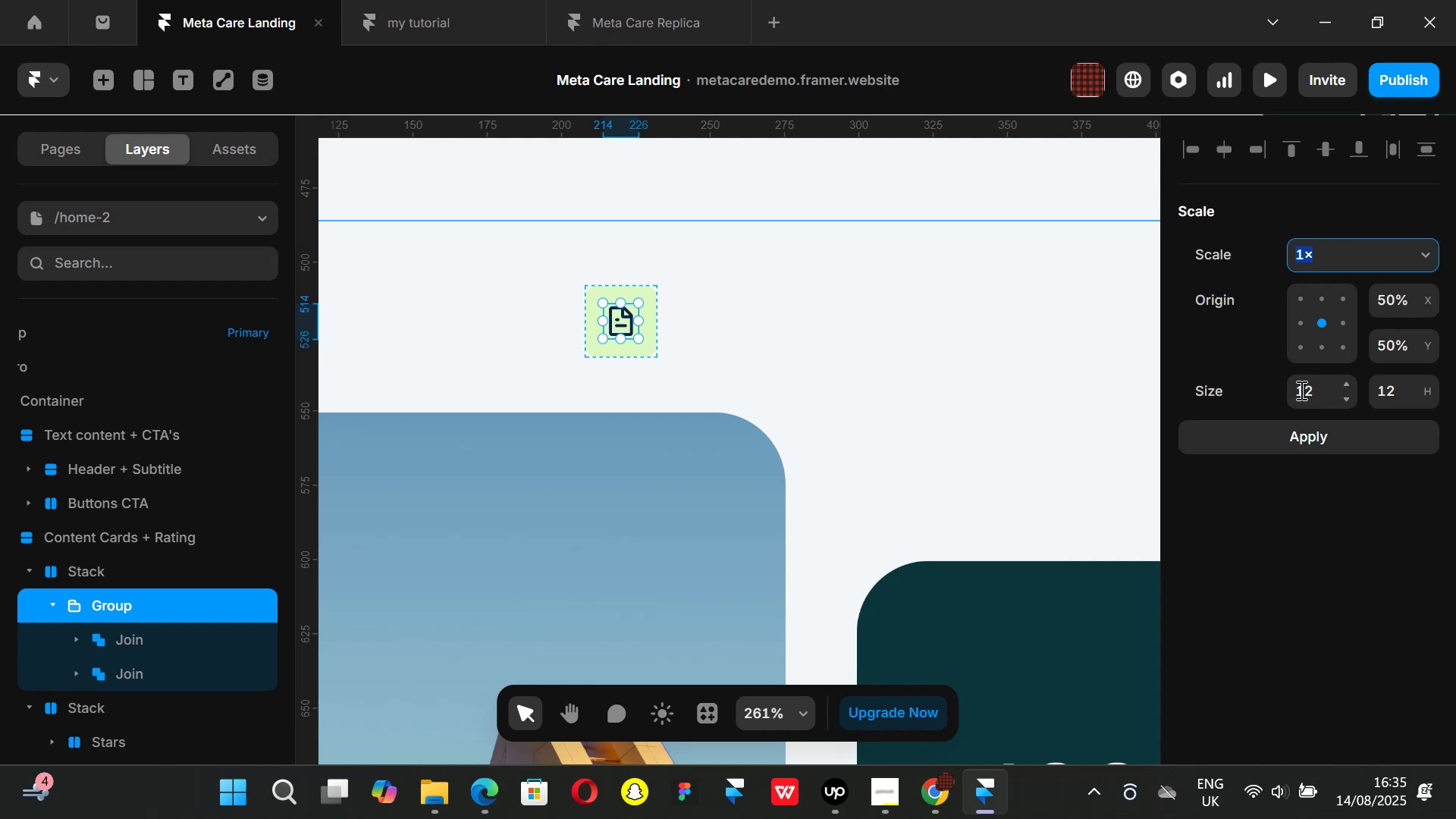 
left_click([1300, 390])
 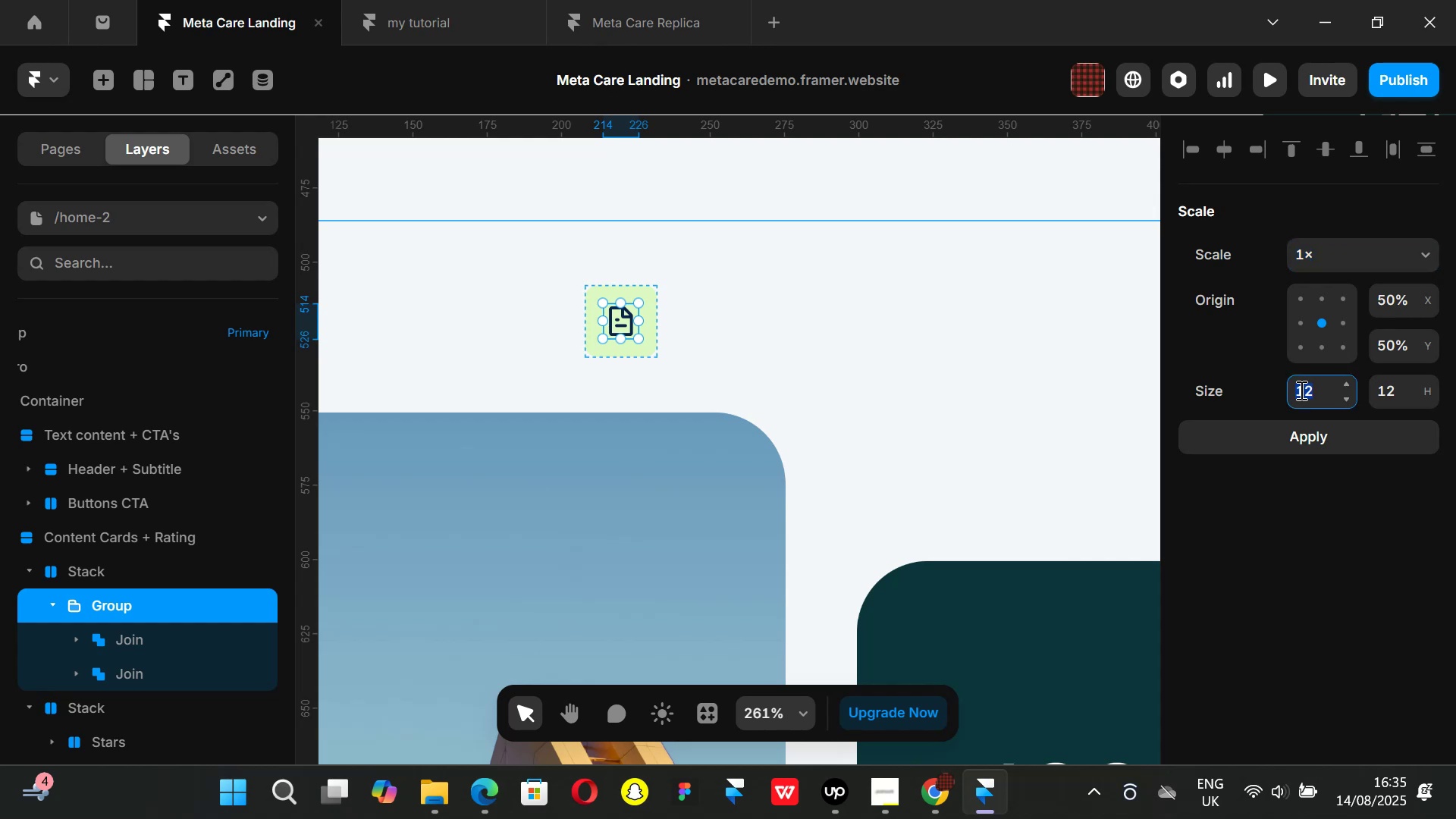 
type(14)
 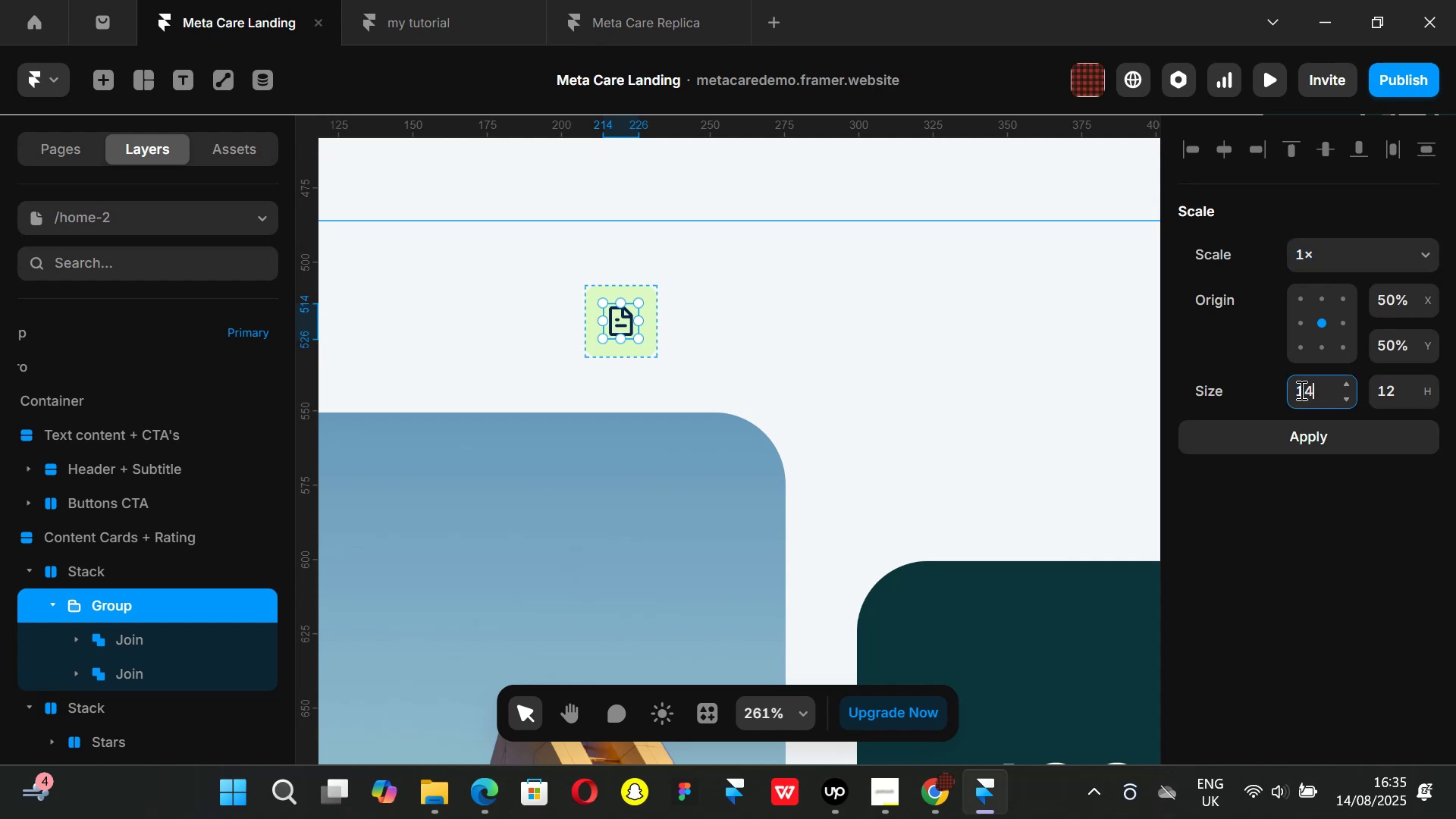 
key(Enter)
 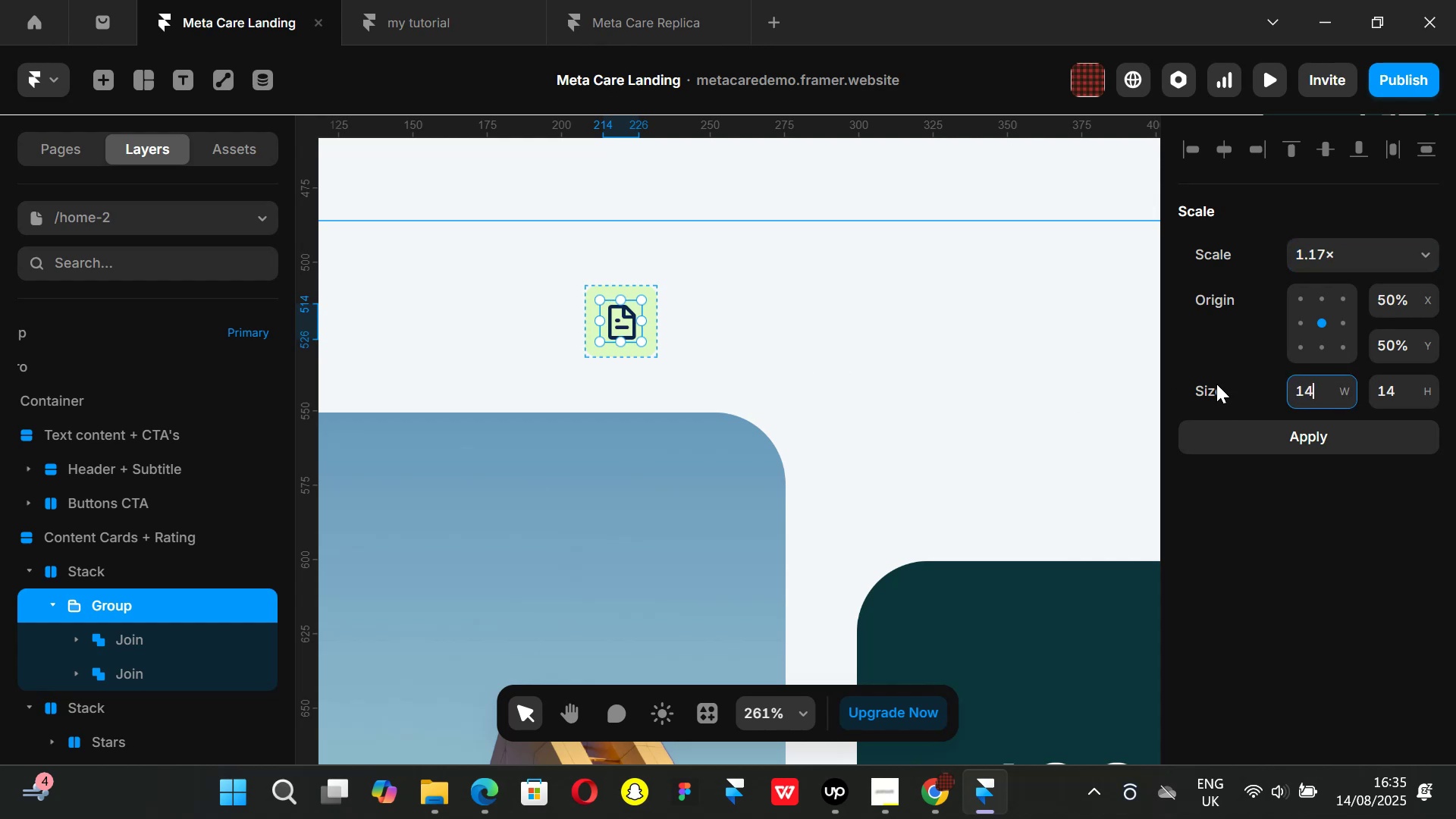 
key(Backspace)
 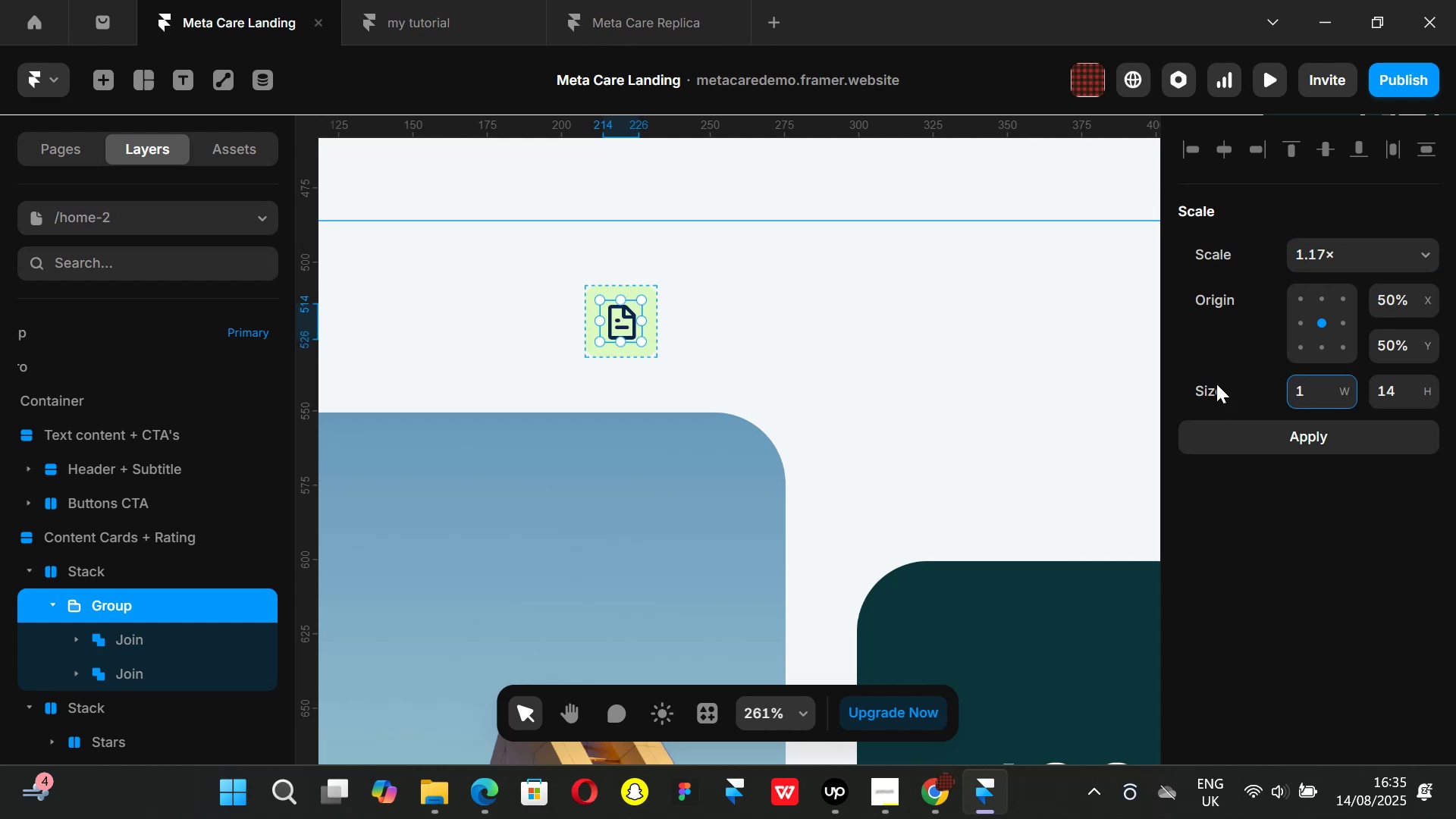 
key(6)
 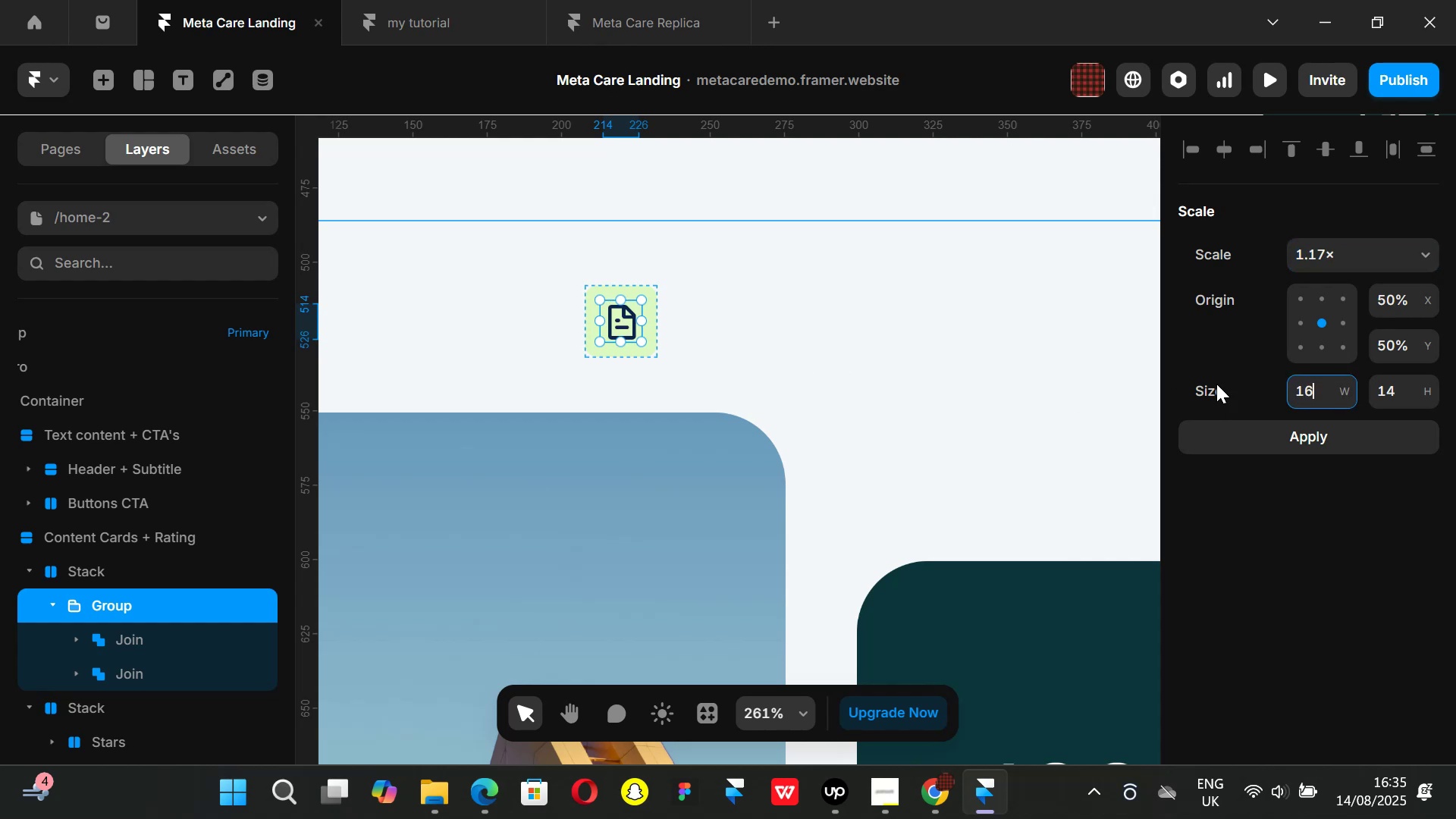 
key(Enter)
 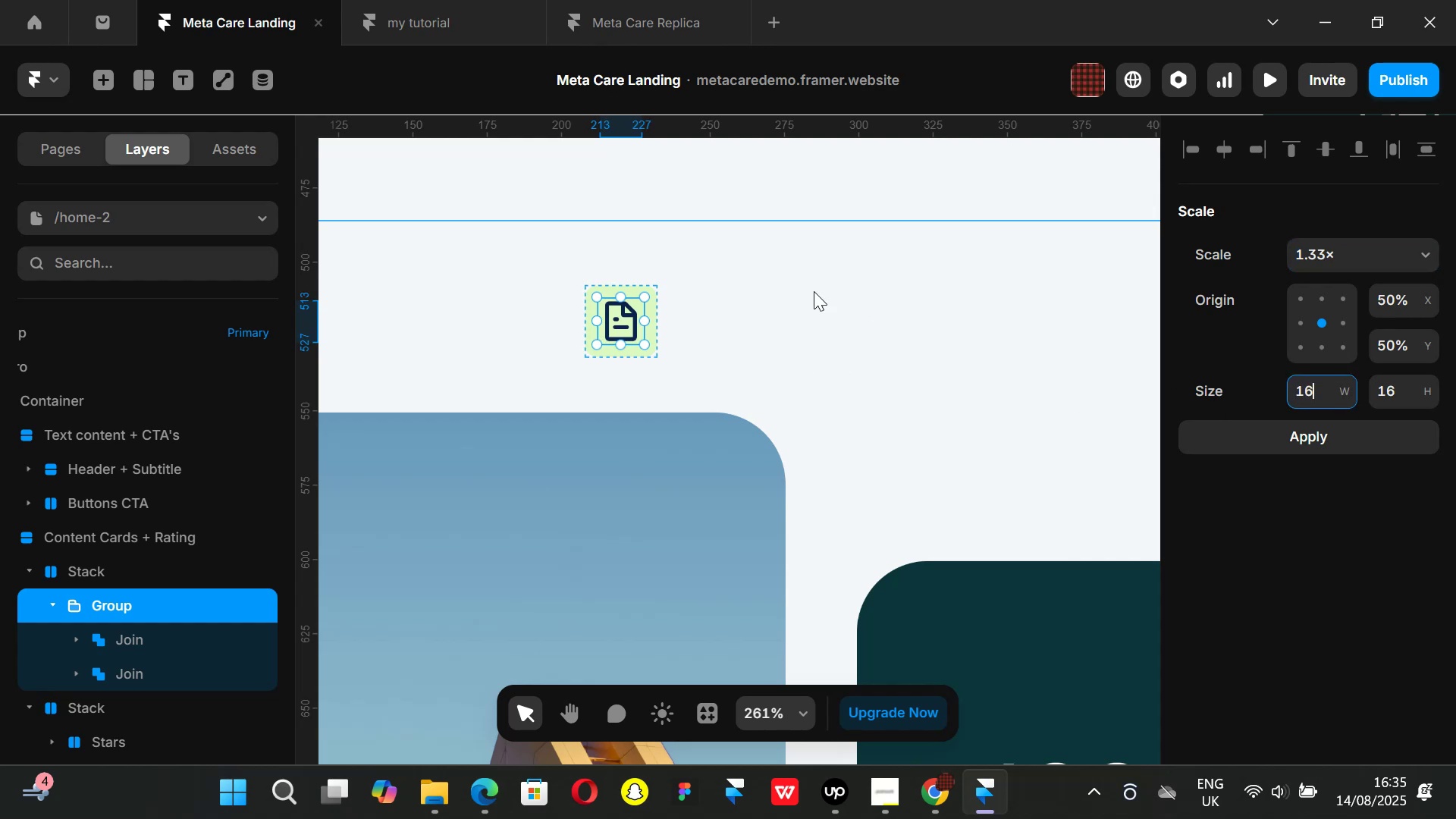 
hold_key(key=ControlLeft, duration=0.92)
scroll: coordinate [789, 290], scroll_direction: down, amount: 1.0
 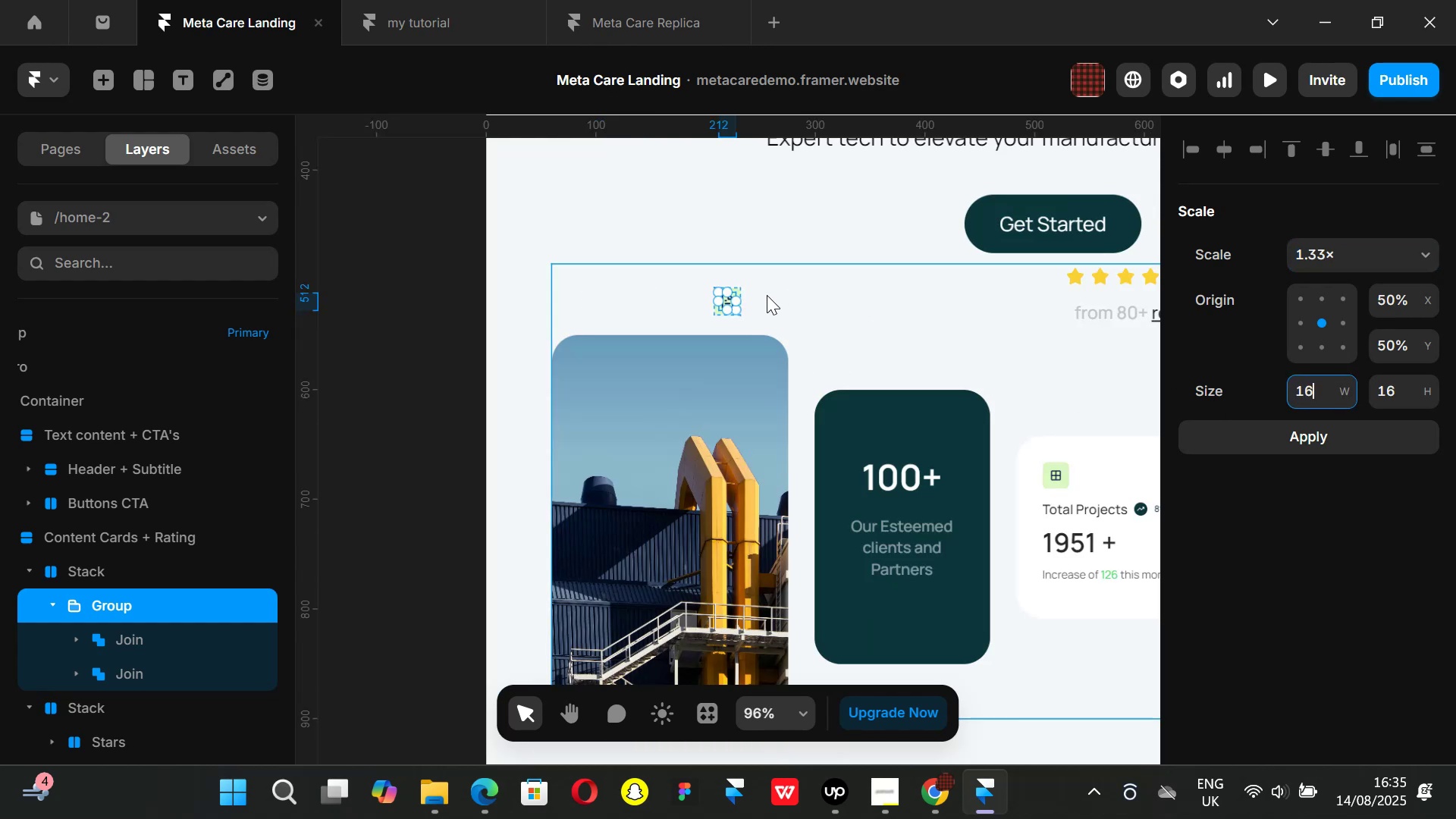 
hold_key(key=ControlLeft, duration=0.38)
scroll: coordinate [764, 296], scroll_direction: up, amount: 1.0
 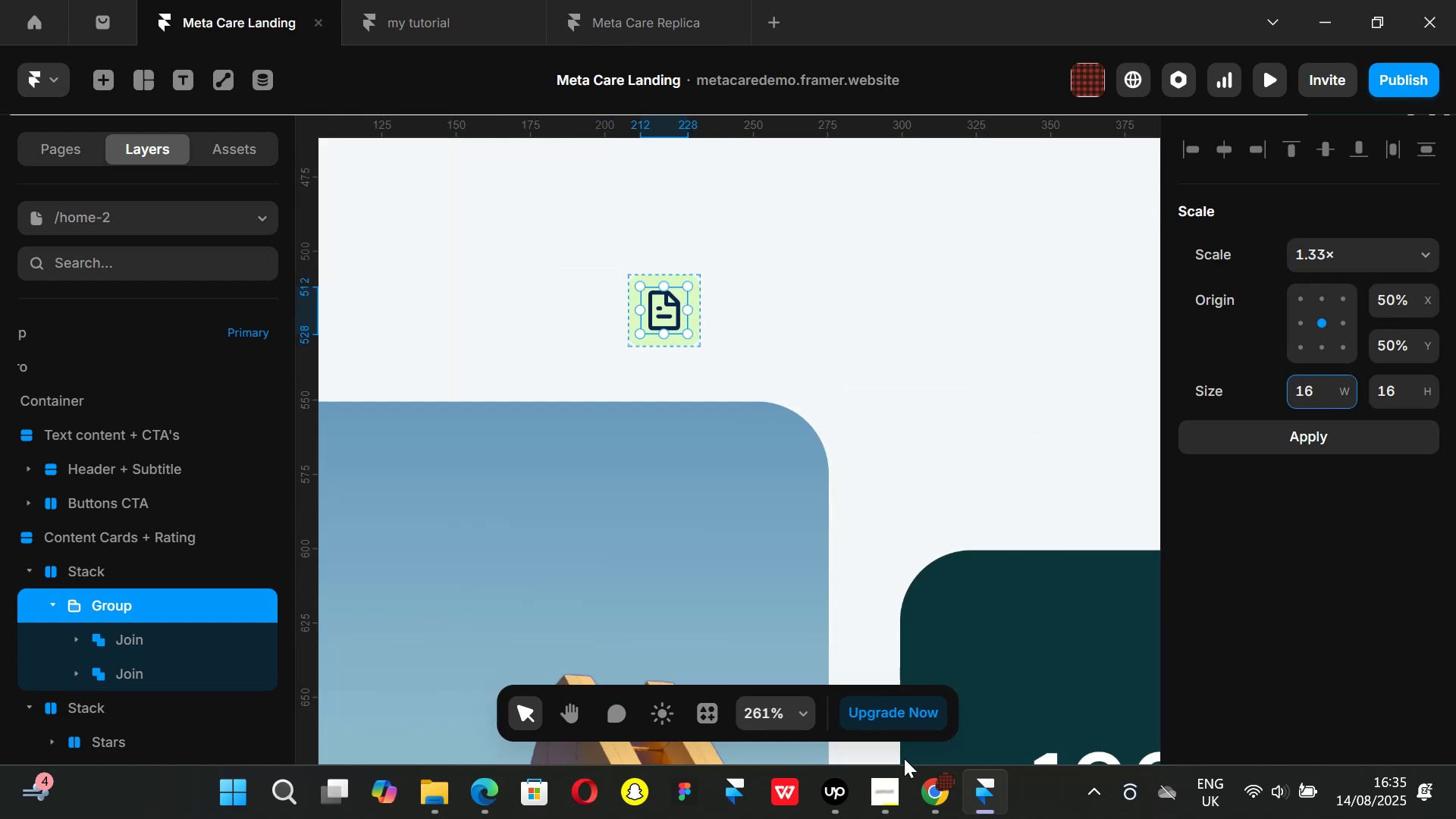 
left_click([932, 799])
 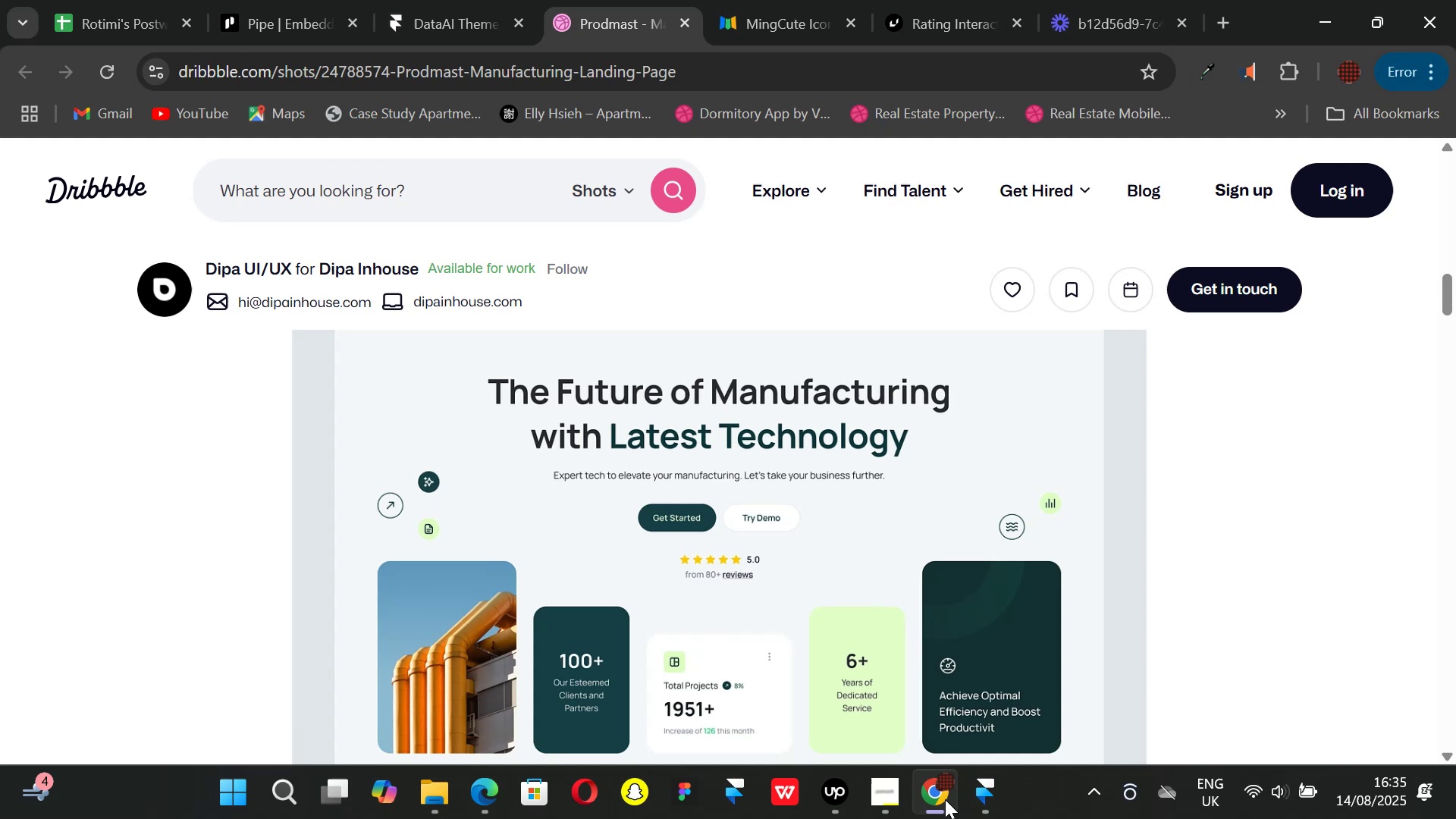 
mouse_move([968, 786])
 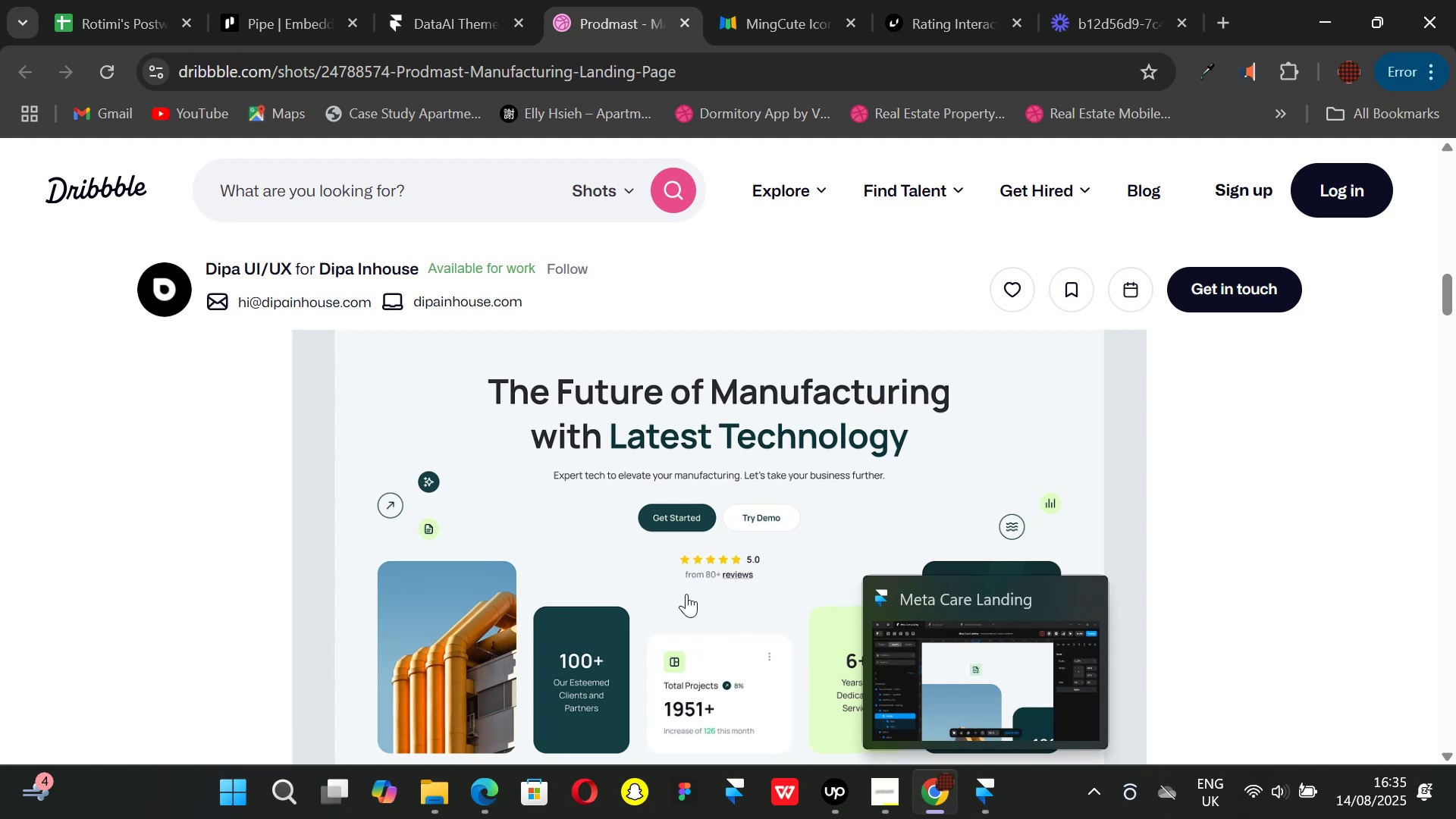 
scroll: coordinate [686, 594], scroll_direction: down, amount: 1.0
 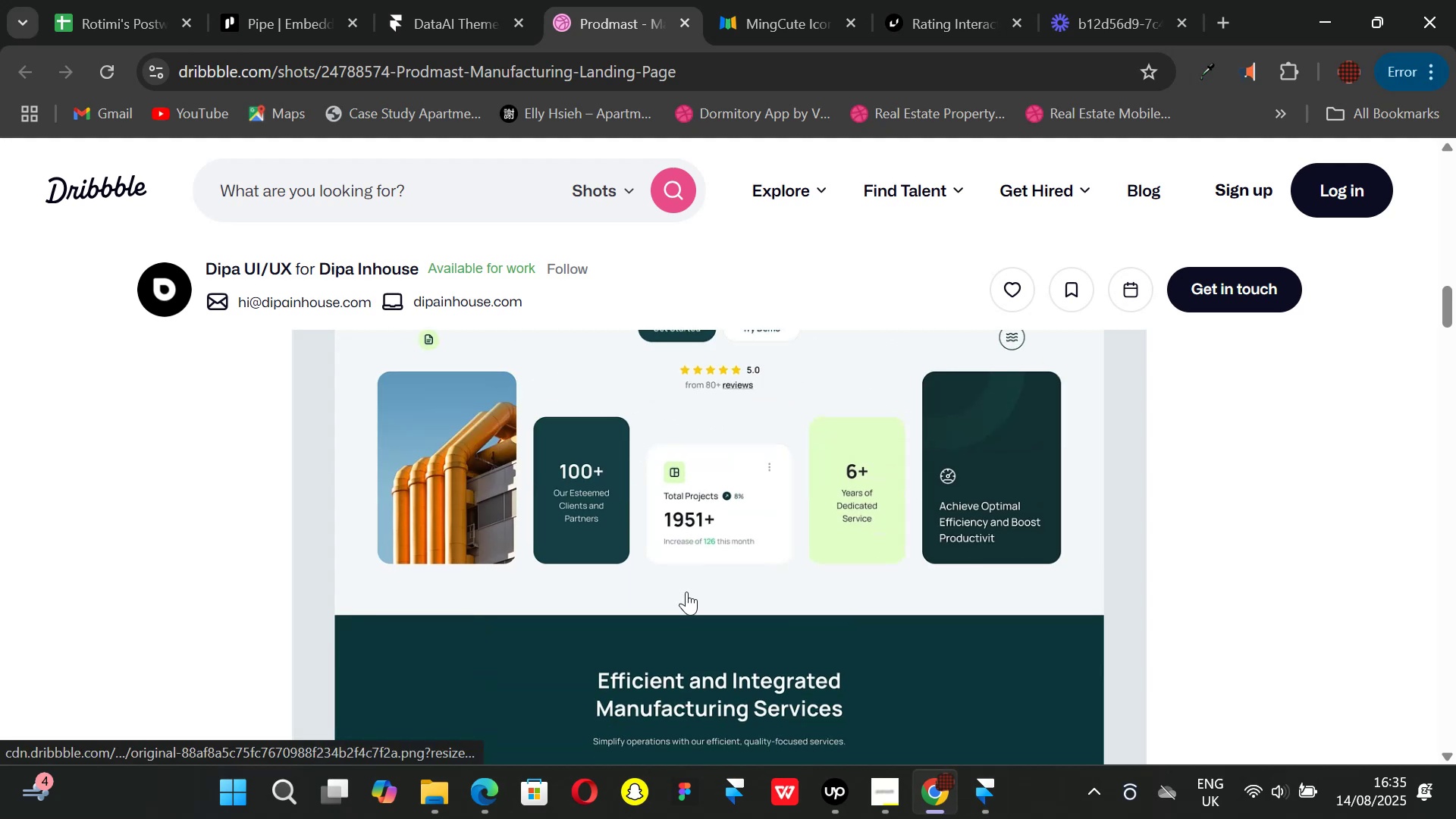 
scroll: coordinate [686, 592], scroll_direction: up, amount: 1.0
 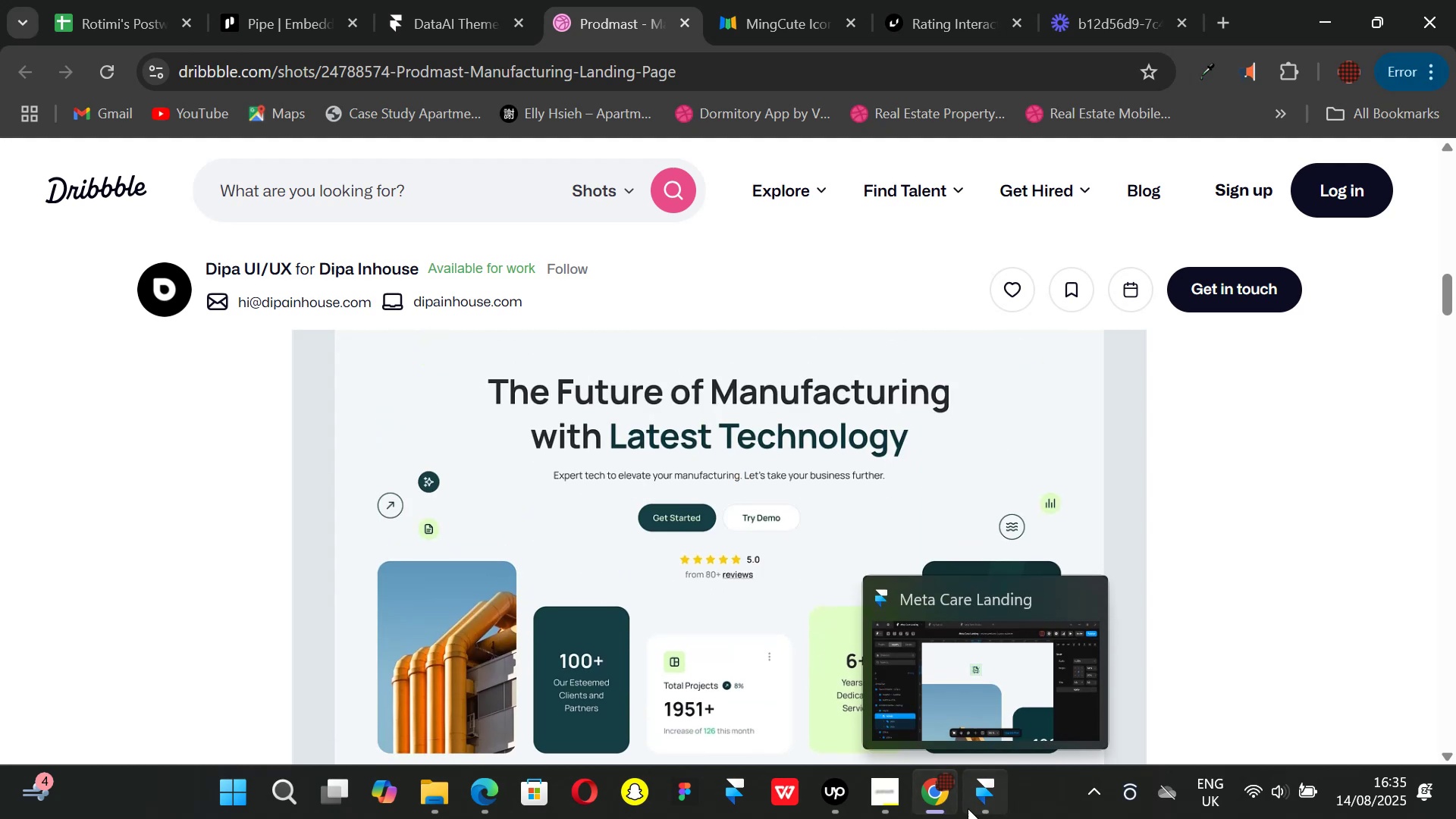 
left_click([968, 808])
 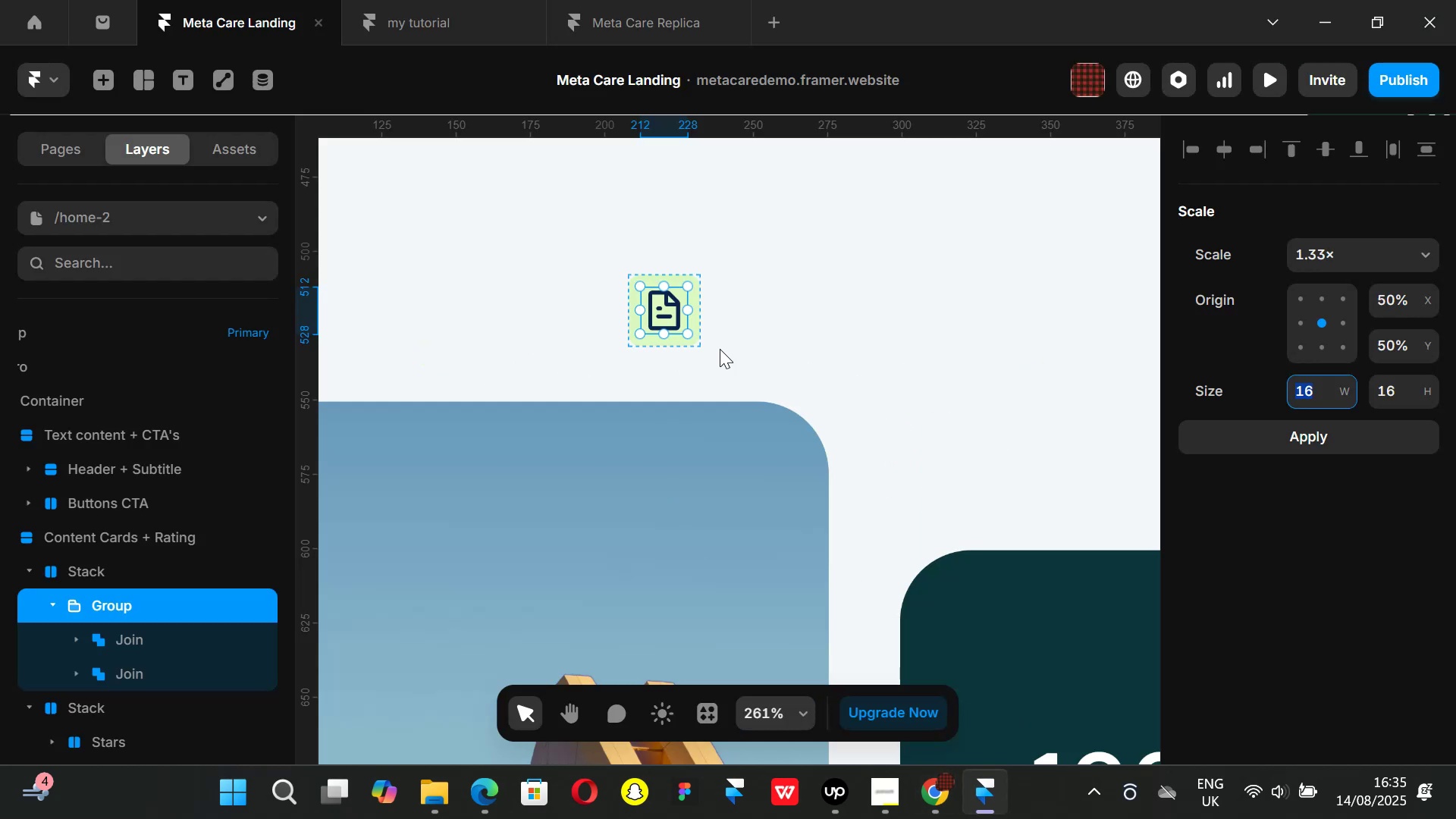 
left_click([723, 346])
 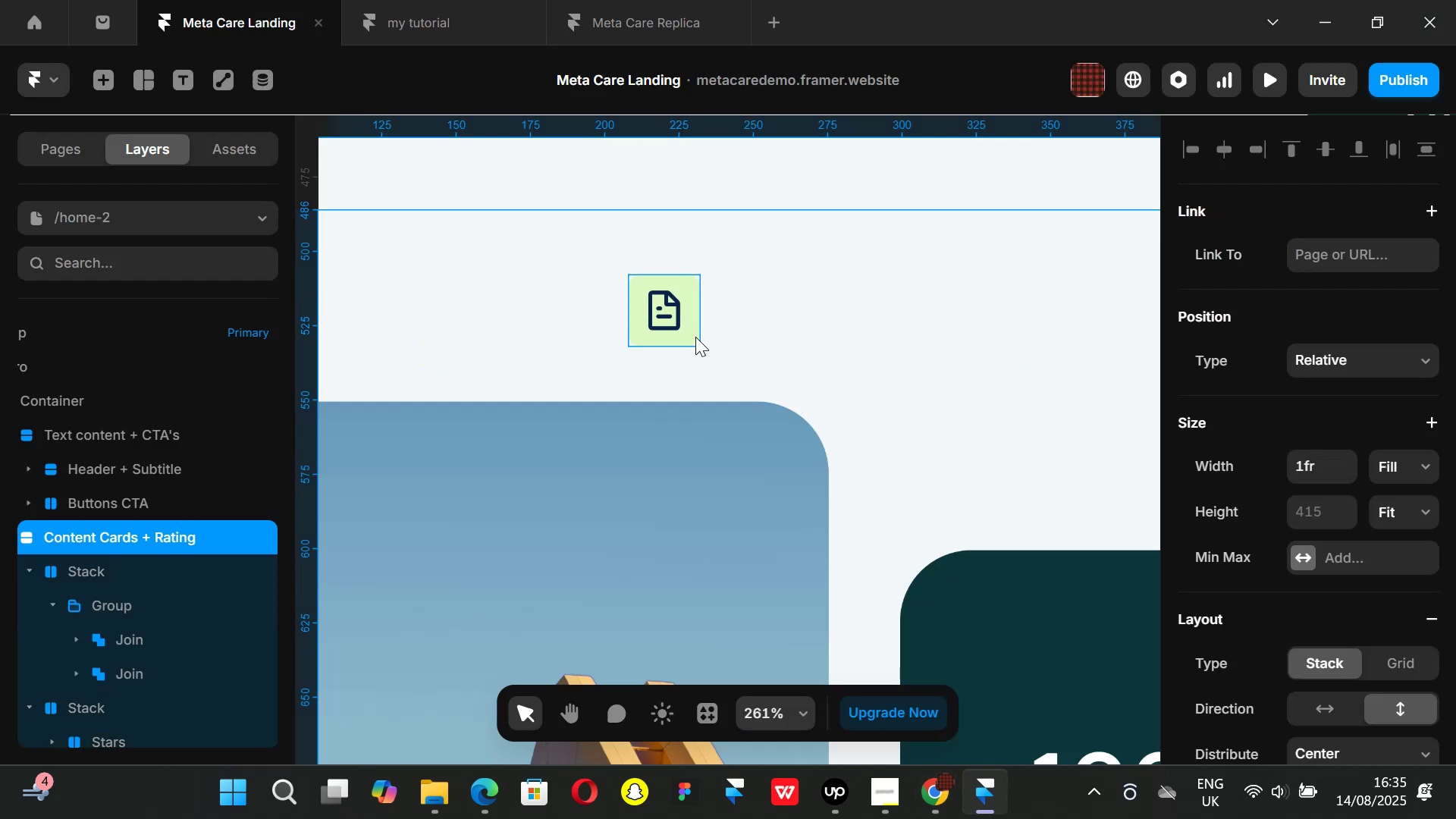 
left_click([695, 336])
 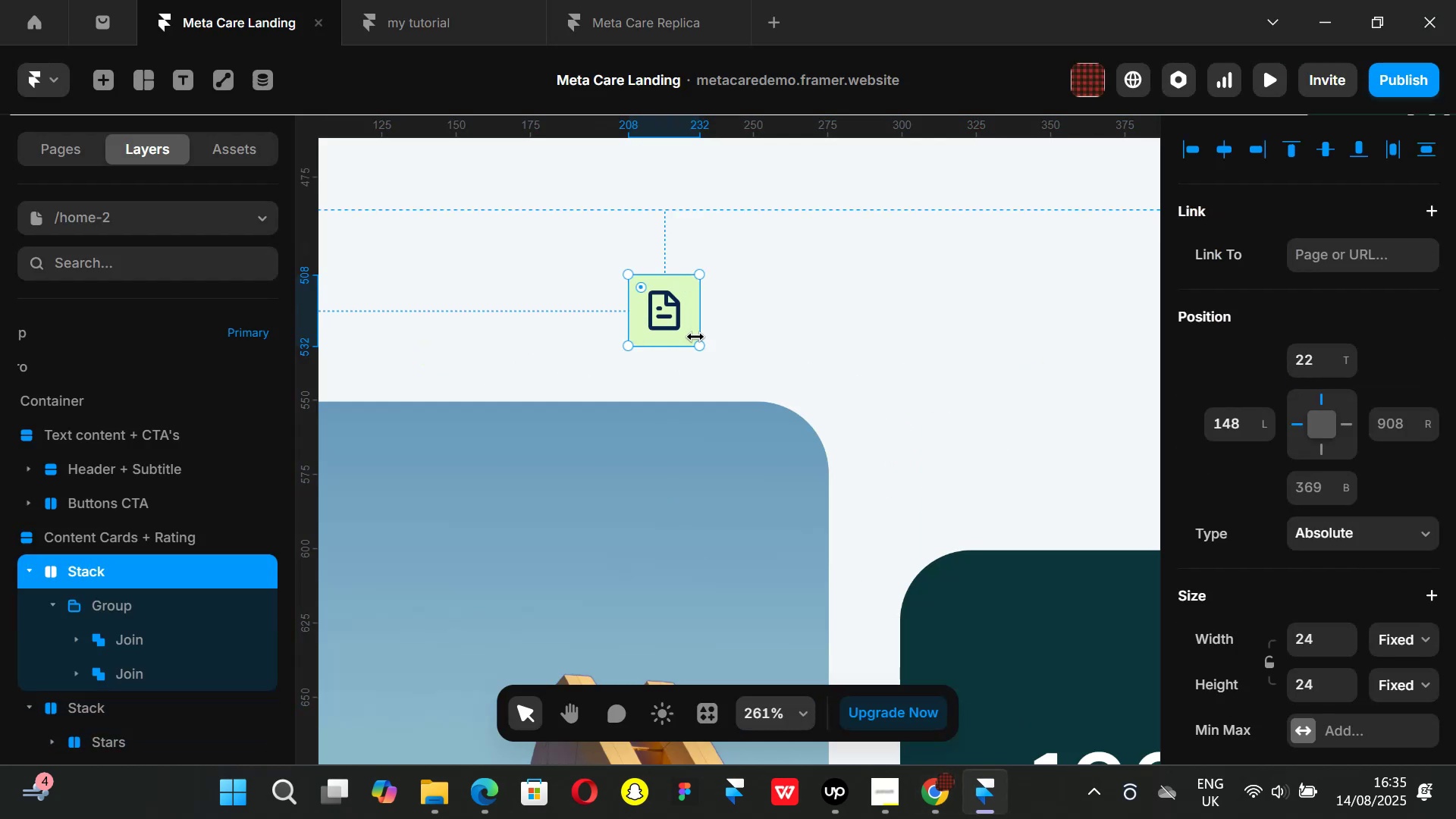 
key(Control+ControlLeft)
 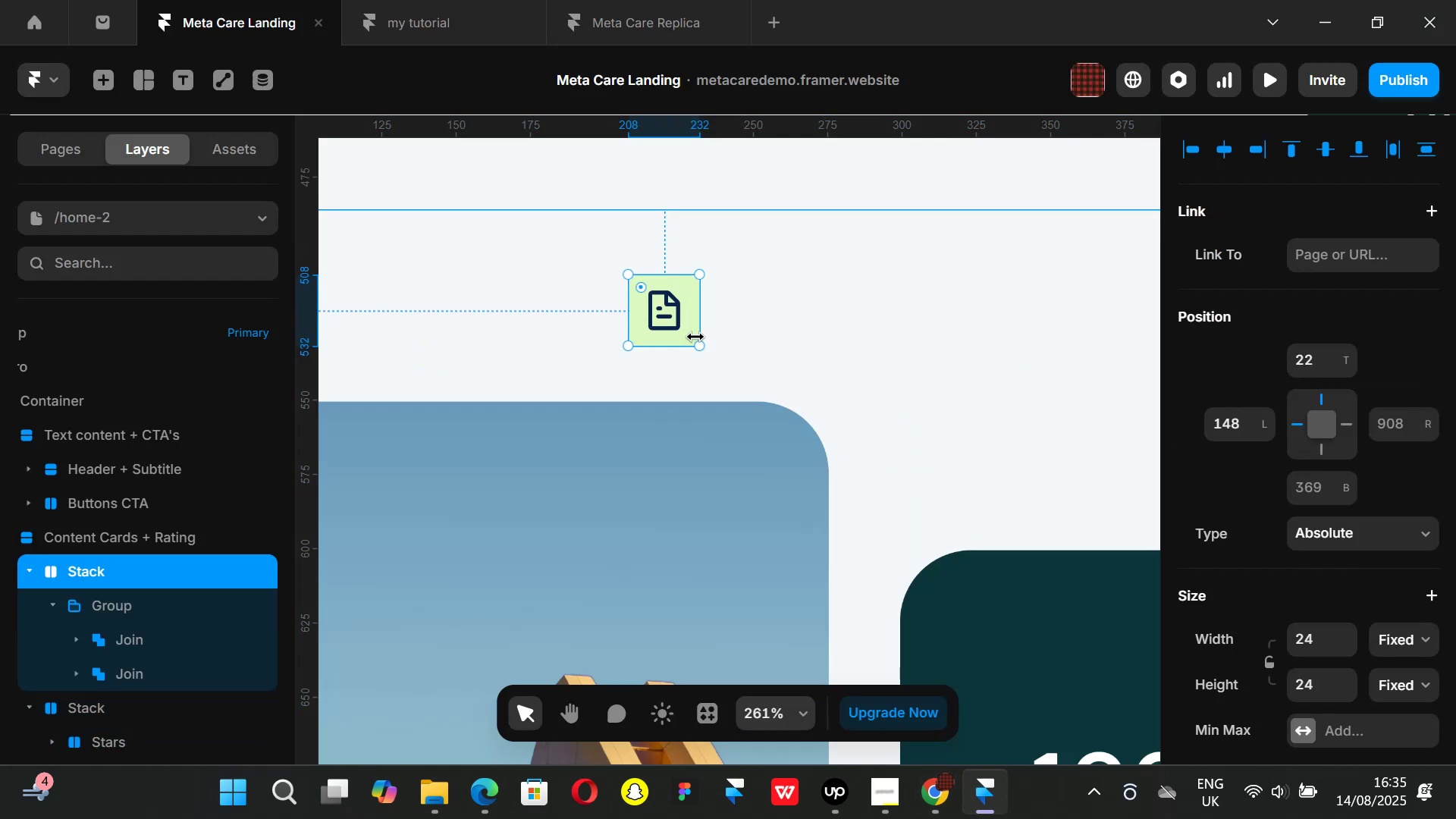 
key(Control+D)
 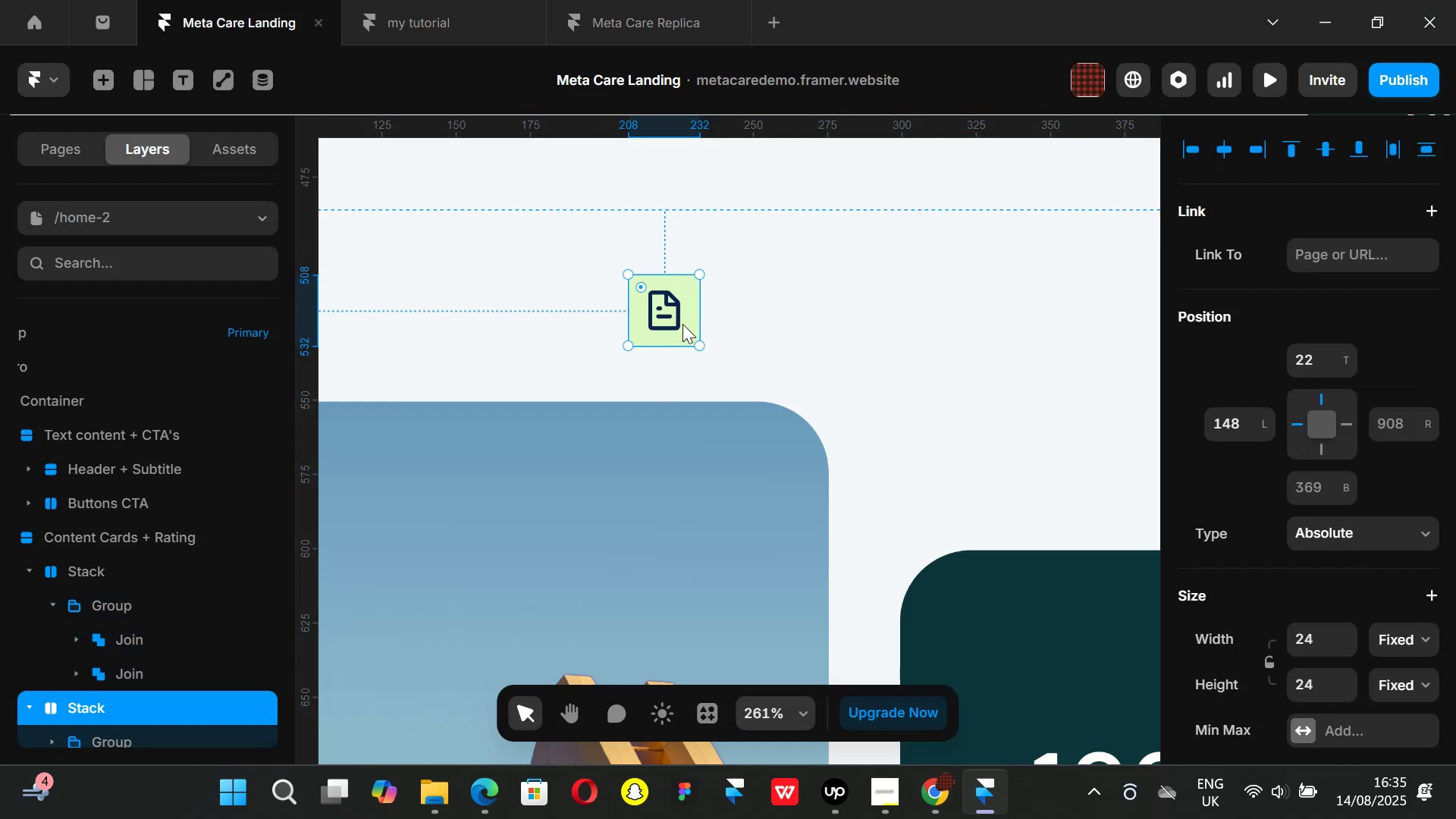 
left_click_drag(start_coordinate=[671, 306], to_coordinate=[802, 306])
 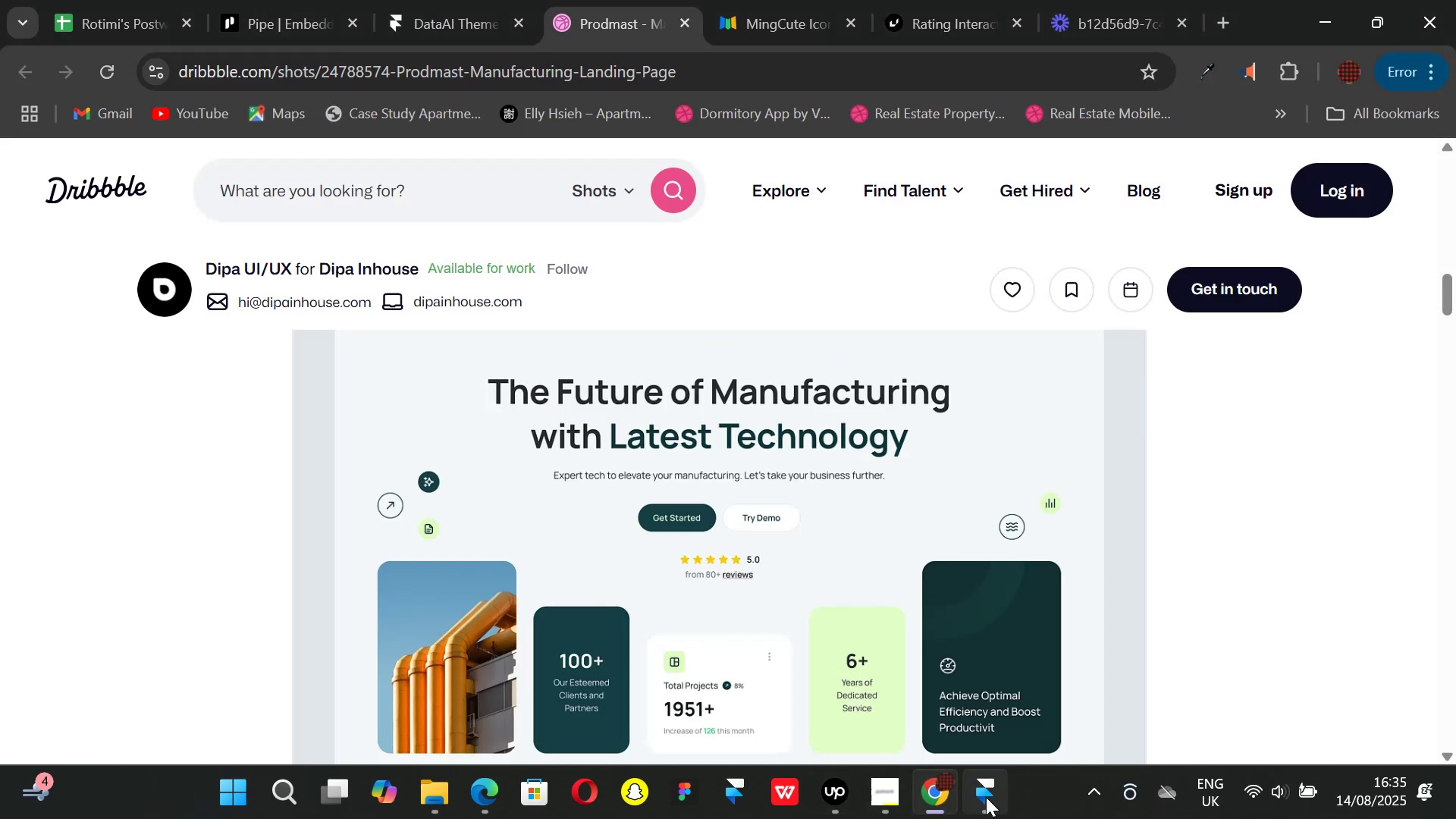 
left_click([986, 797])
 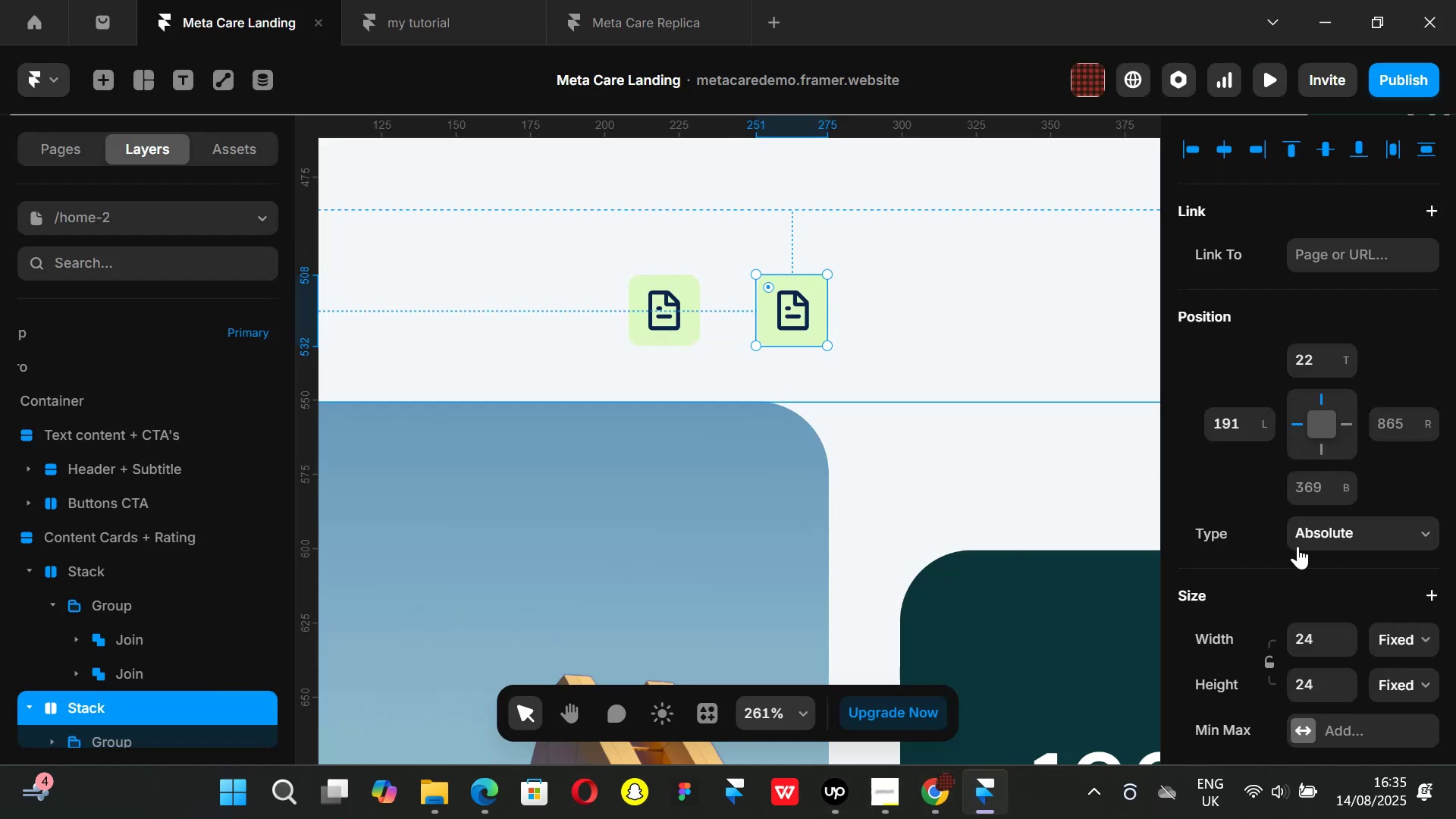 
key(K)
 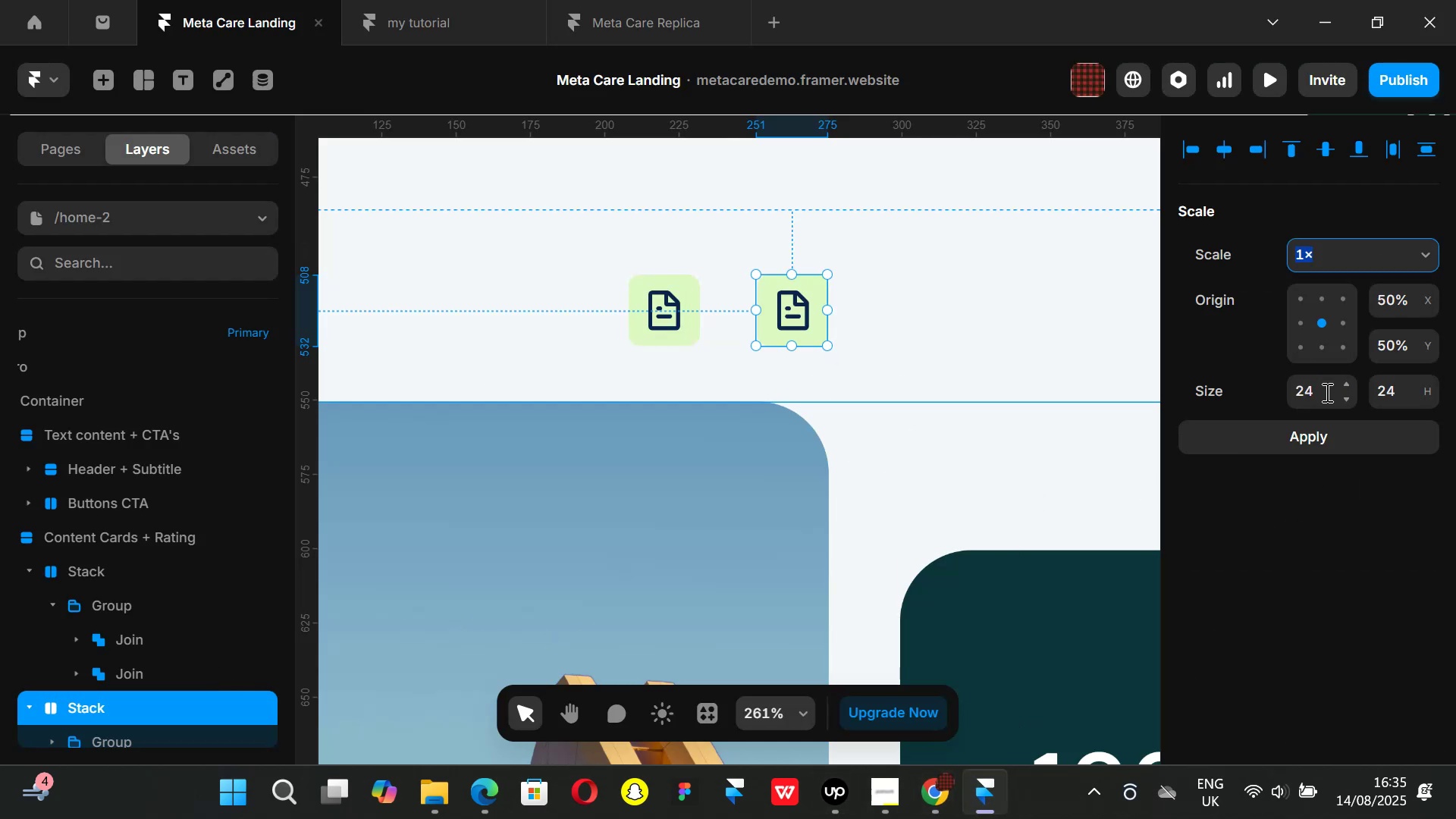 
left_click([1320, 401])
 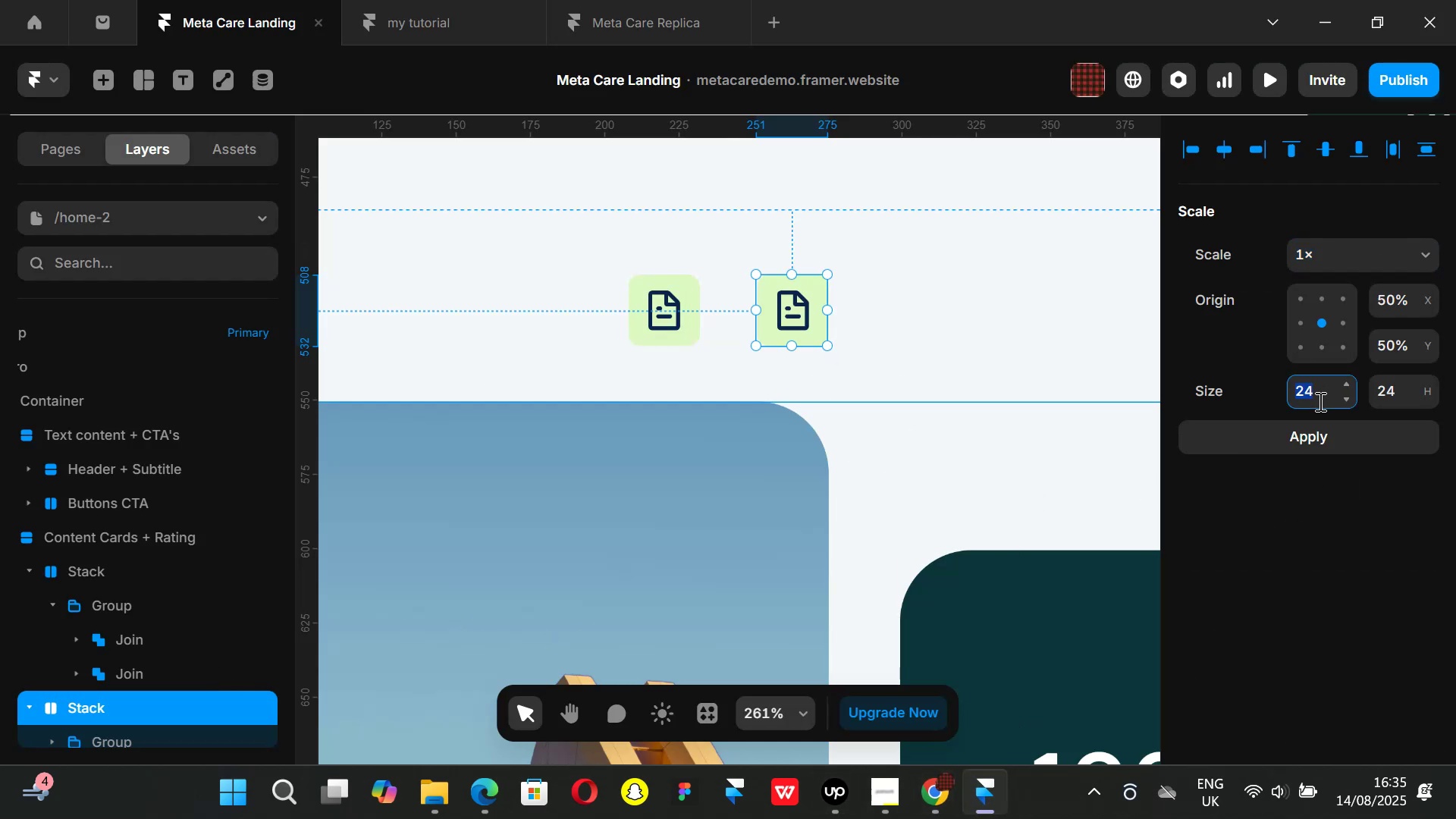 
type(40)
 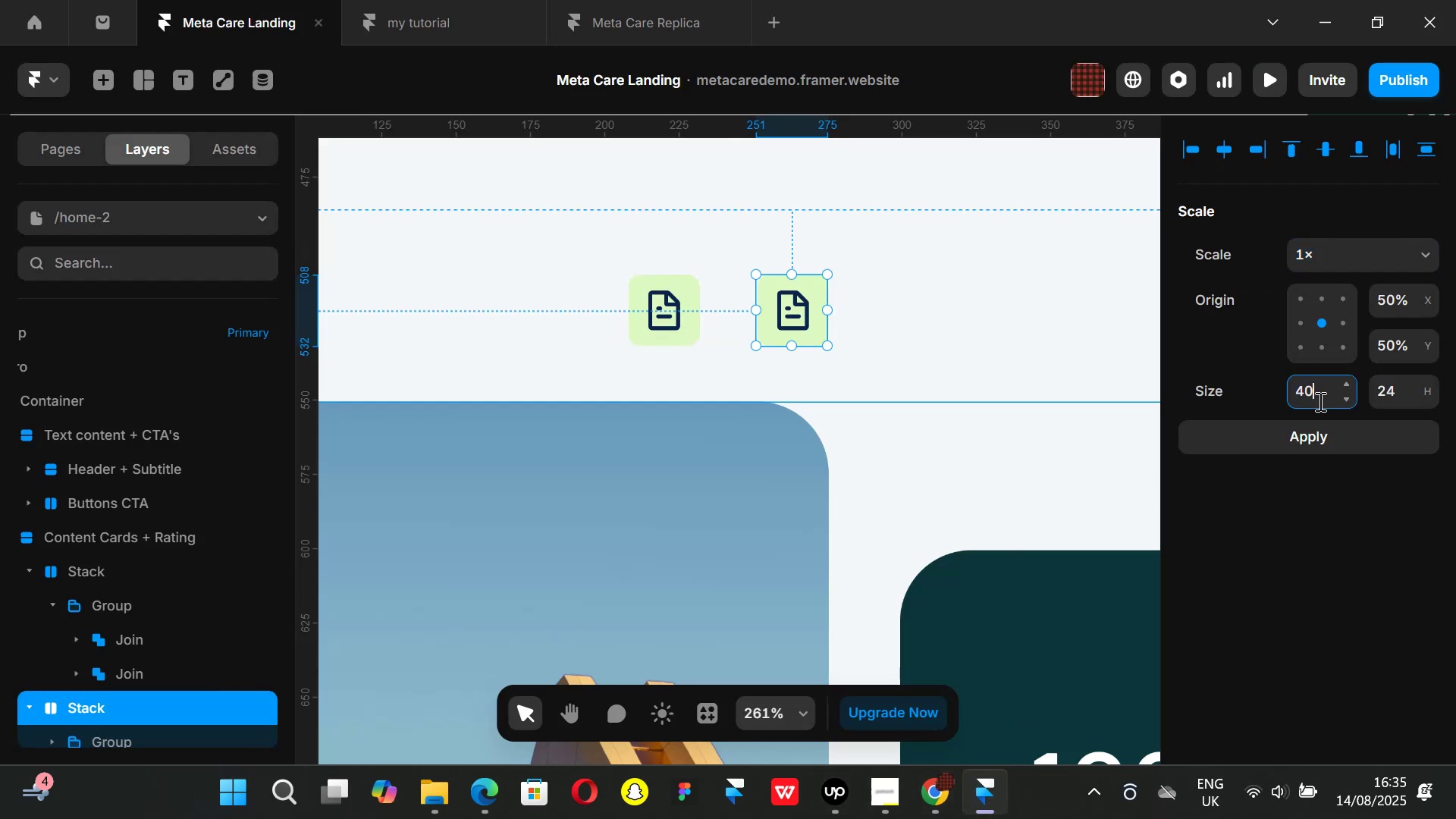 
key(Enter)
 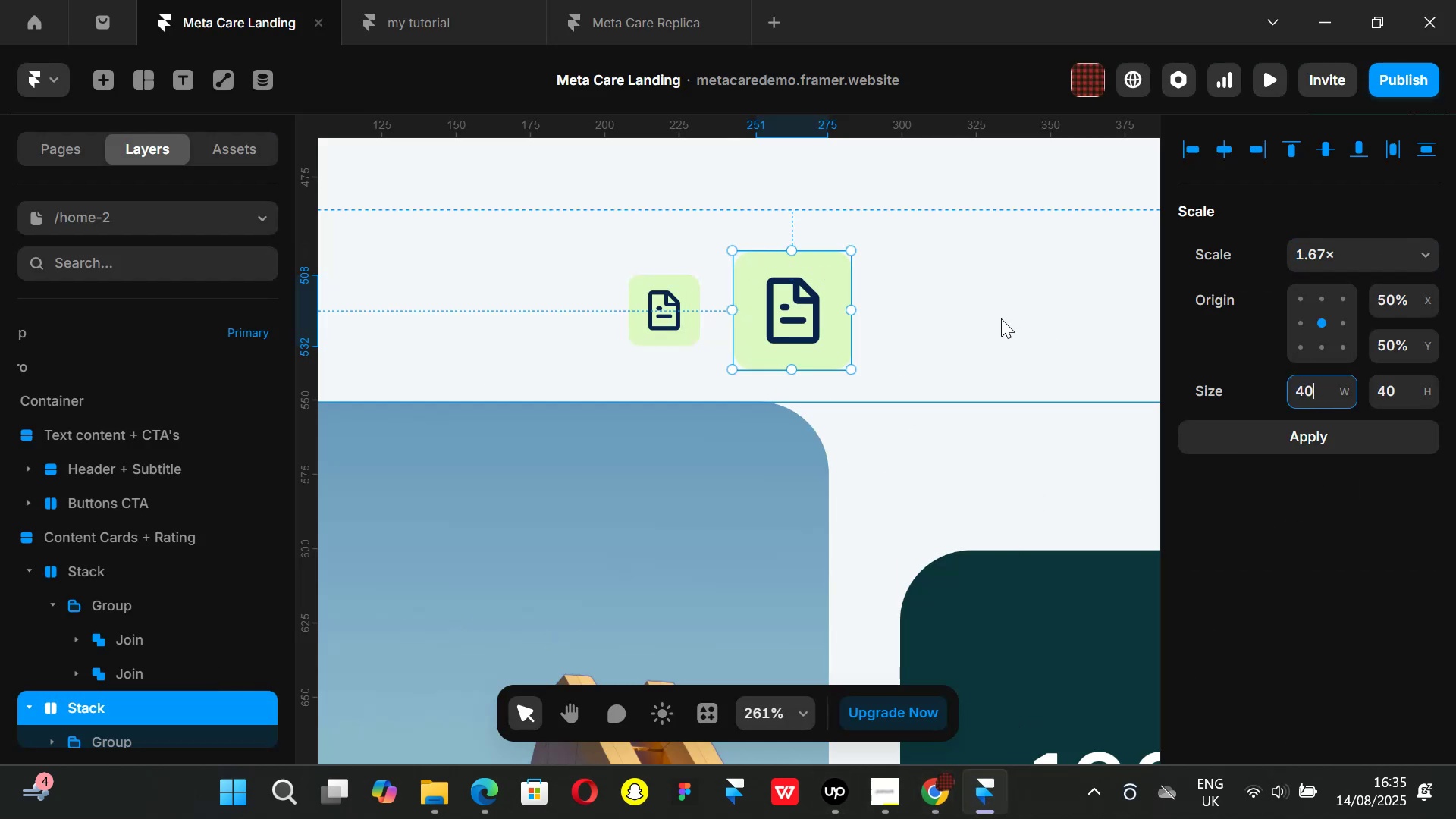 
hold_key(key=ControlLeft, duration=1.47)
scroll: coordinate [937, 328], scroll_direction: down, amount: 2.0
 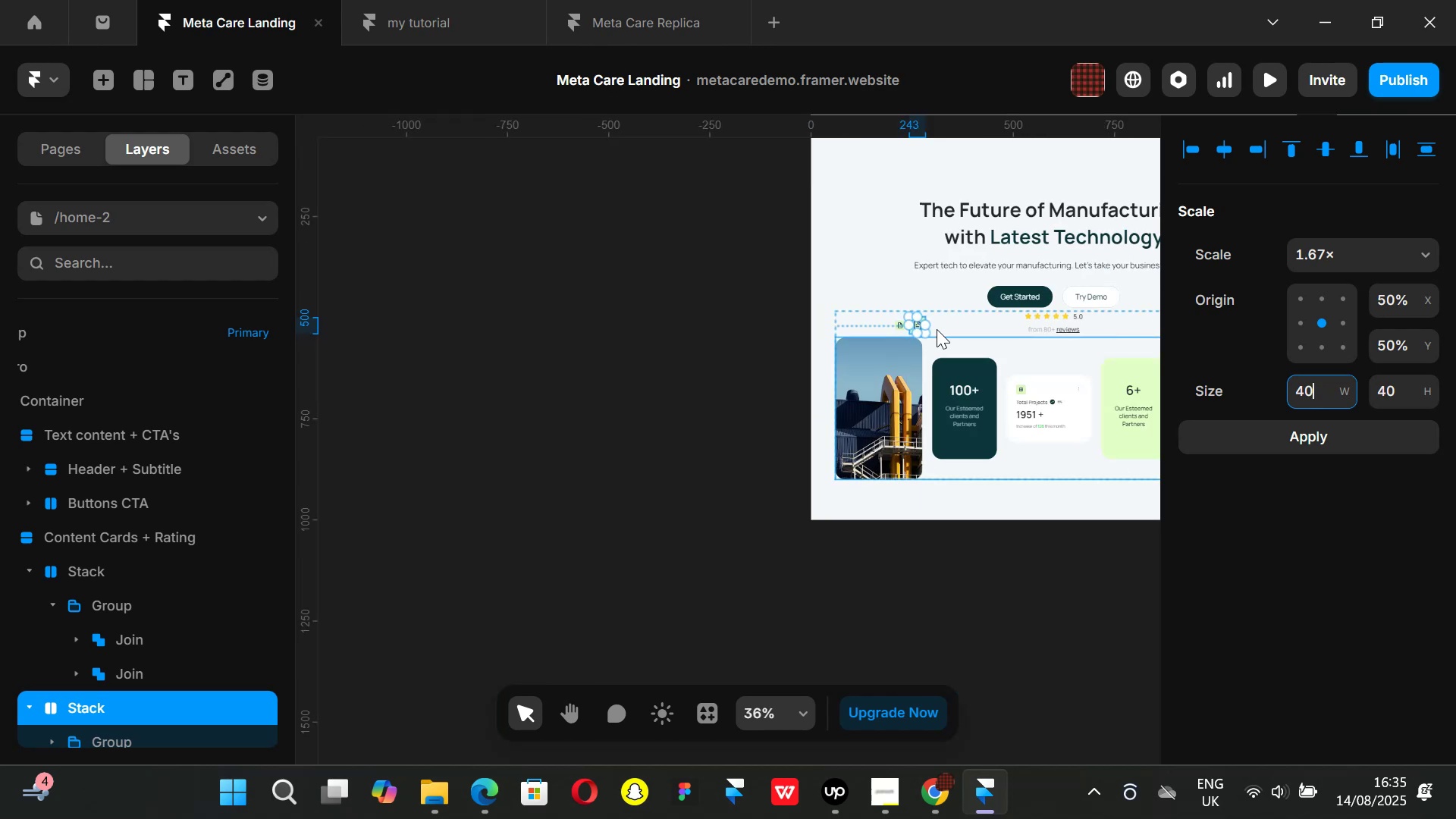 
scroll: coordinate [937, 329], scroll_direction: up, amount: 1.0
 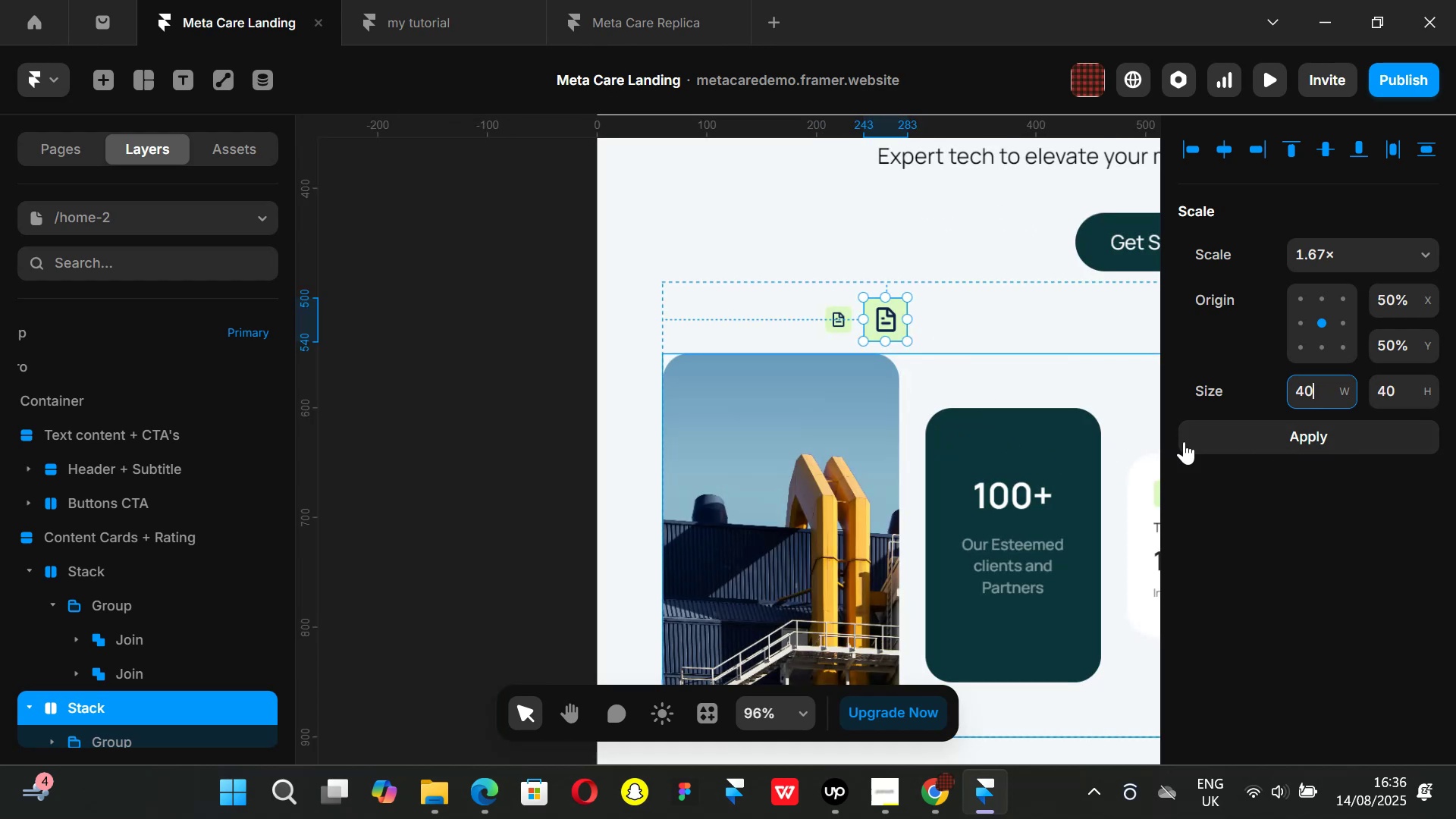 
left_click([1098, 400])
 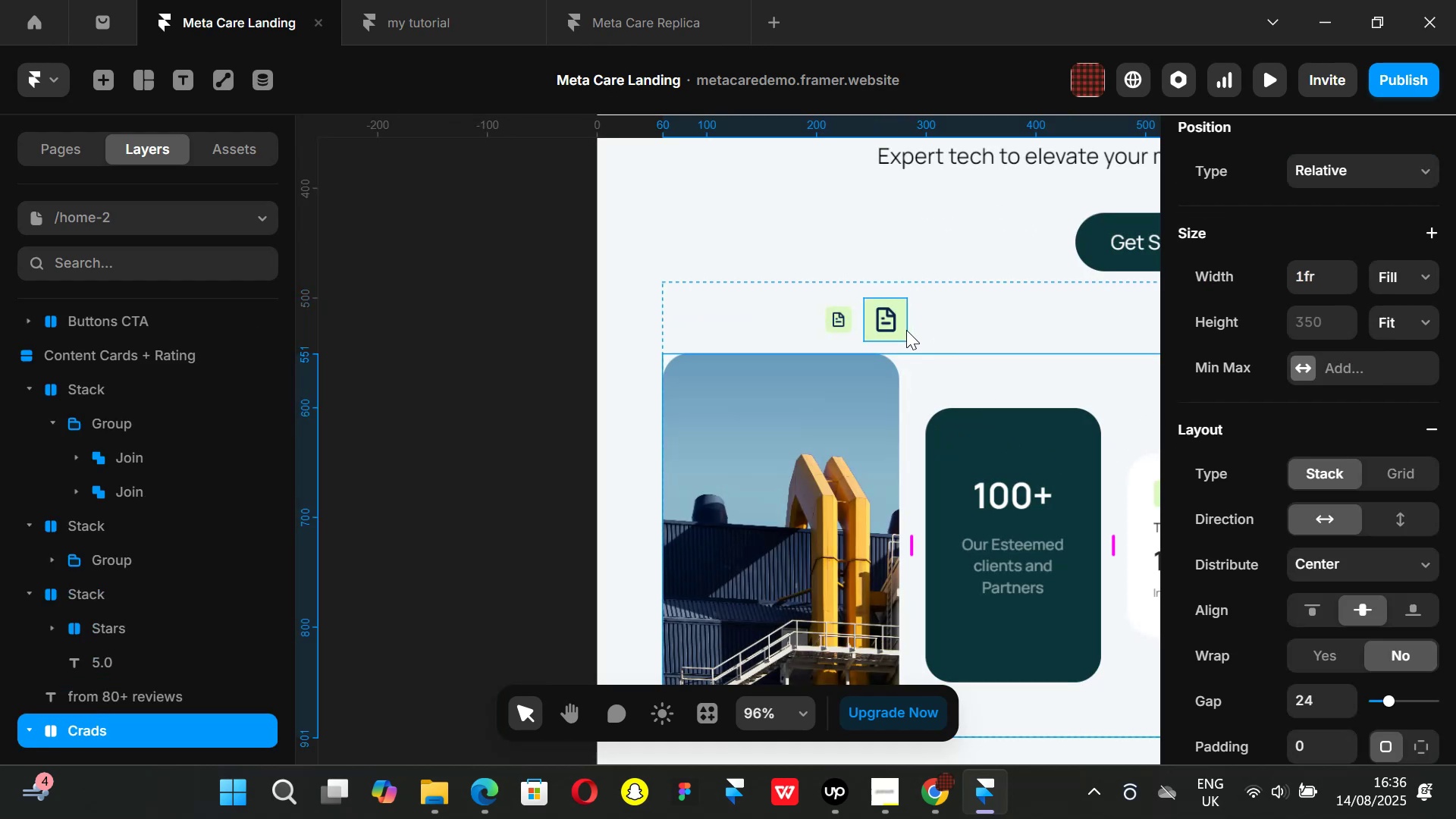 
left_click([907, 330])
 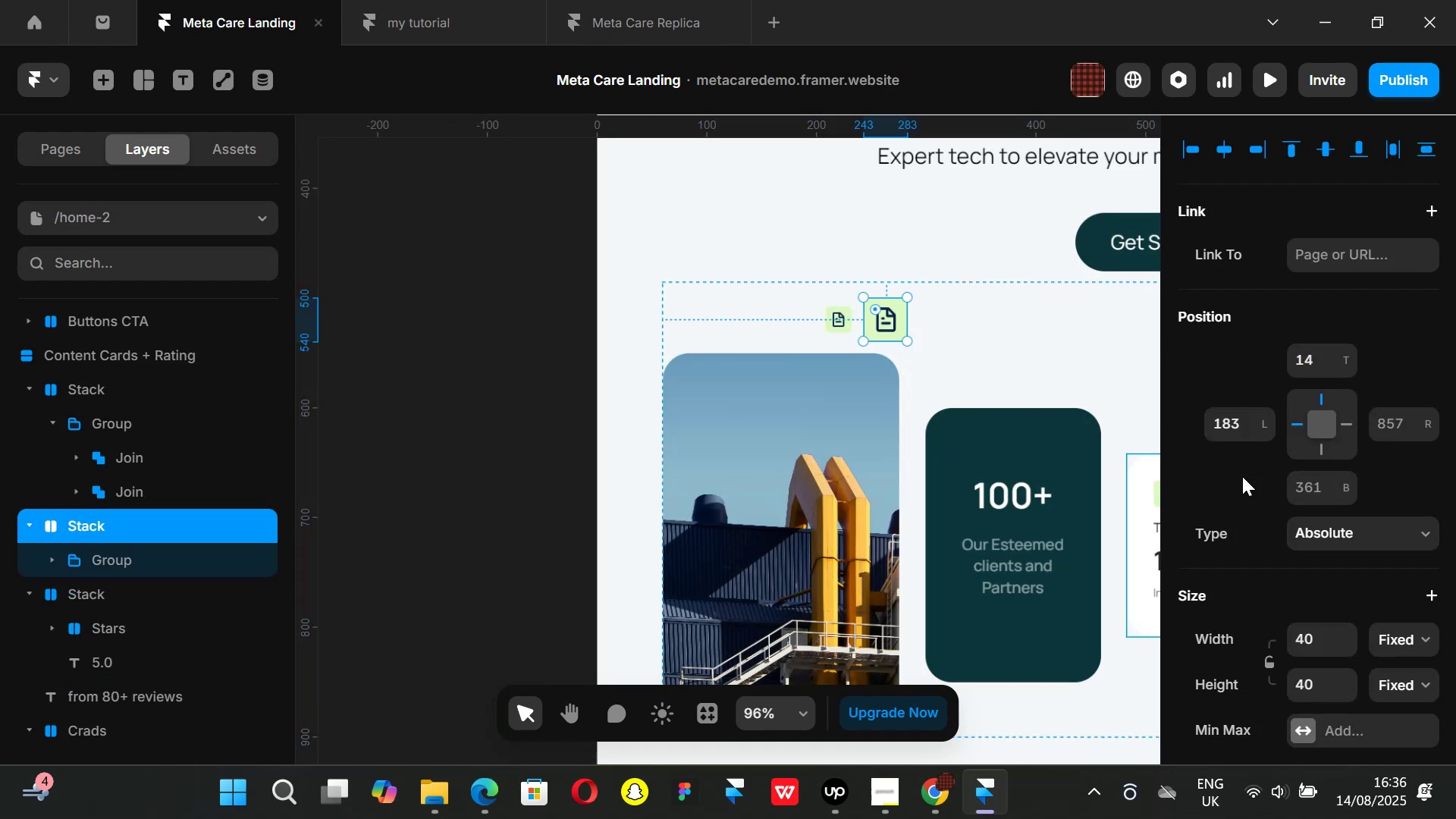 
scroll: coordinate [1267, 485], scroll_direction: down, amount: 4.0
 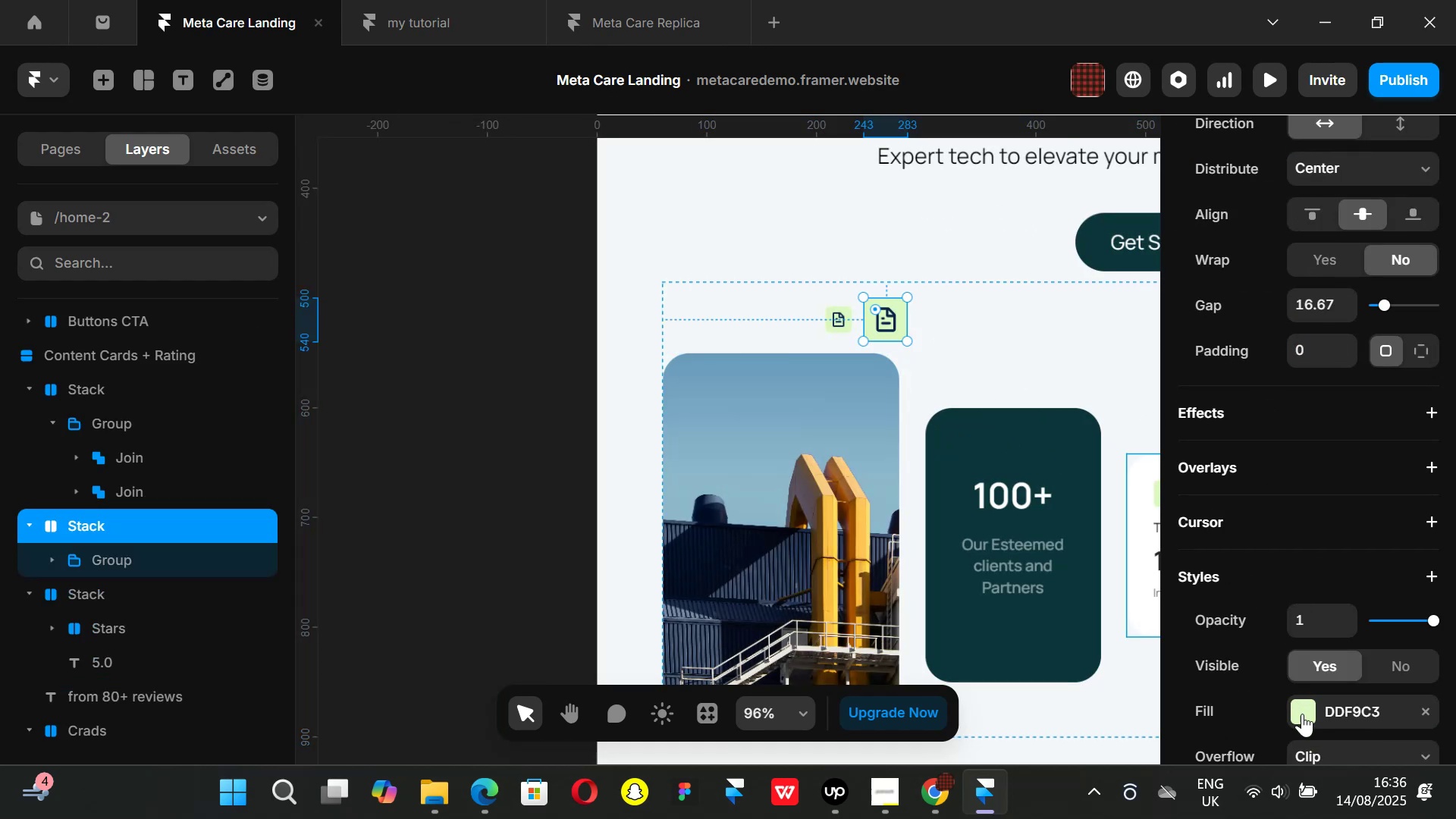 
left_click([1302, 714])
 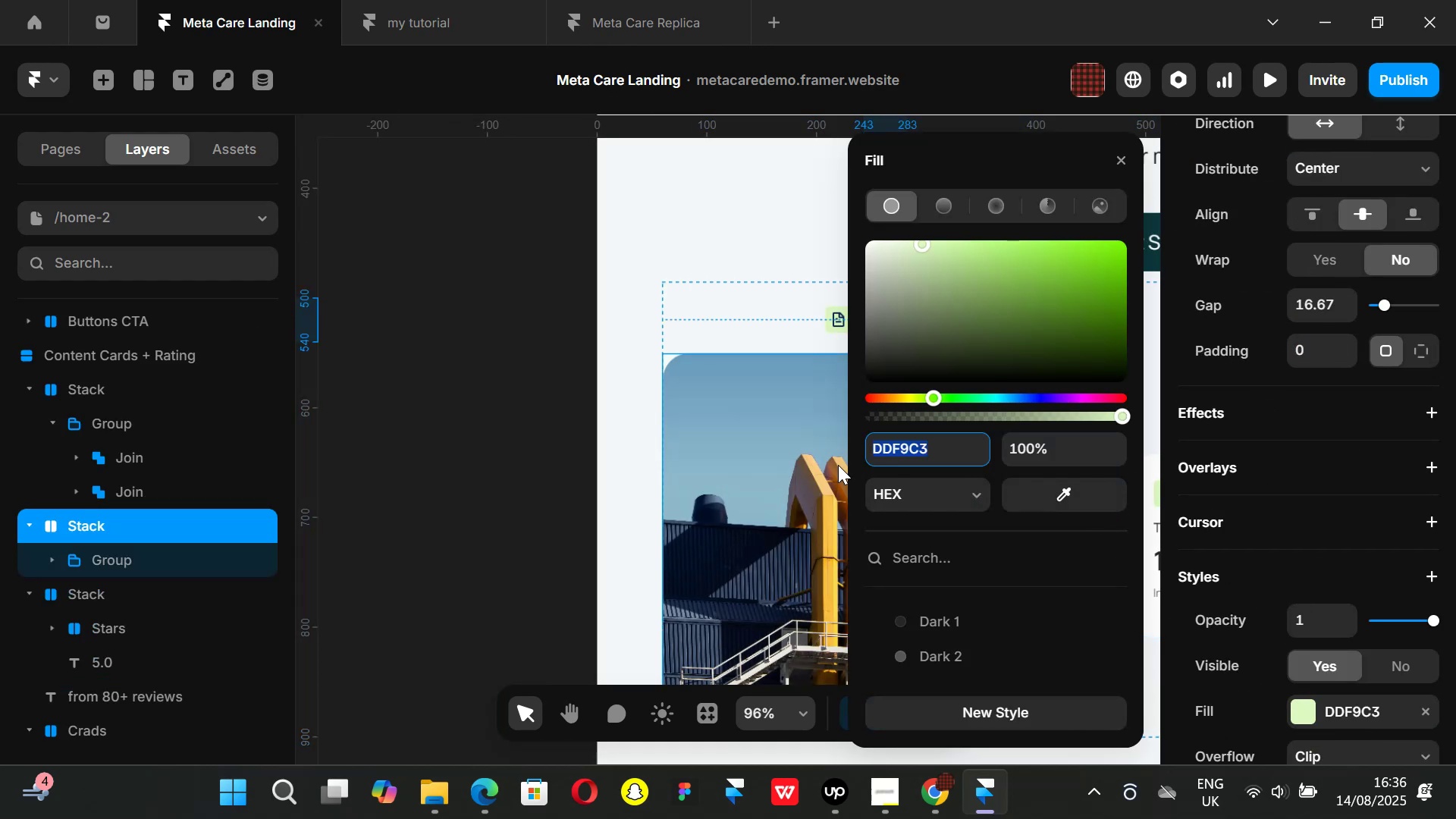 
hold_key(key=ShiftLeft, duration=0.68)
scroll: coordinate [817, 458], scroll_direction: down, amount: 5.0
 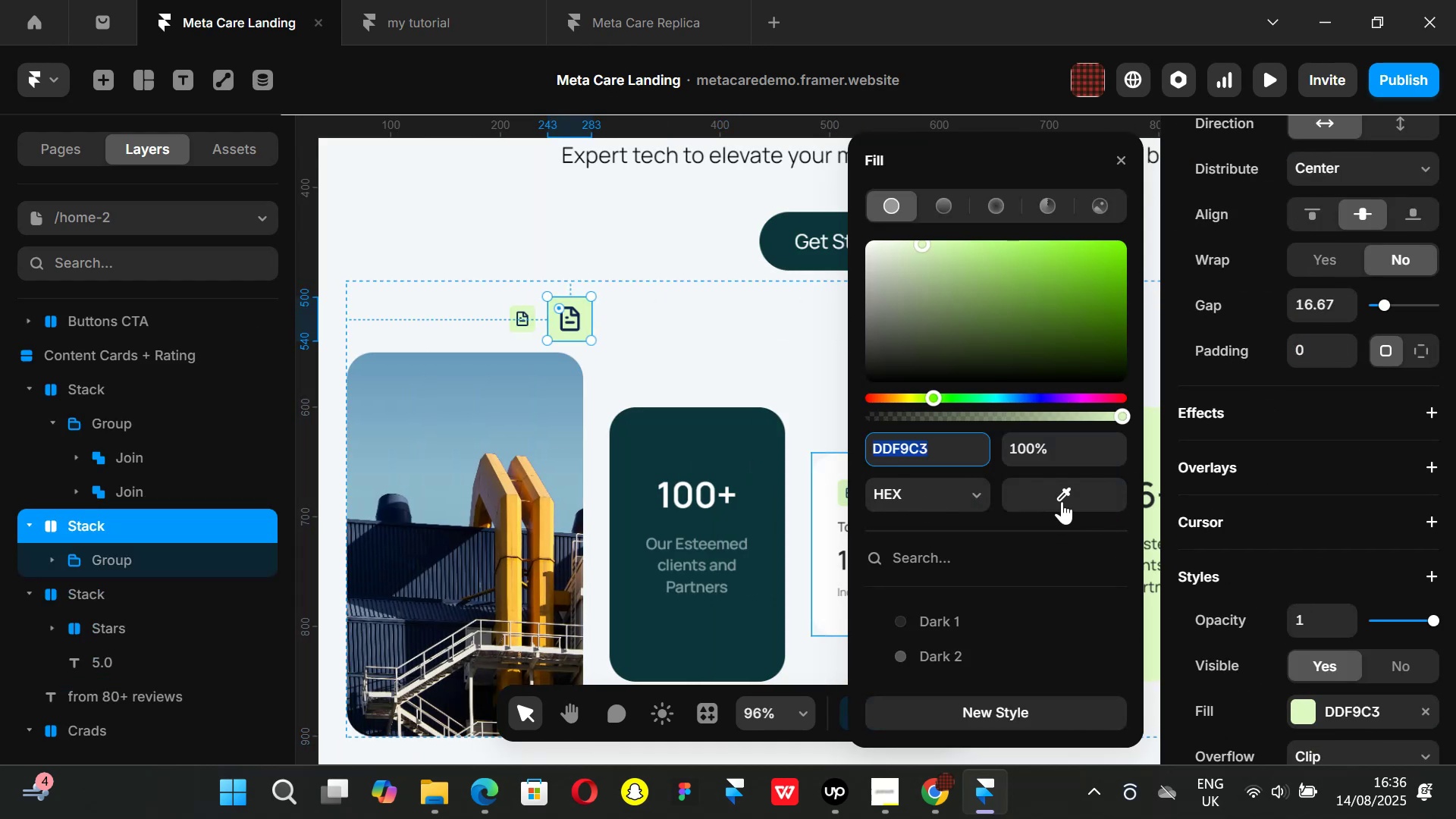 
left_click_drag(start_coordinate=[1065, 489], to_coordinate=[730, 628])
 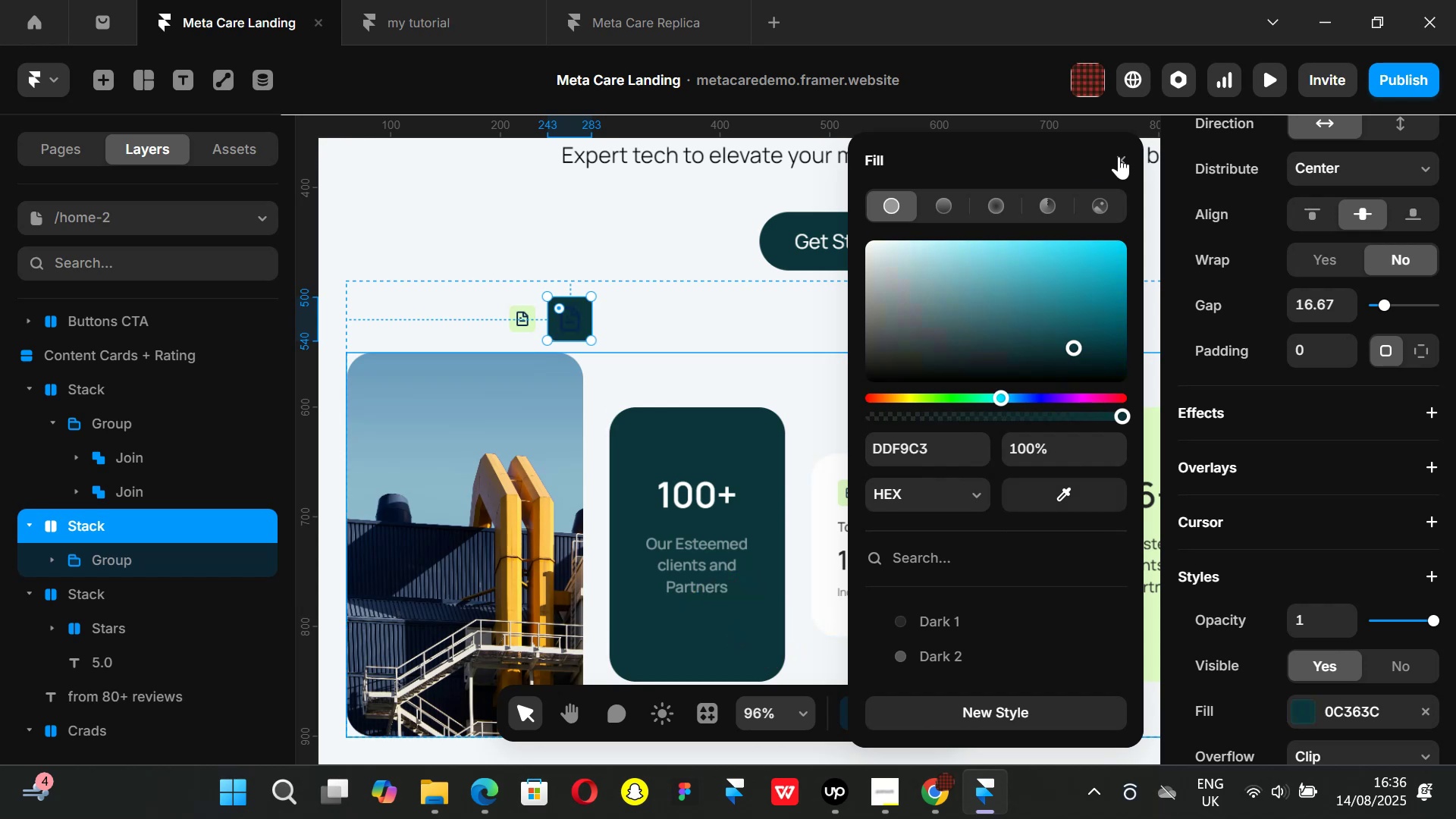 
left_click([1120, 155])
 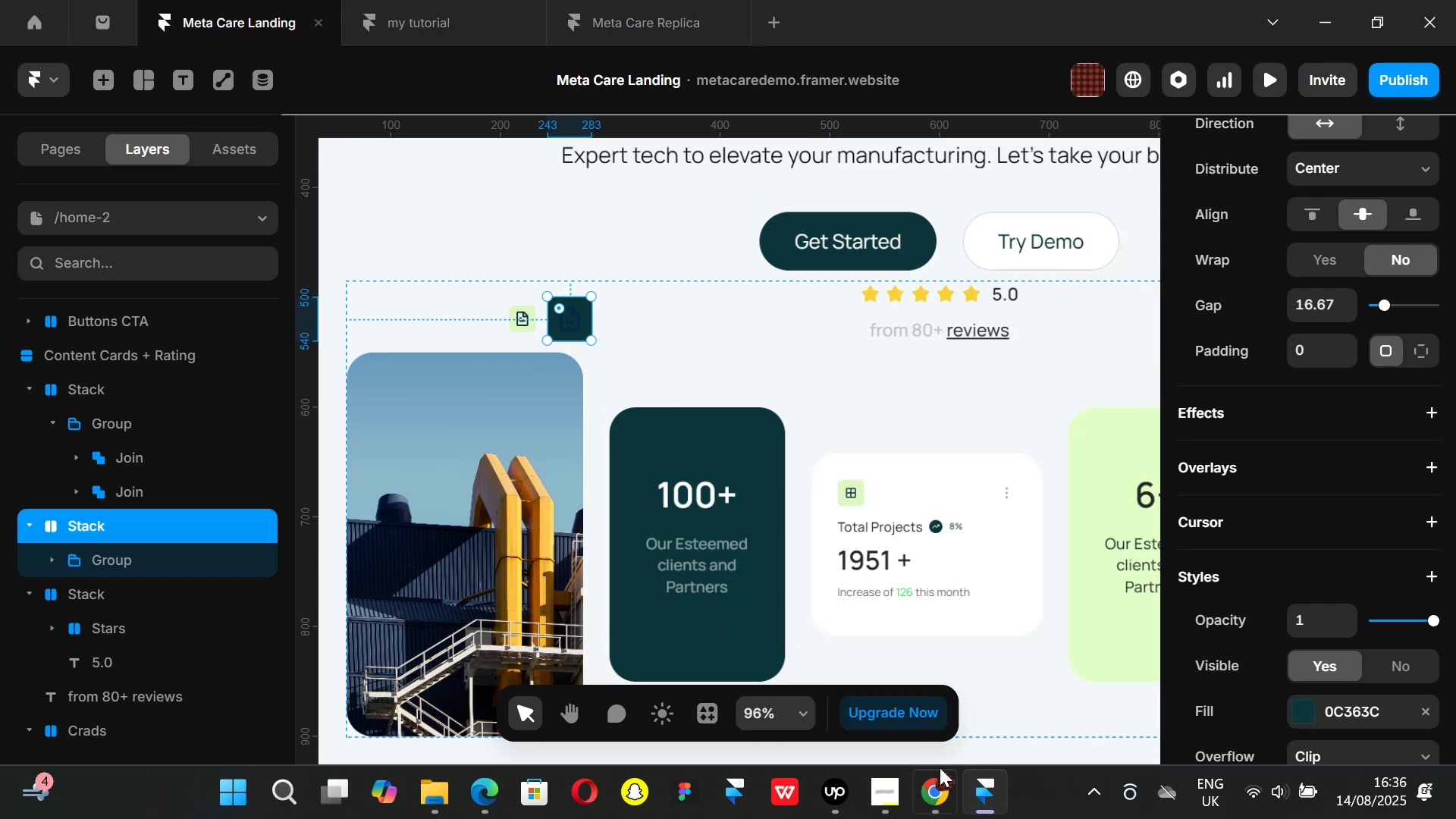 
left_click([934, 774])
 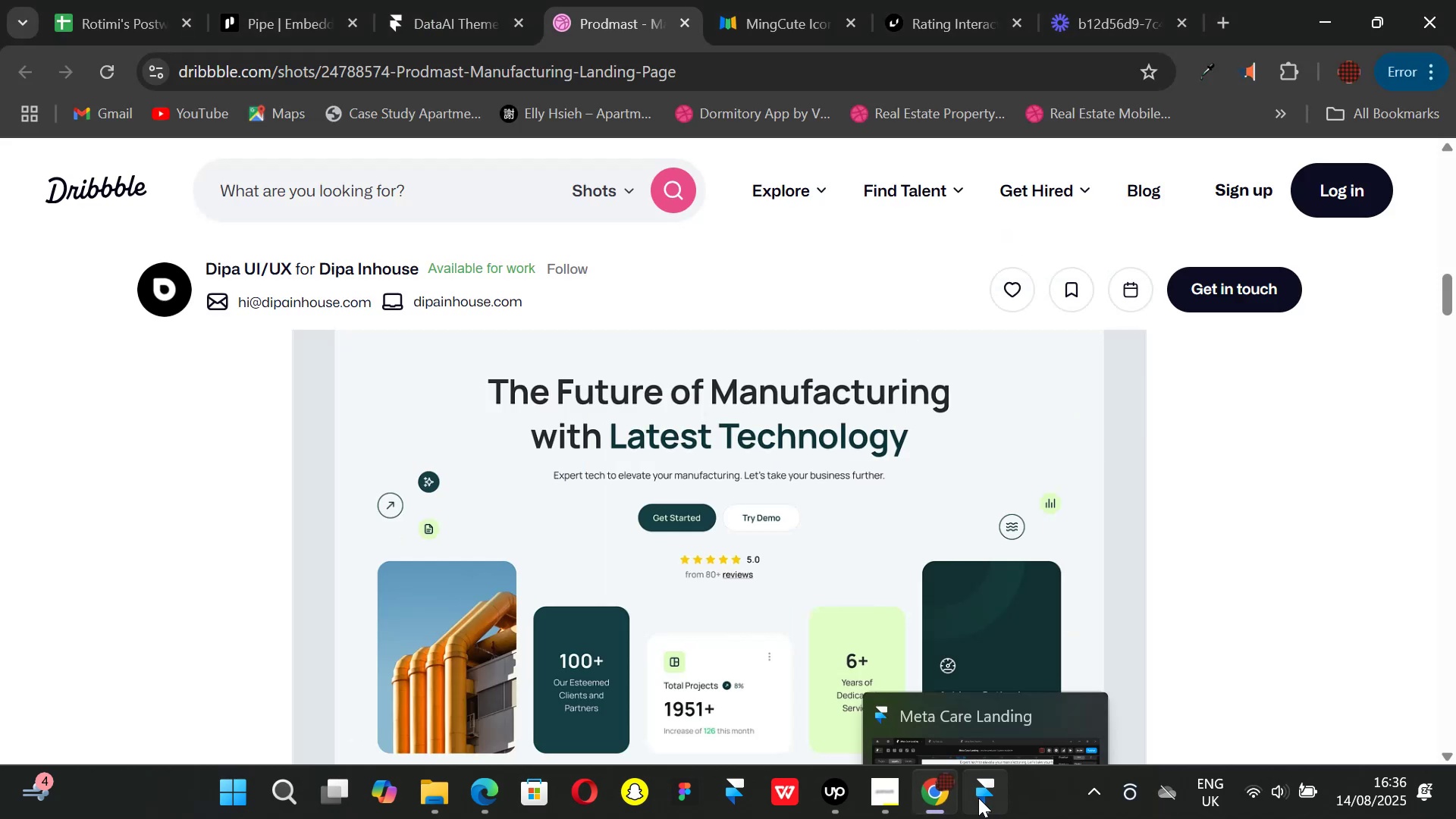 
left_click([978, 798])
 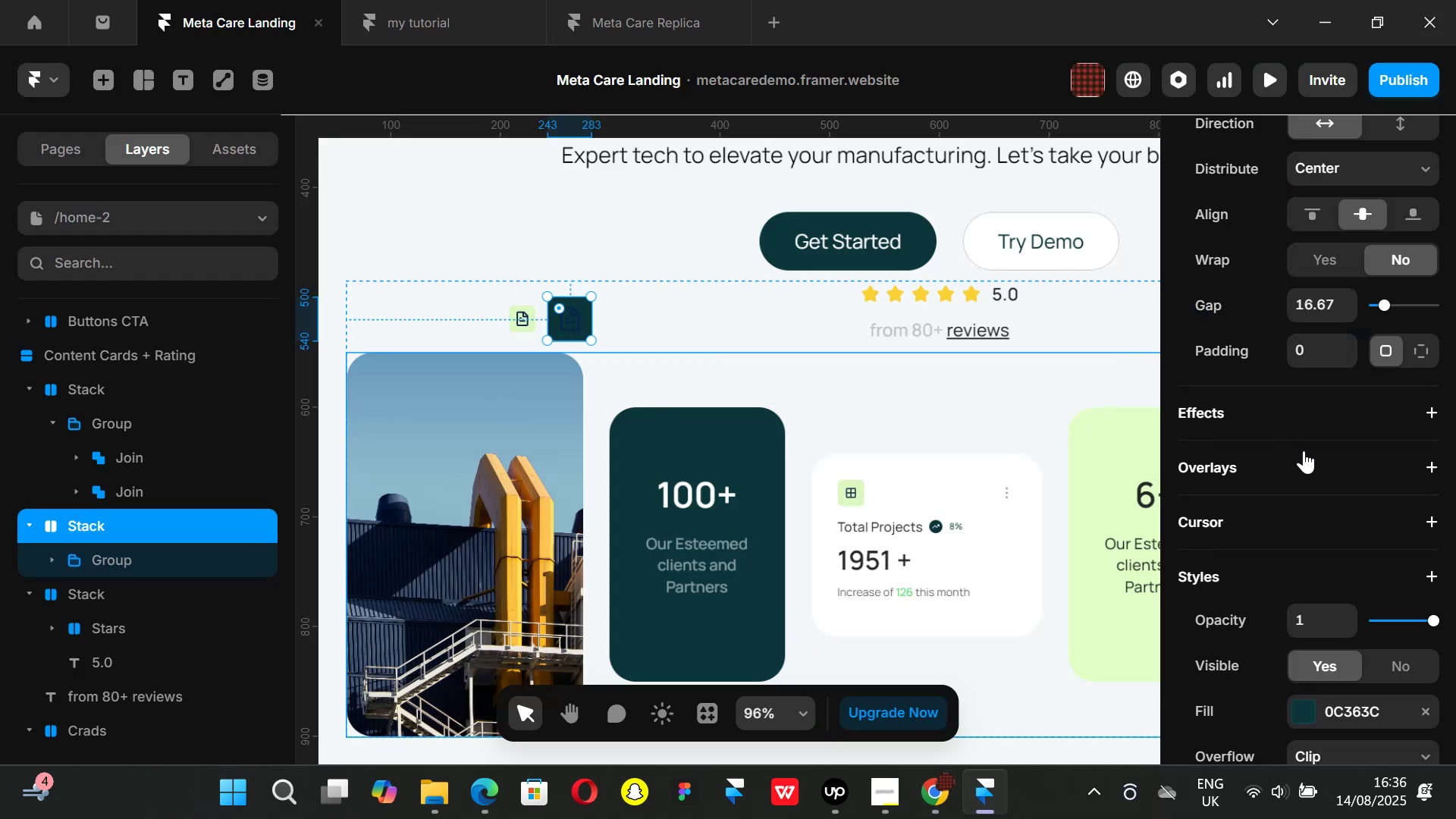 
scroll: coordinate [1311, 522], scroll_direction: down, amount: 2.0
 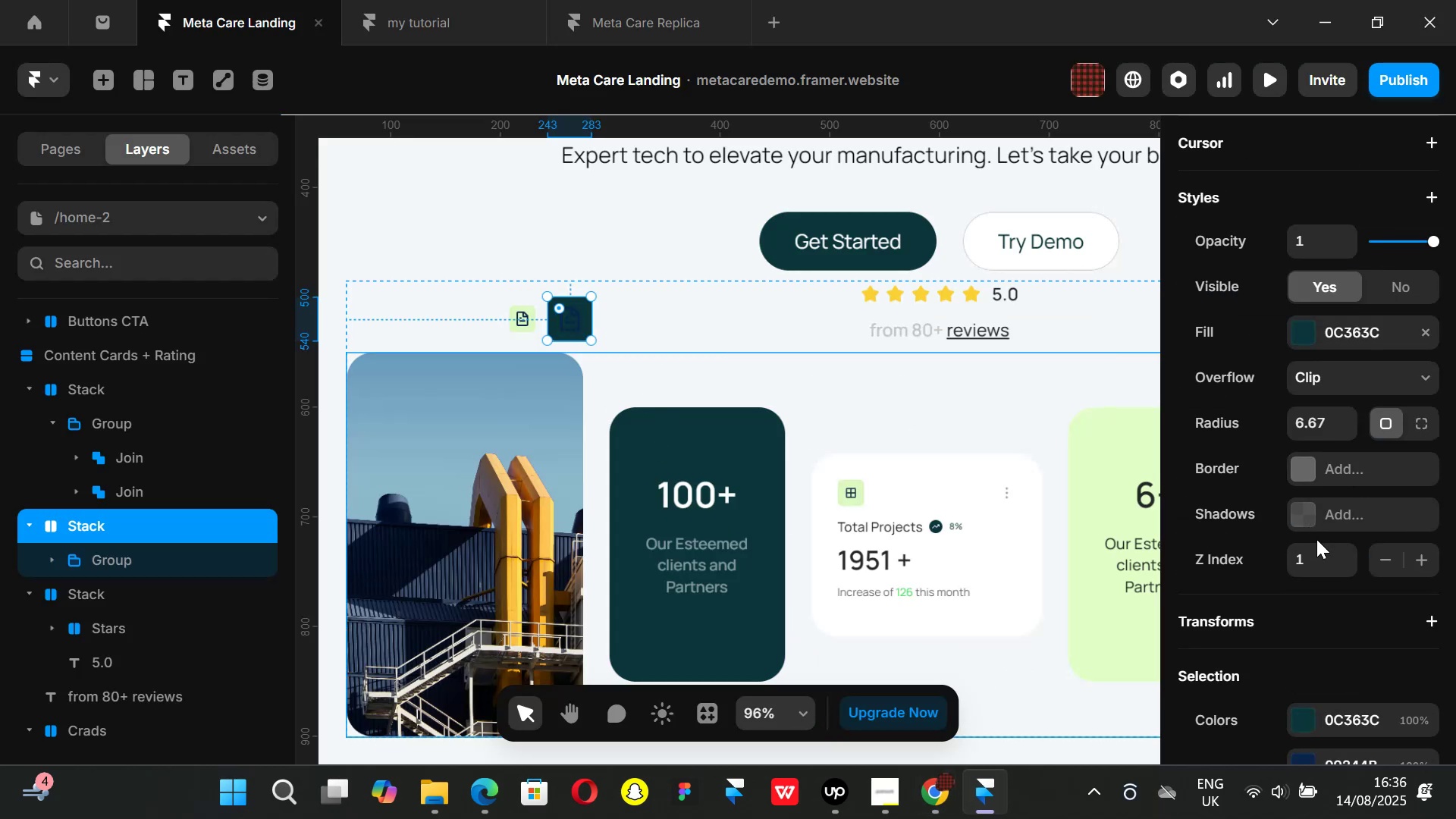 
scroll: coordinate [1301, 558], scroll_direction: none, amount: 0.0
 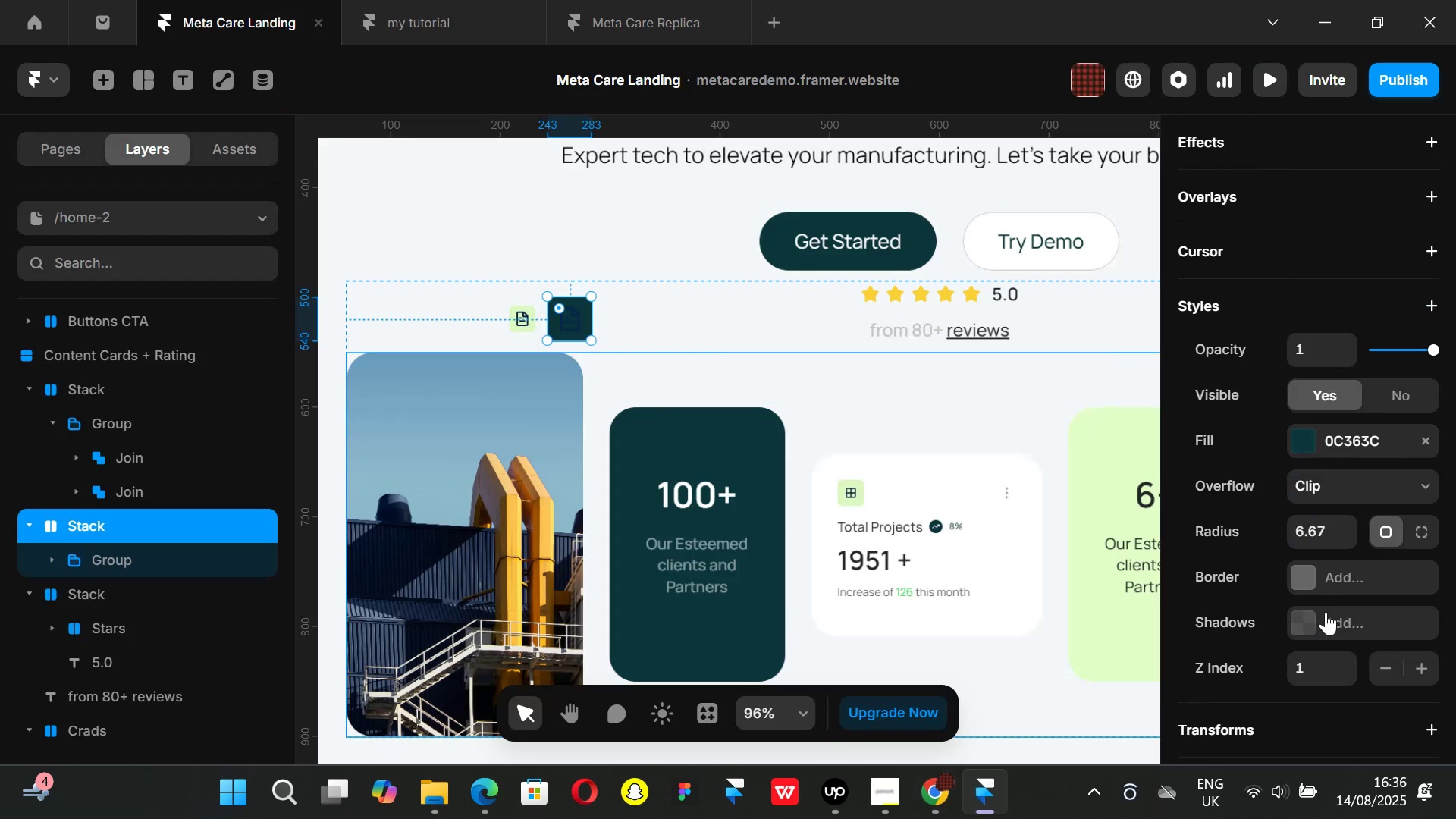 
scroll: coordinate [1304, 524], scroll_direction: up, amount: 1.0
 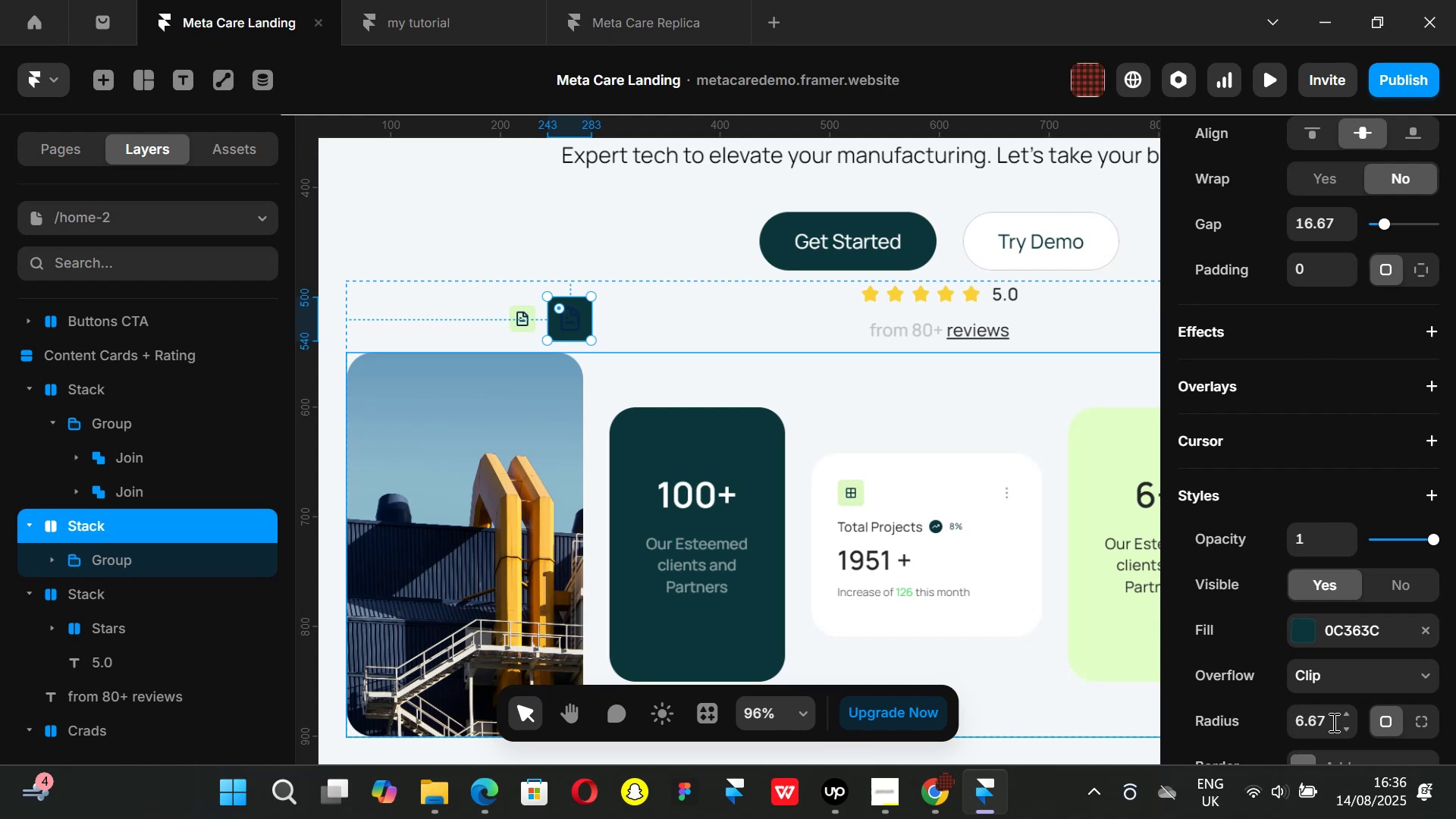 
left_click([1332, 724])
 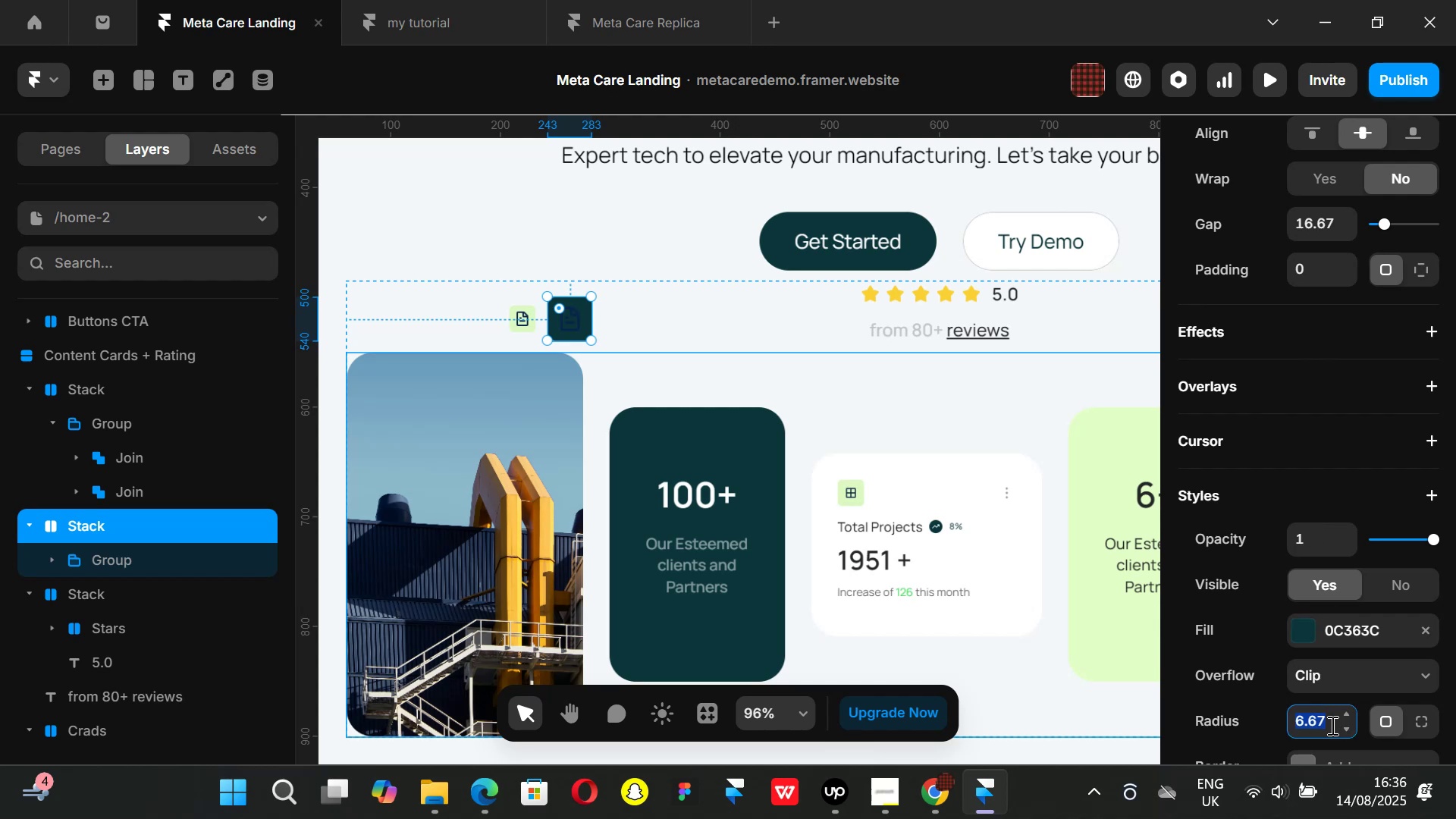 
type(100)
 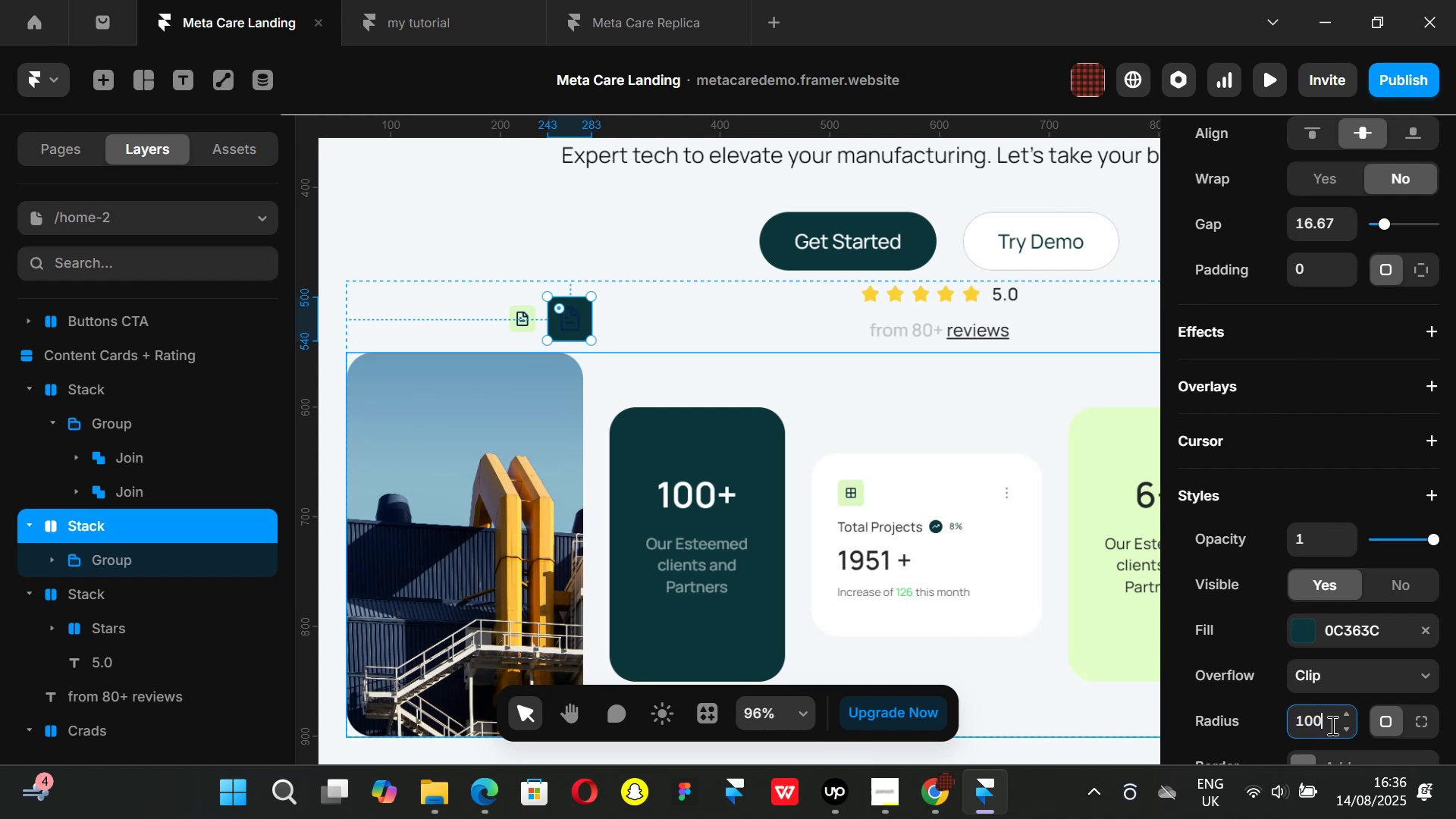 
key(Enter)
 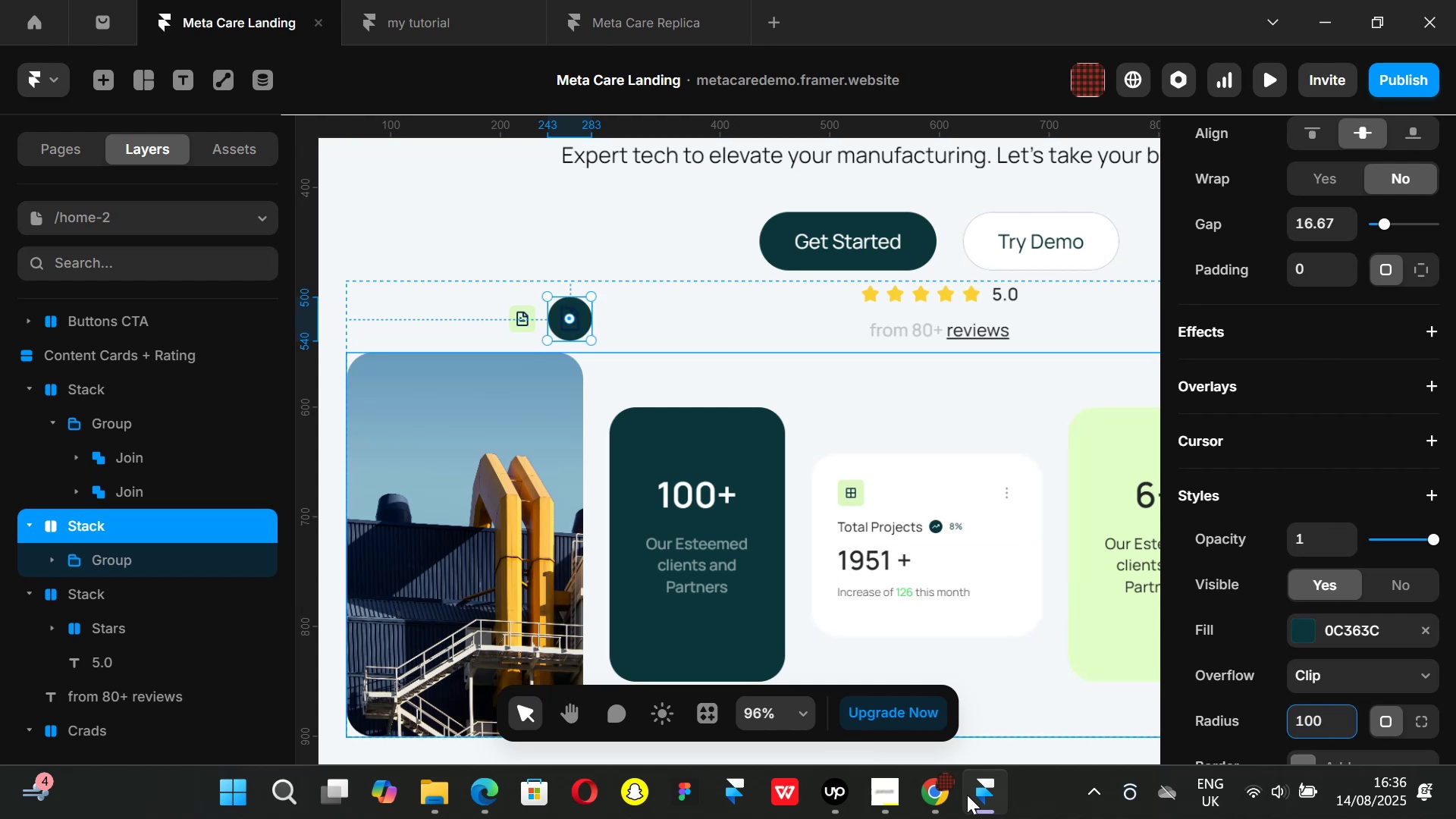 
left_click([945, 810])
 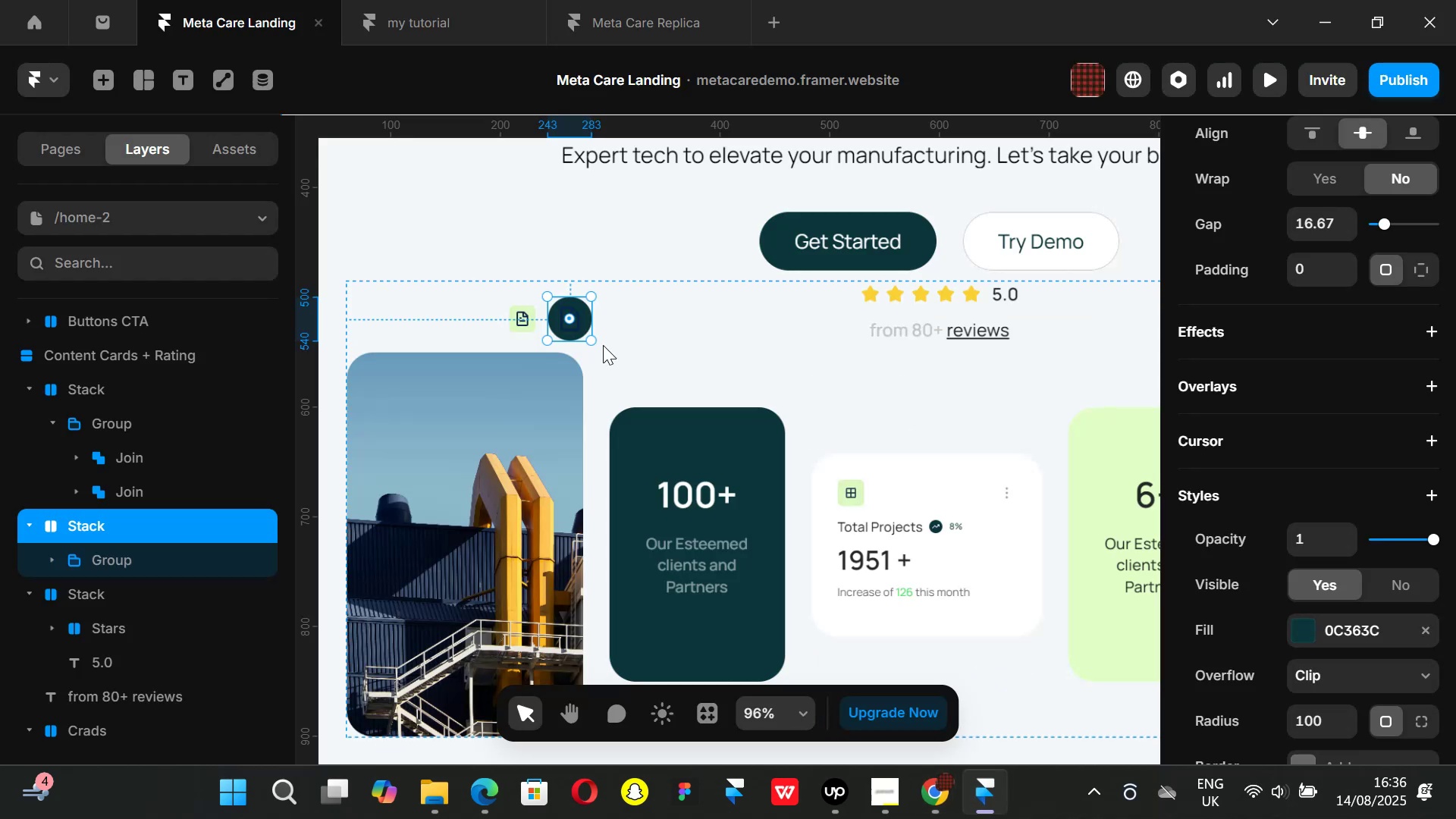 
hold_key(key=ControlLeft, duration=0.57)
scroll: coordinate [565, 323], scroll_direction: up, amount: 2.0
 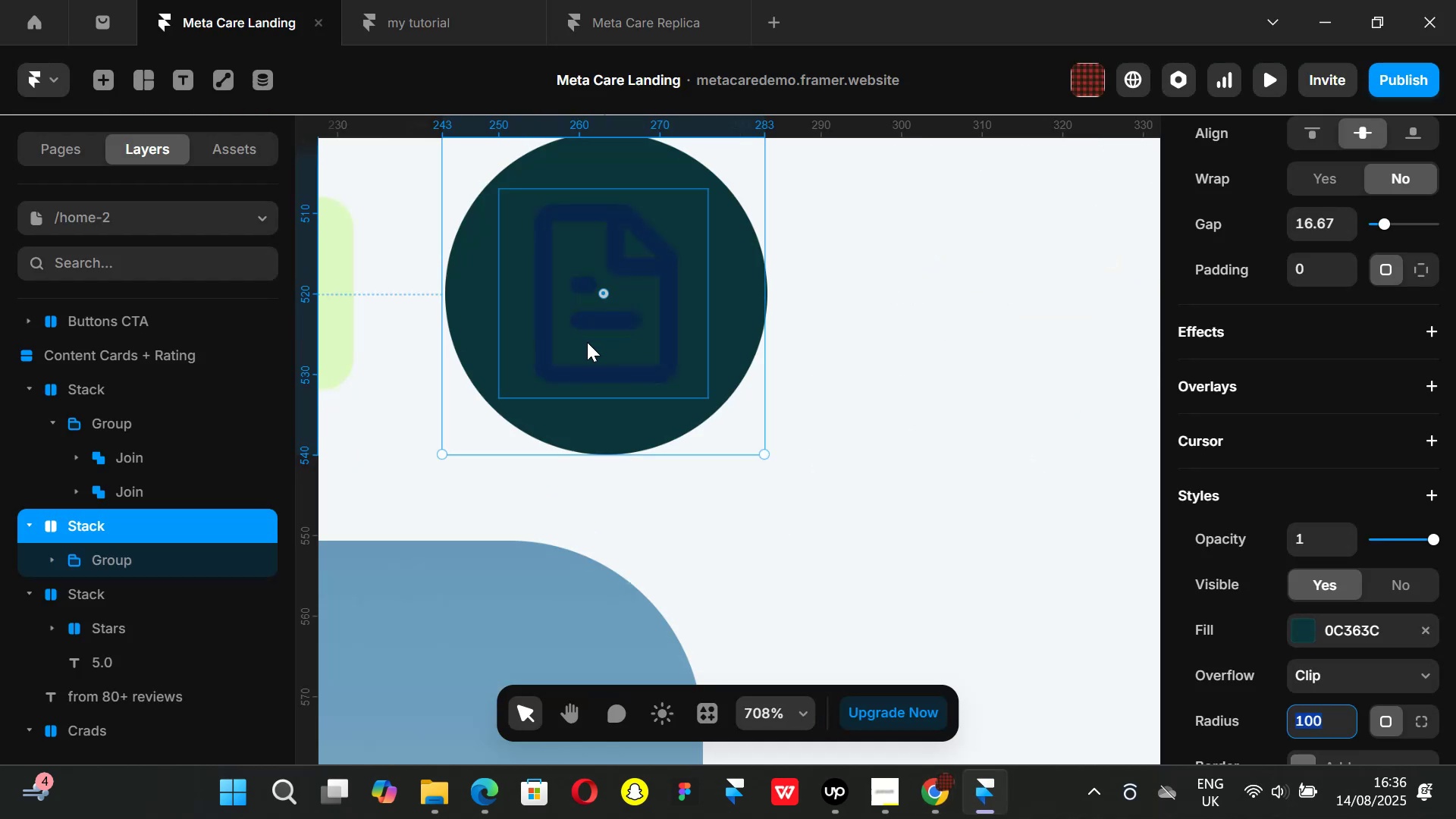 
hold_key(key=ControlLeft, duration=0.49)
scroll: coordinate [587, 342], scroll_direction: down, amount: 2.0
 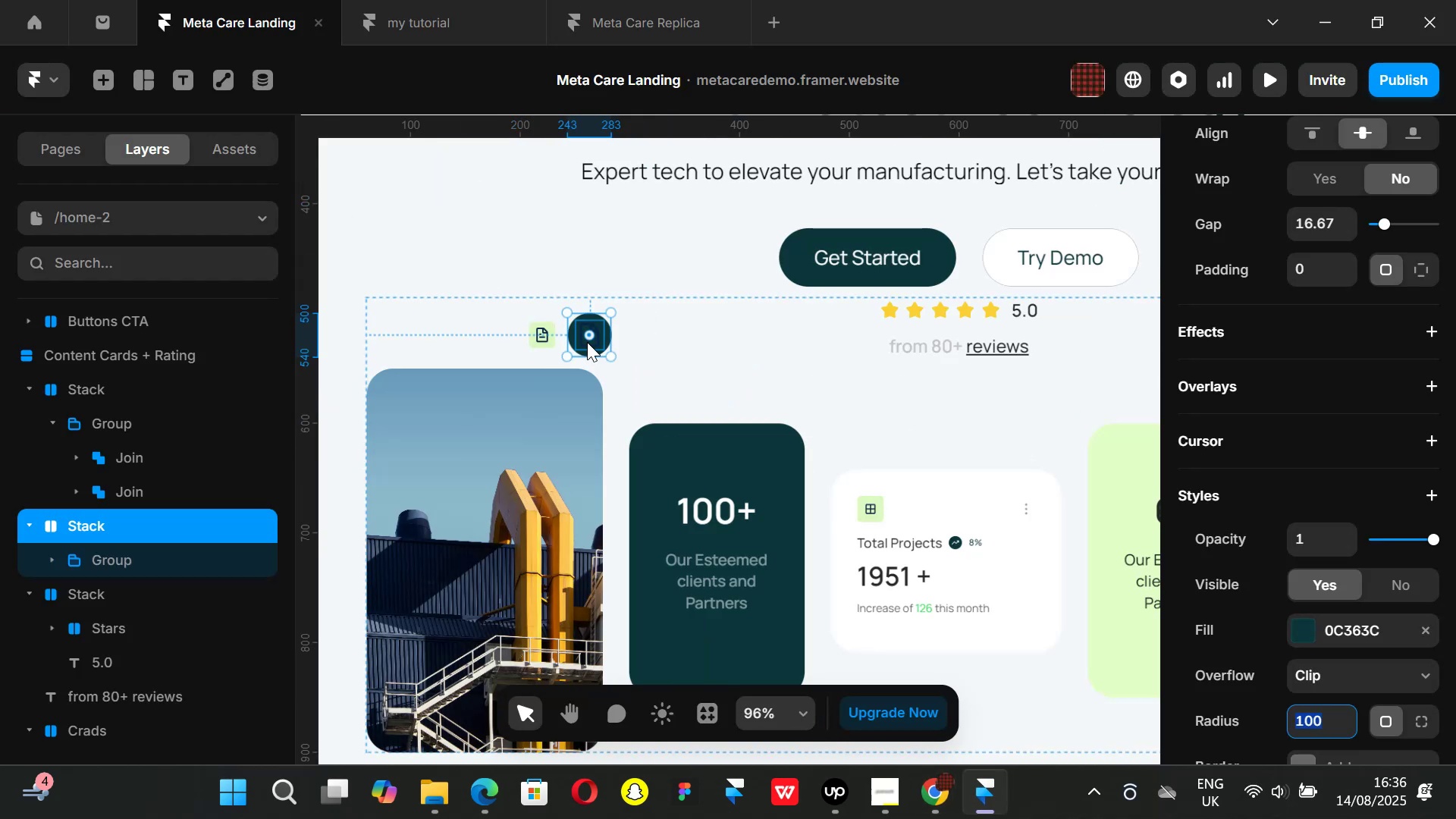 
hold_key(key=ControlLeft, duration=0.52)
scroll: coordinate [587, 342], scroll_direction: up, amount: 1.0
 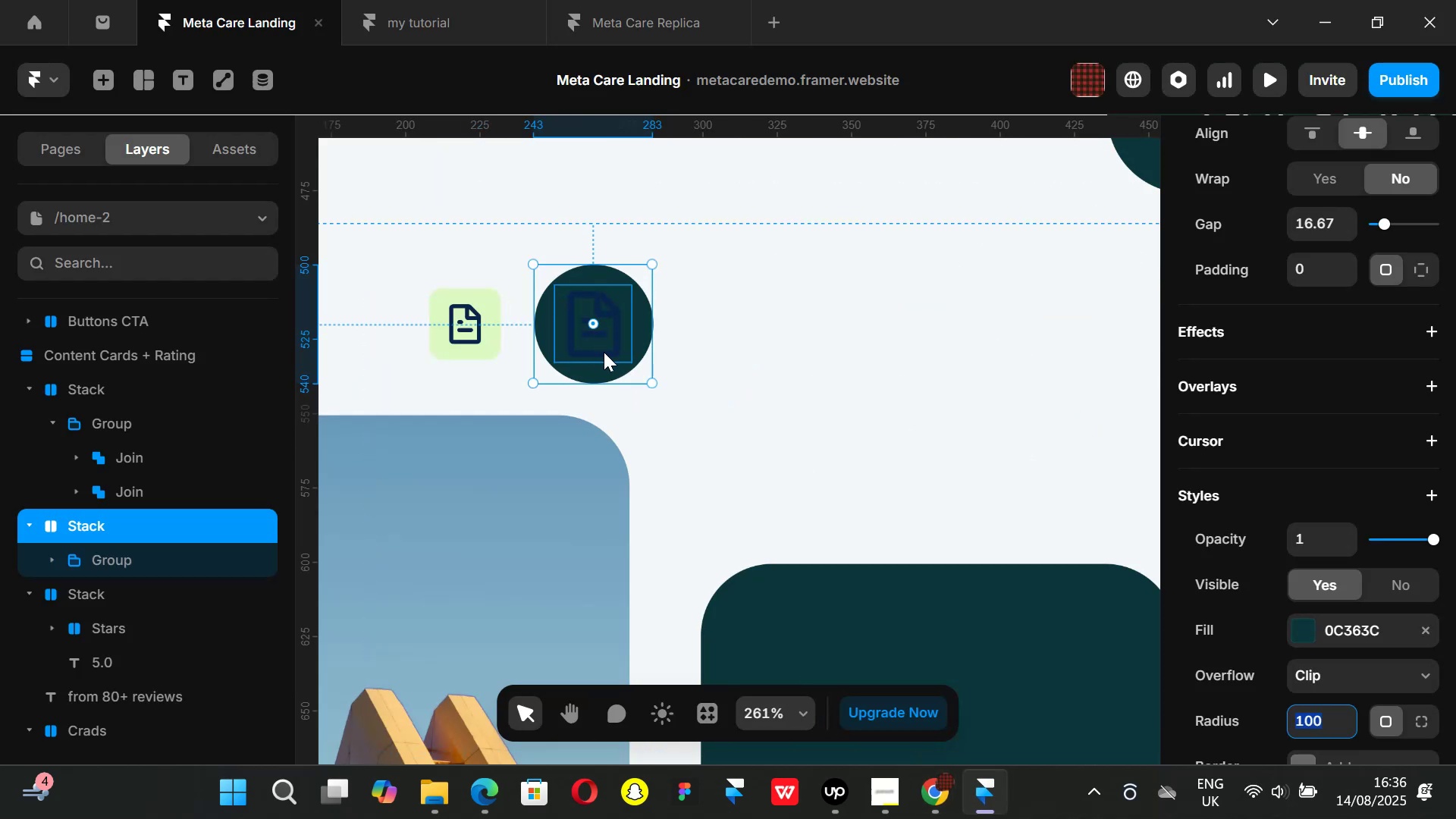 
left_click([604, 352])
 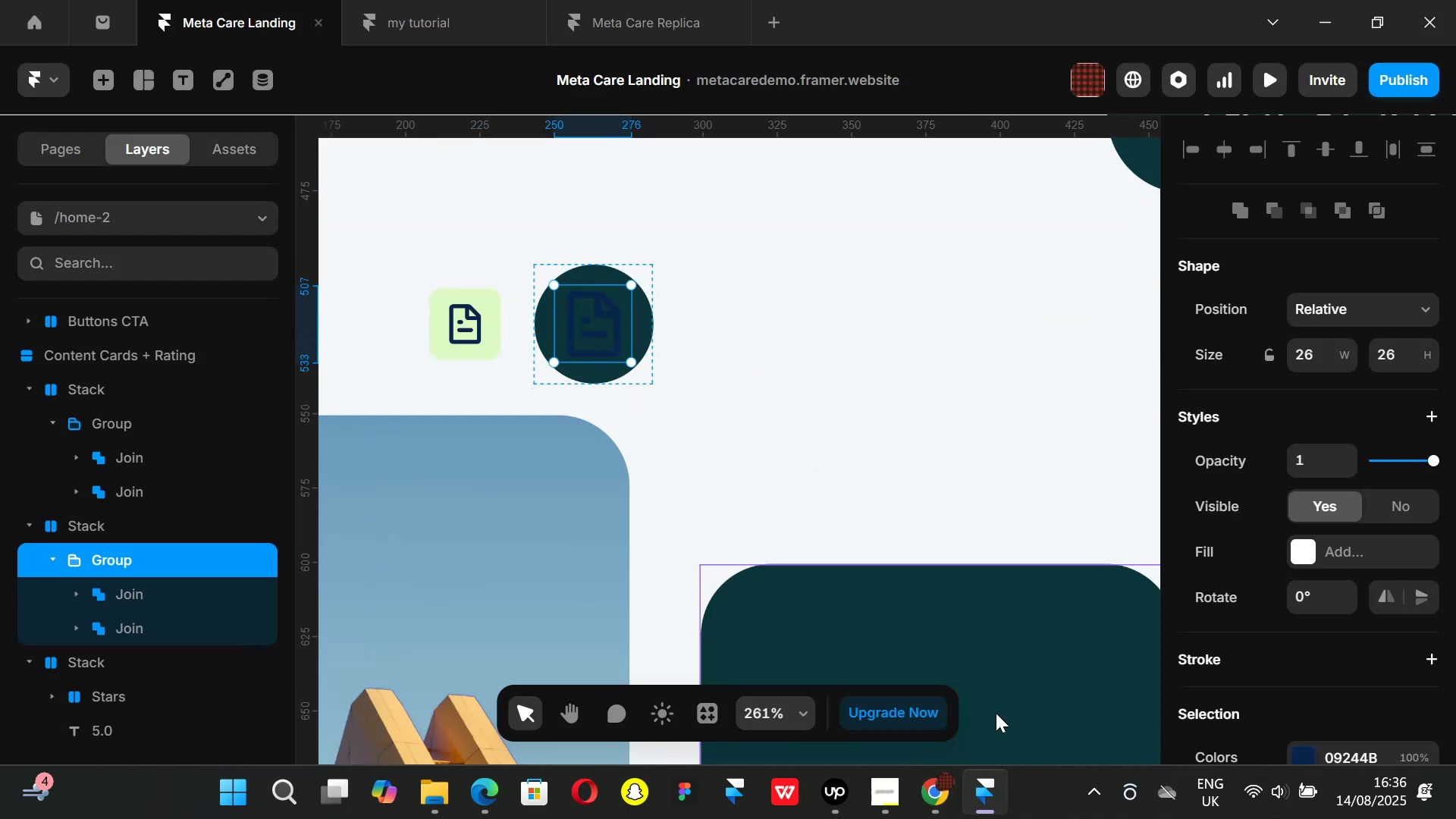 
left_click([948, 798])
 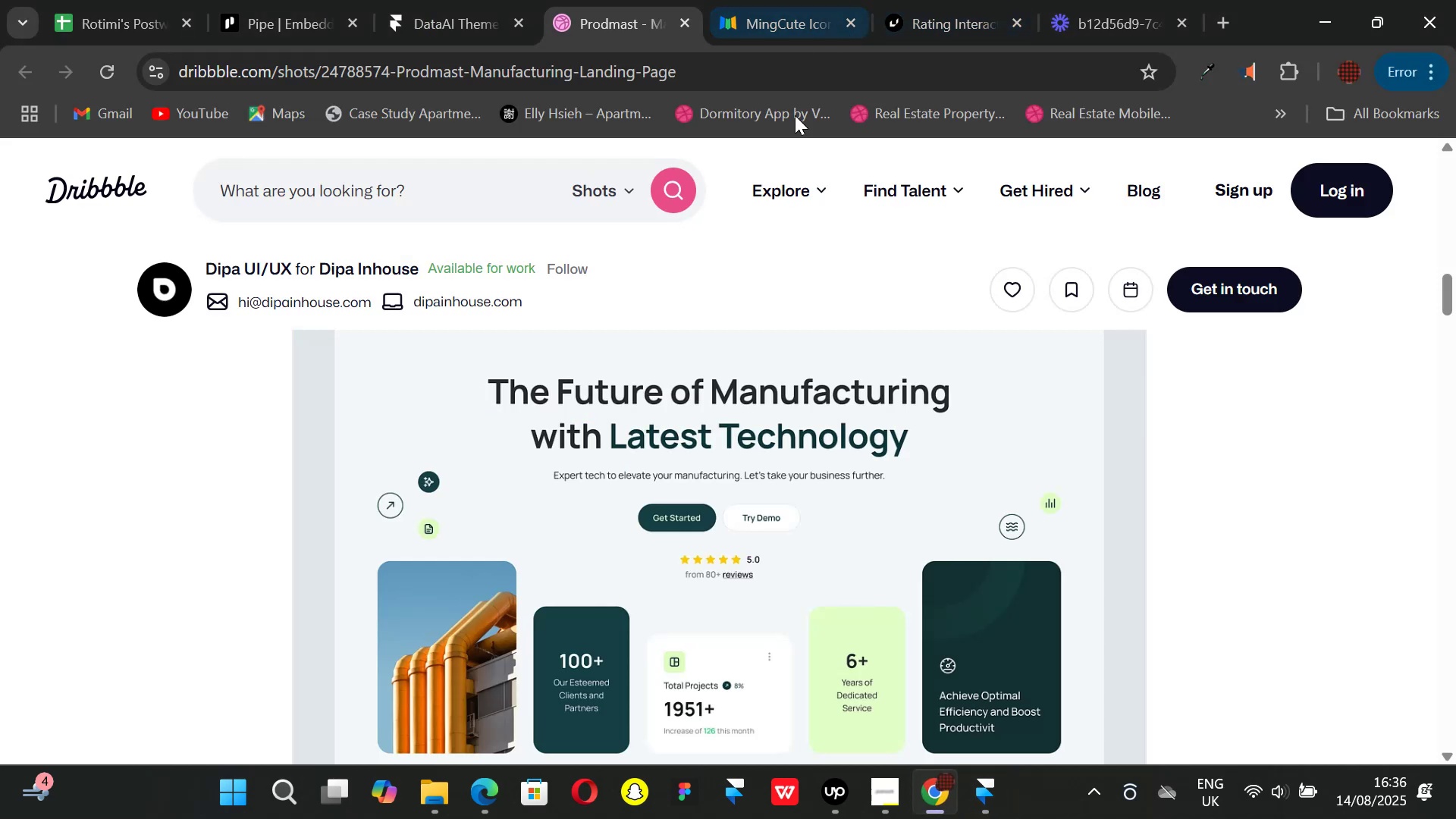 
left_click([796, 0])
 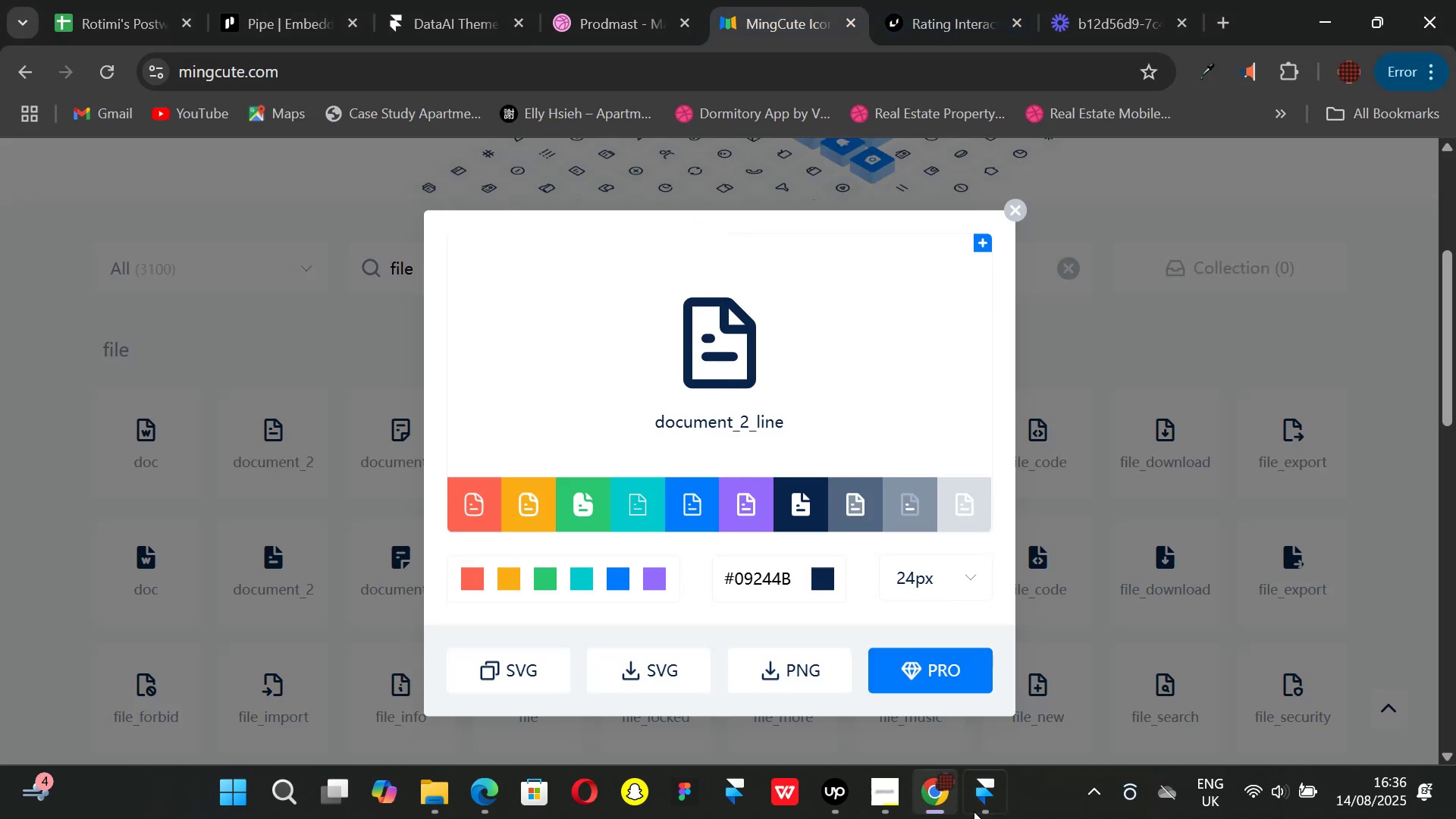 
left_click([981, 806])
 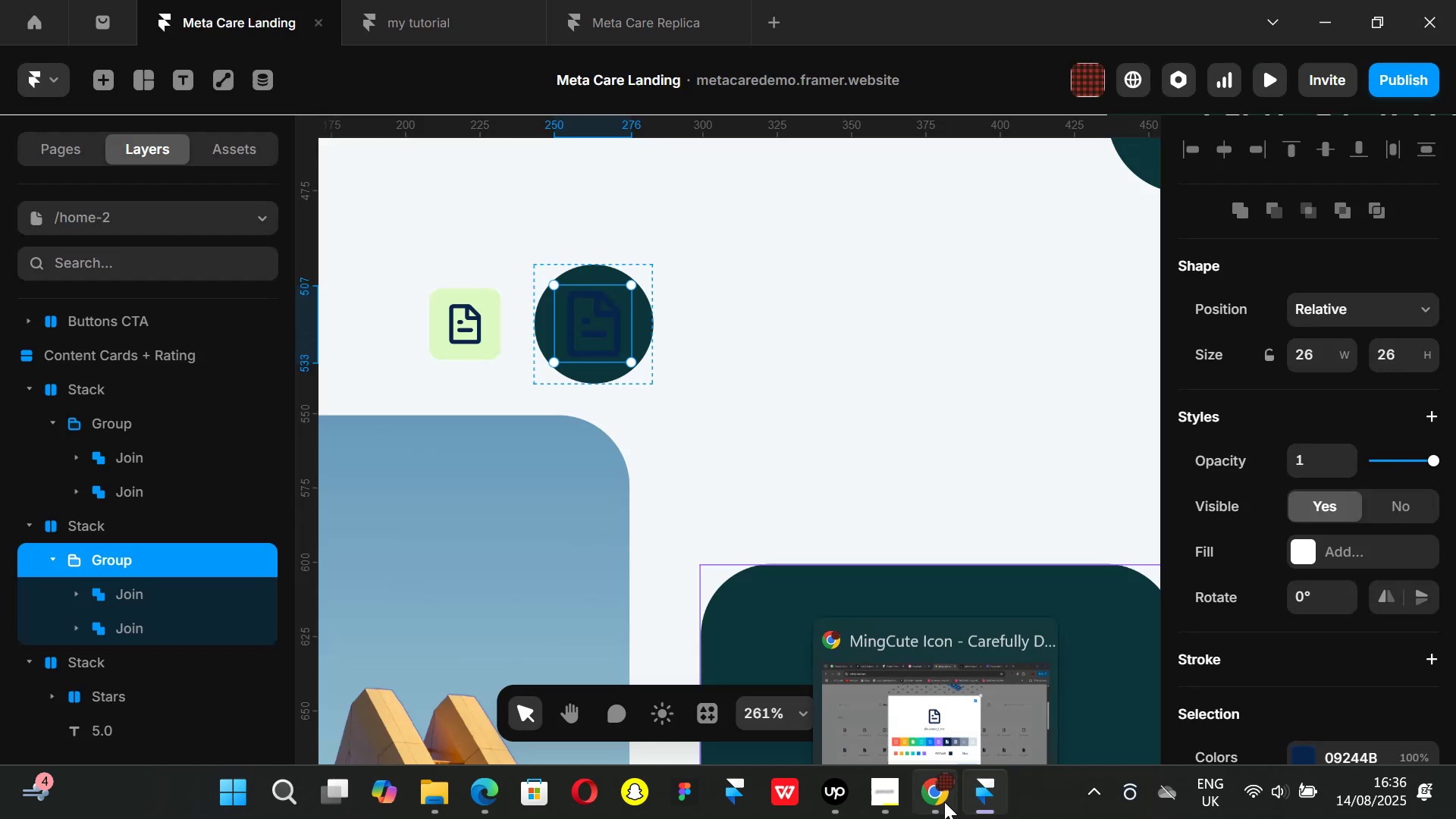 
left_click([944, 802])
 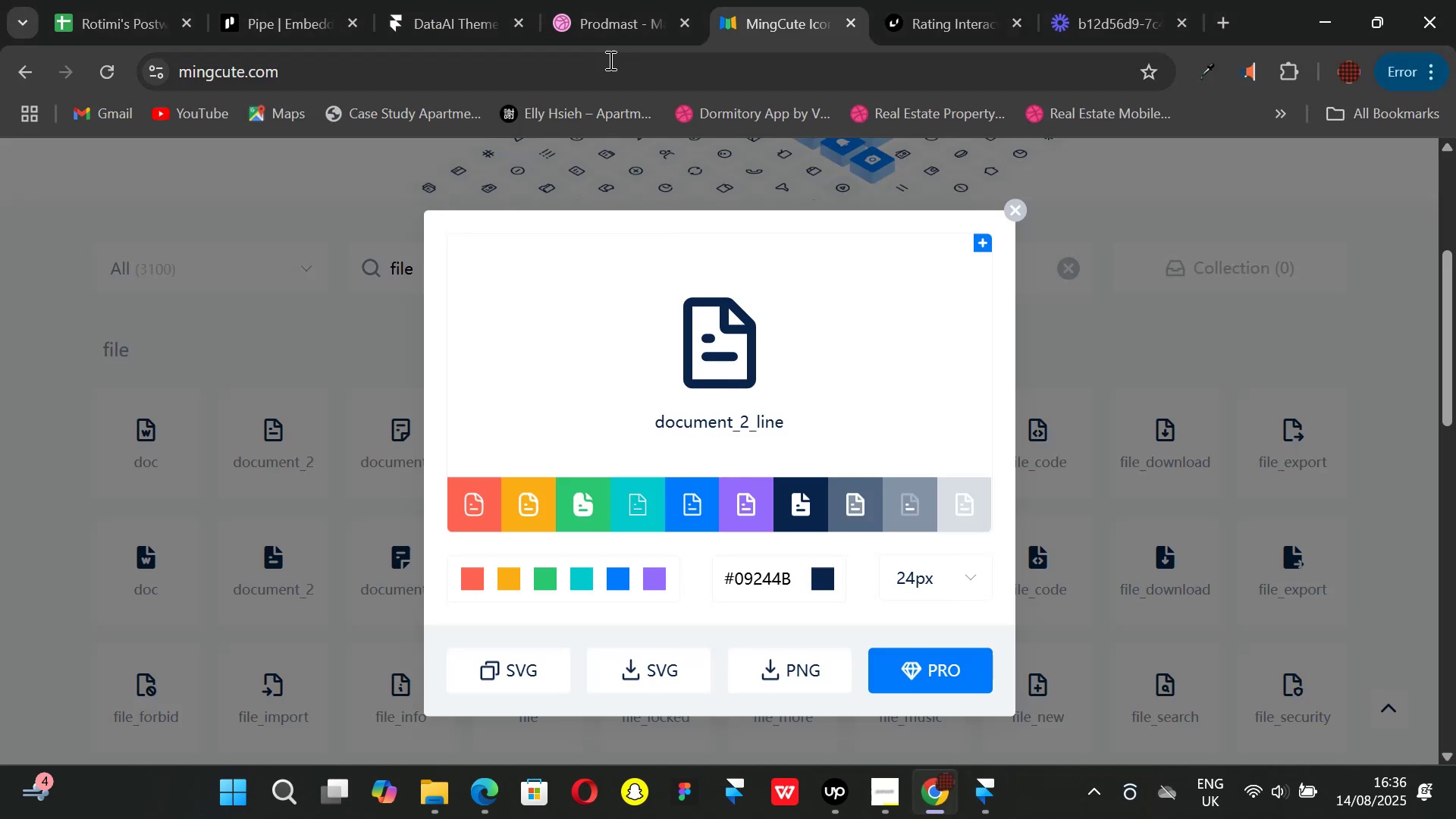 
left_click([599, 18])
 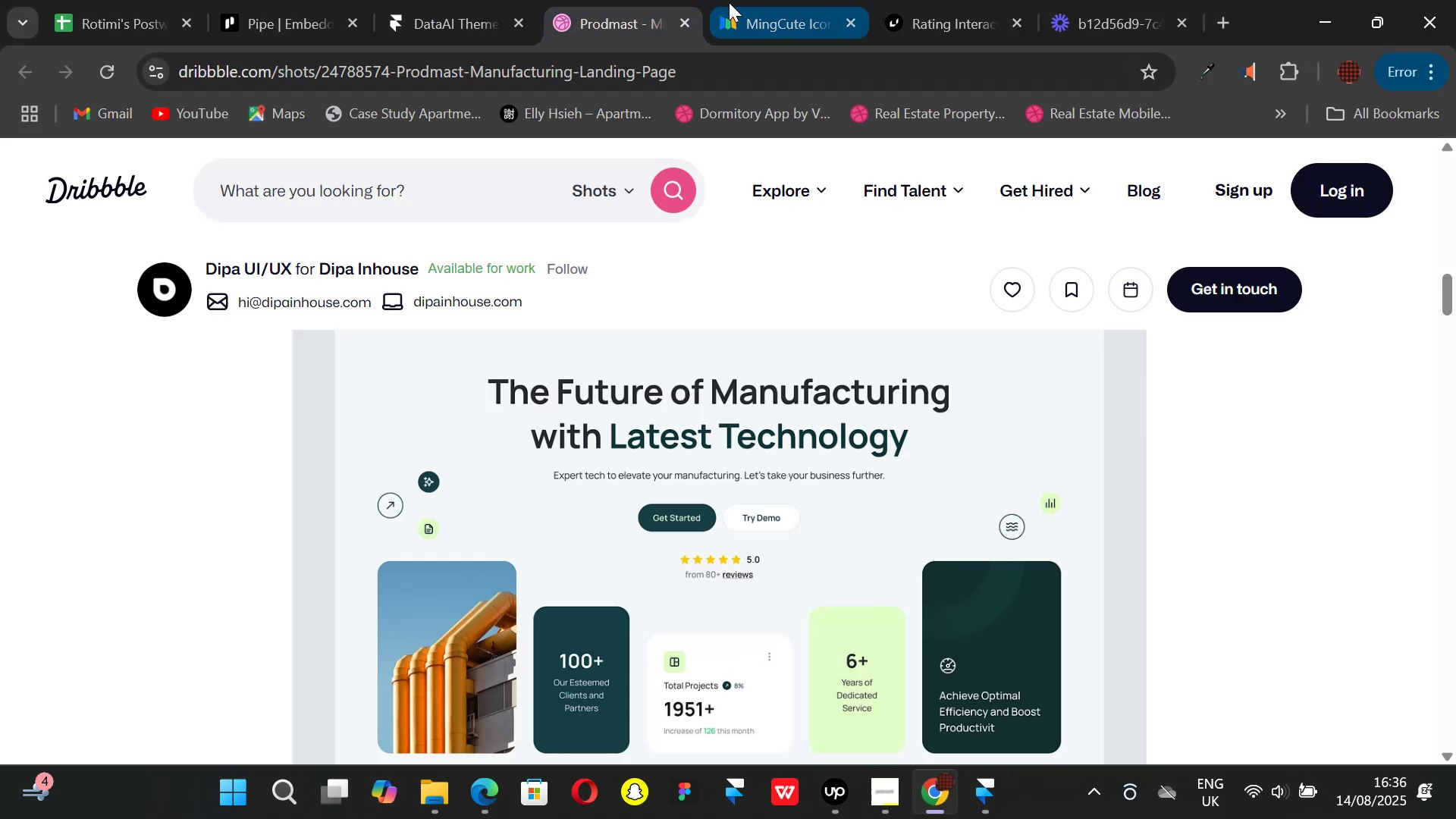 
left_click([730, 2])
 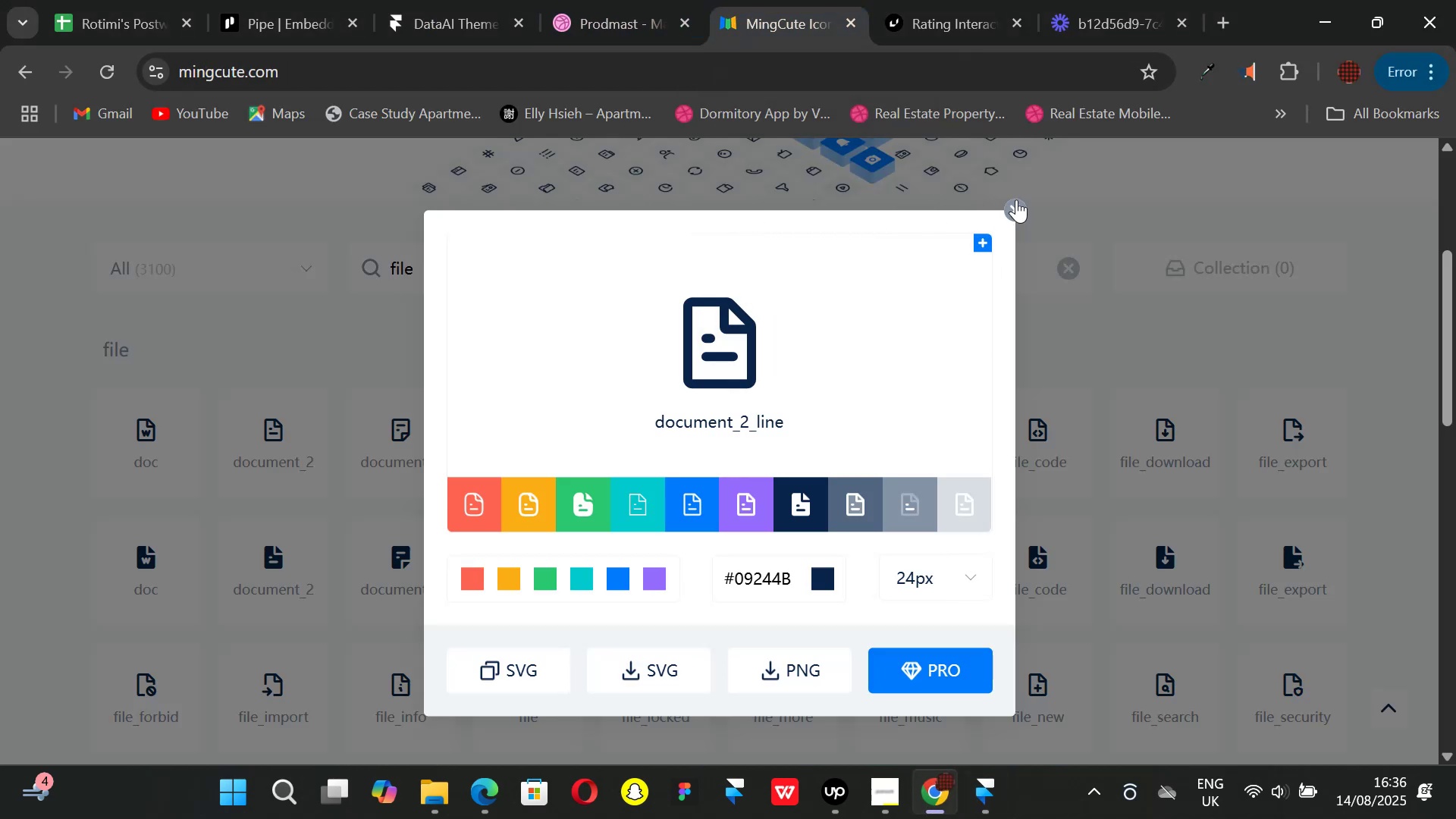 
left_click([1018, 199])
 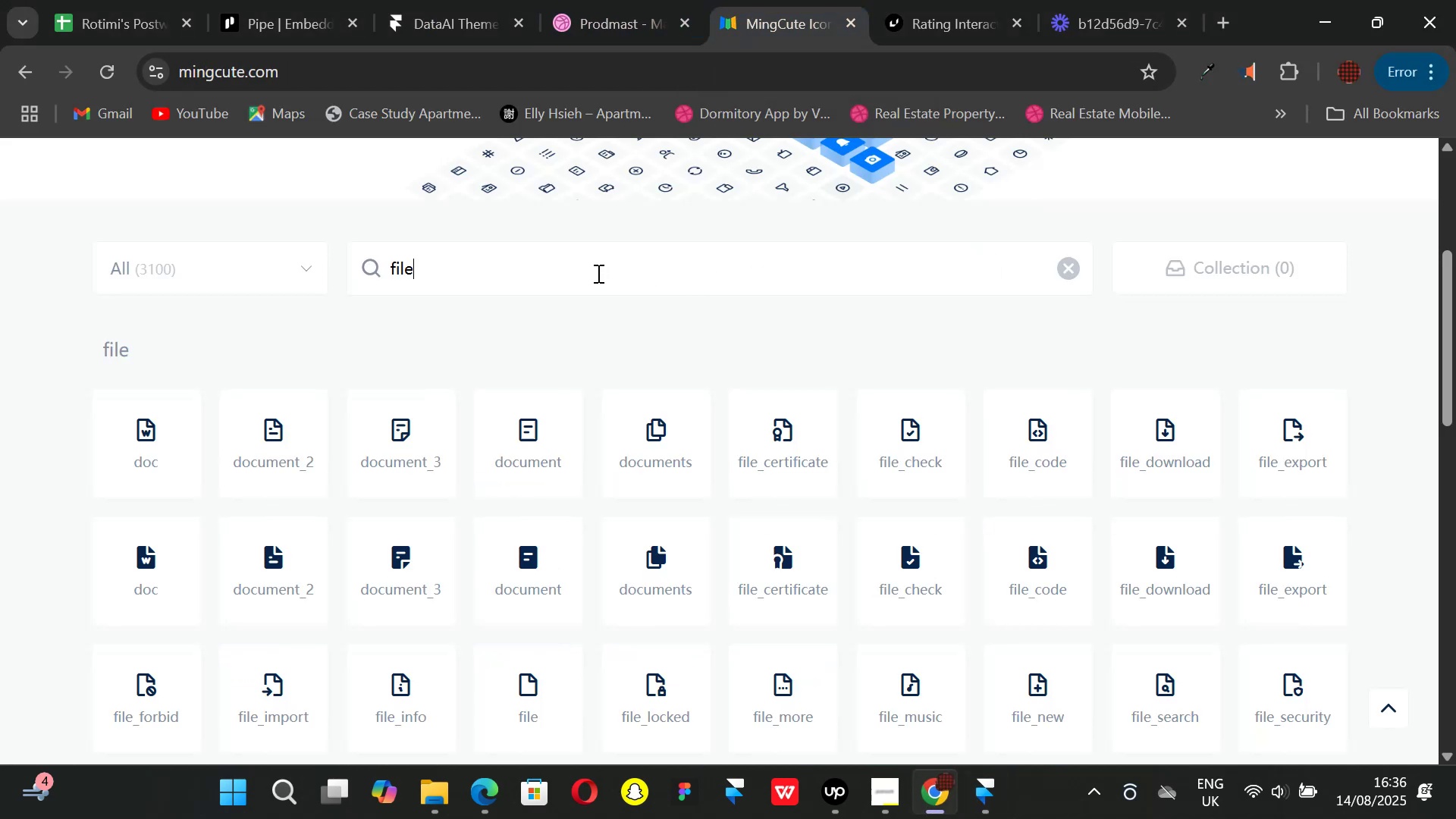 
hold_key(key=Backspace, duration=0.33)
 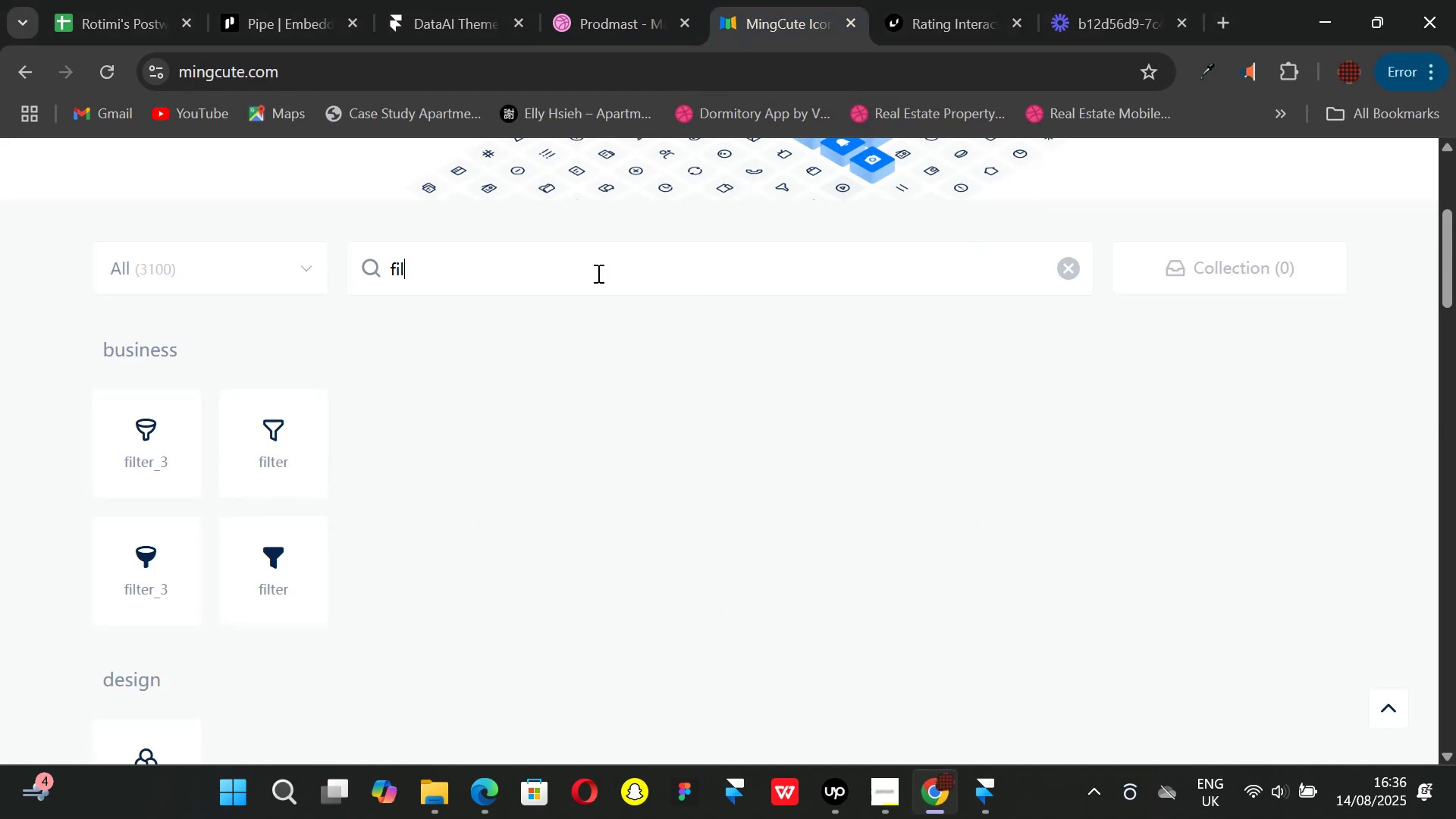 
key(Backspace)
key(Backspace)
key(Backspace)
key(Backspace)
key(Backspace)
type(ai)
 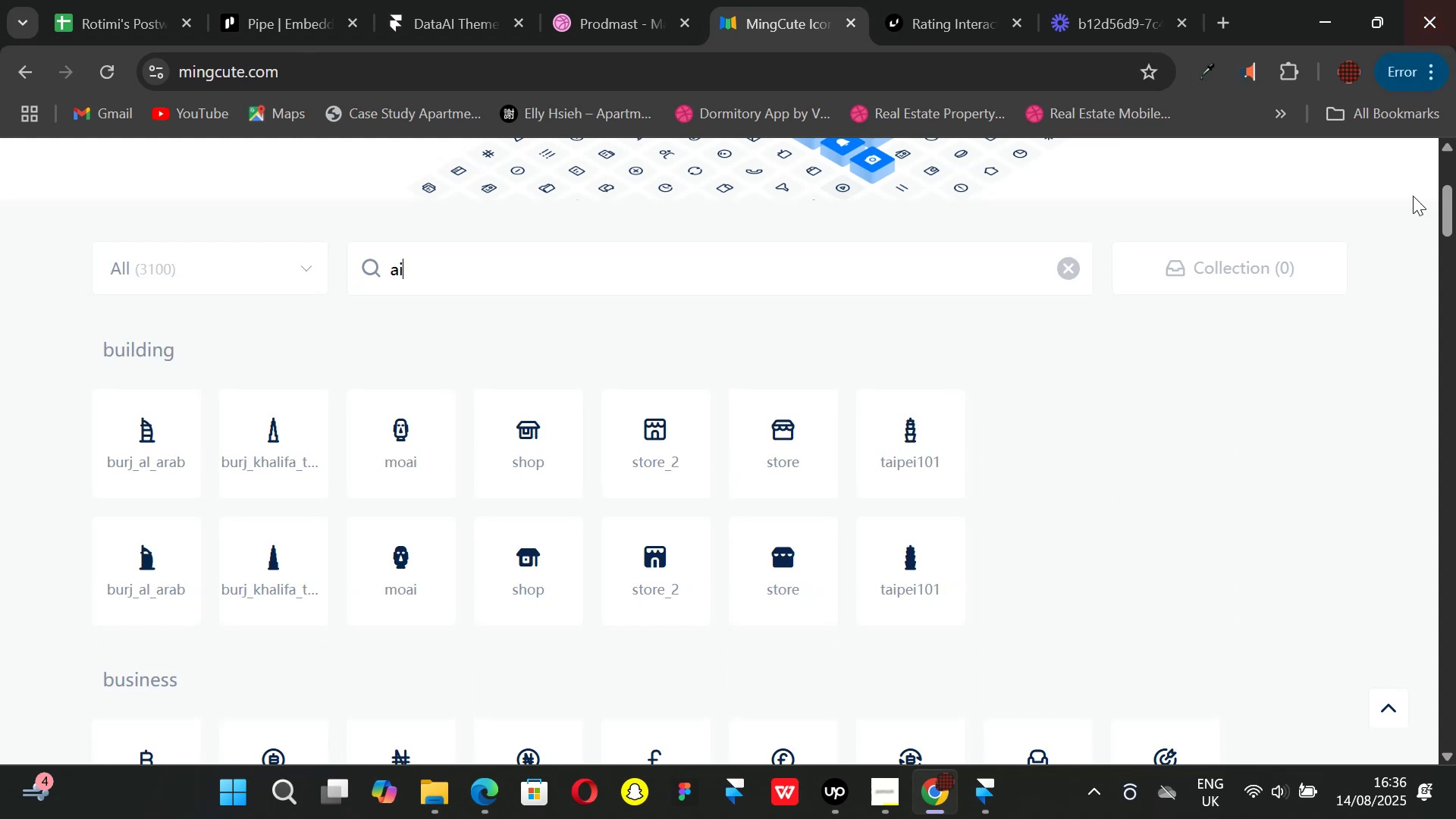 
scroll: coordinate [514, 469], scroll_direction: down, amount: 7.0
 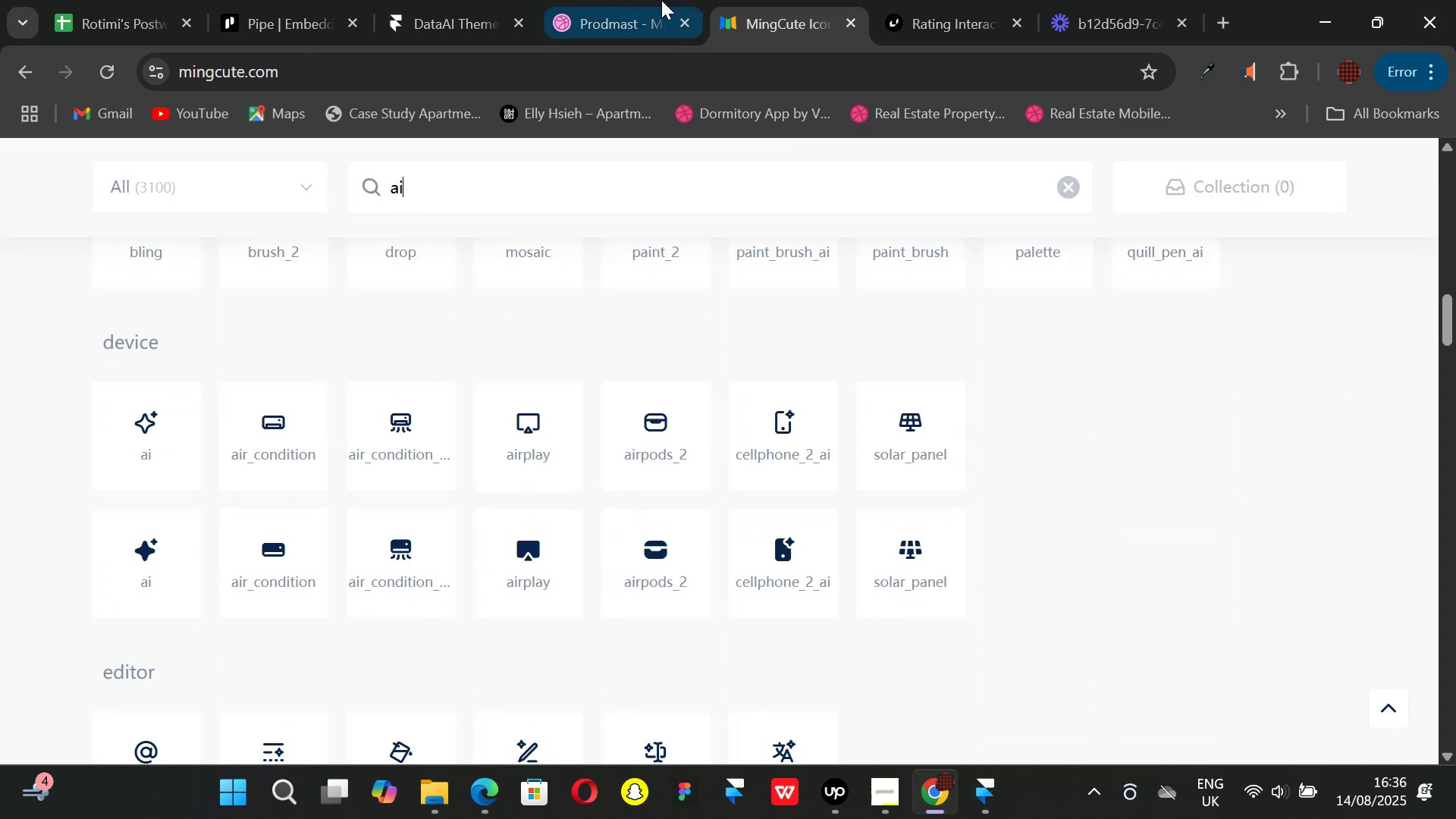 
left_click([625, 10])
 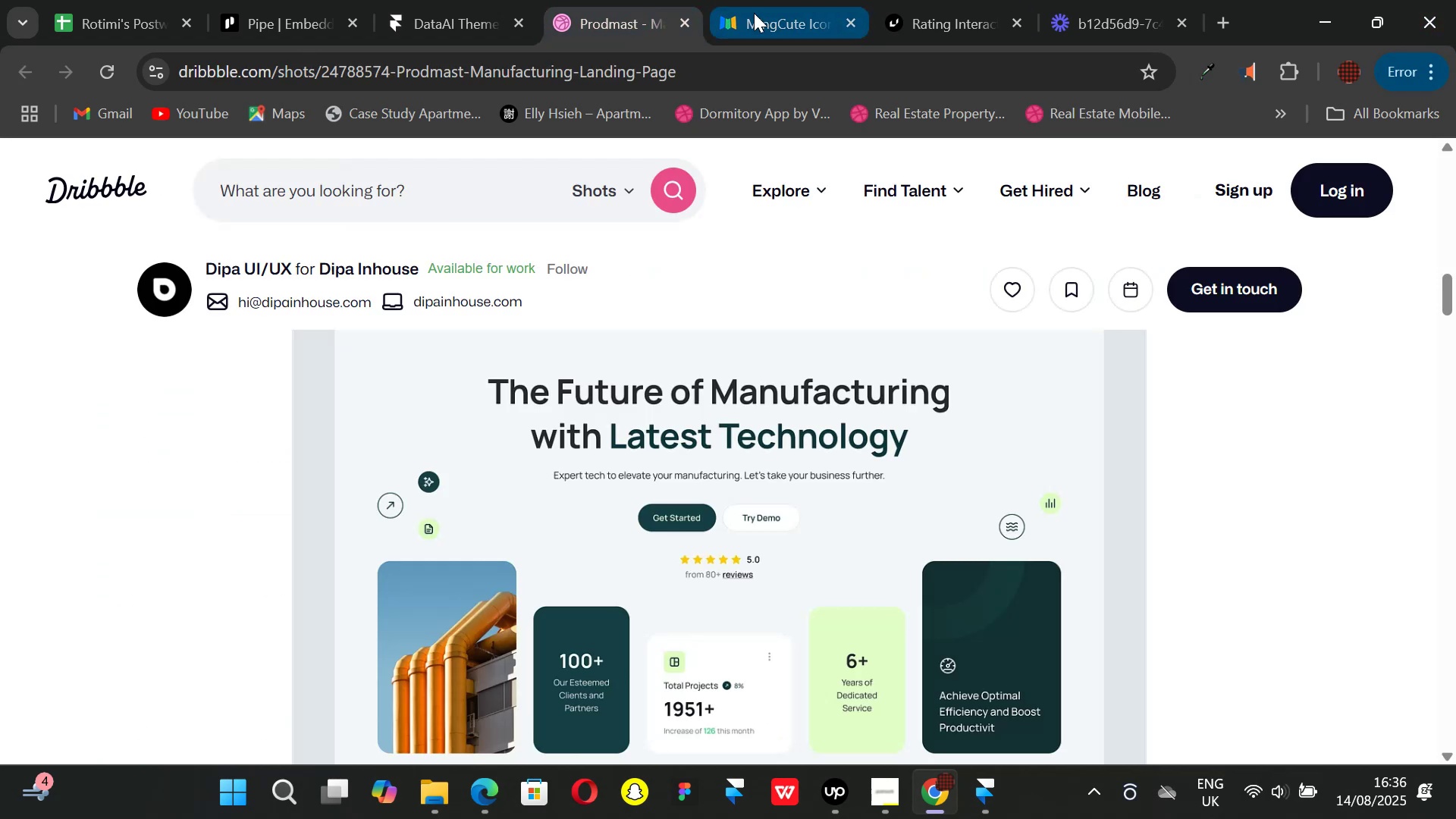 
left_click([754, 13])
 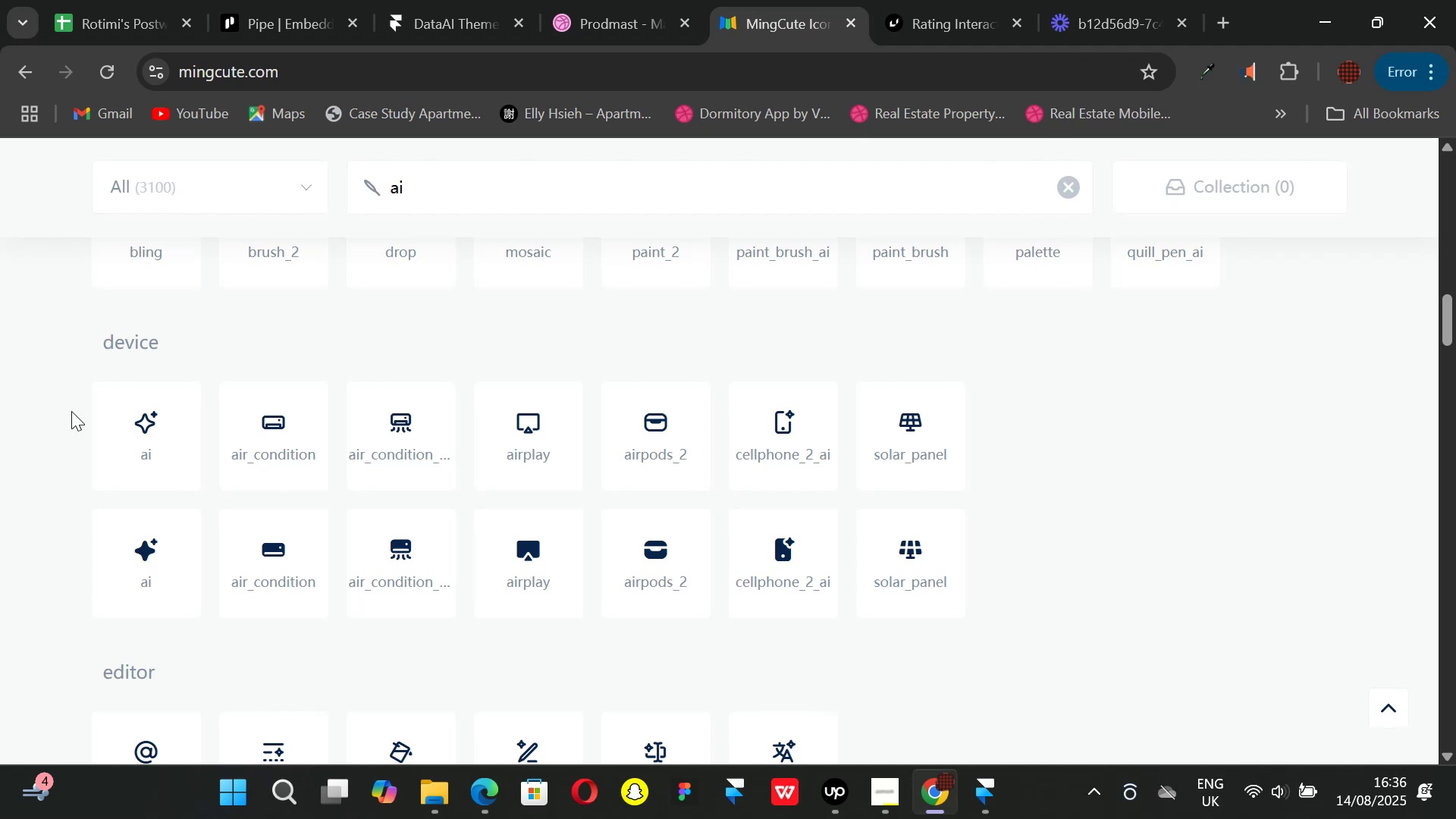 
left_click([136, 441])
 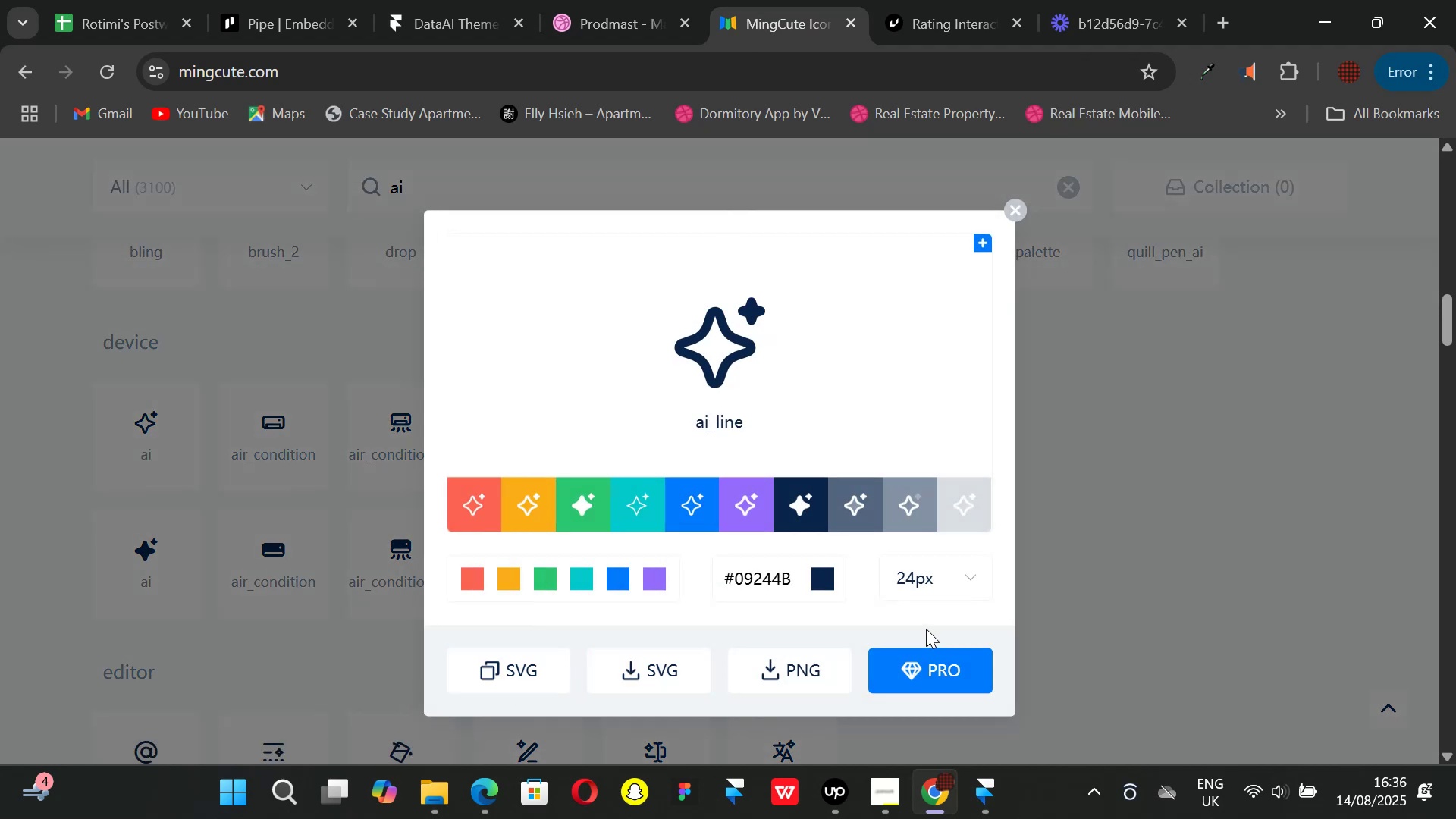 
left_click([1005, 791])
 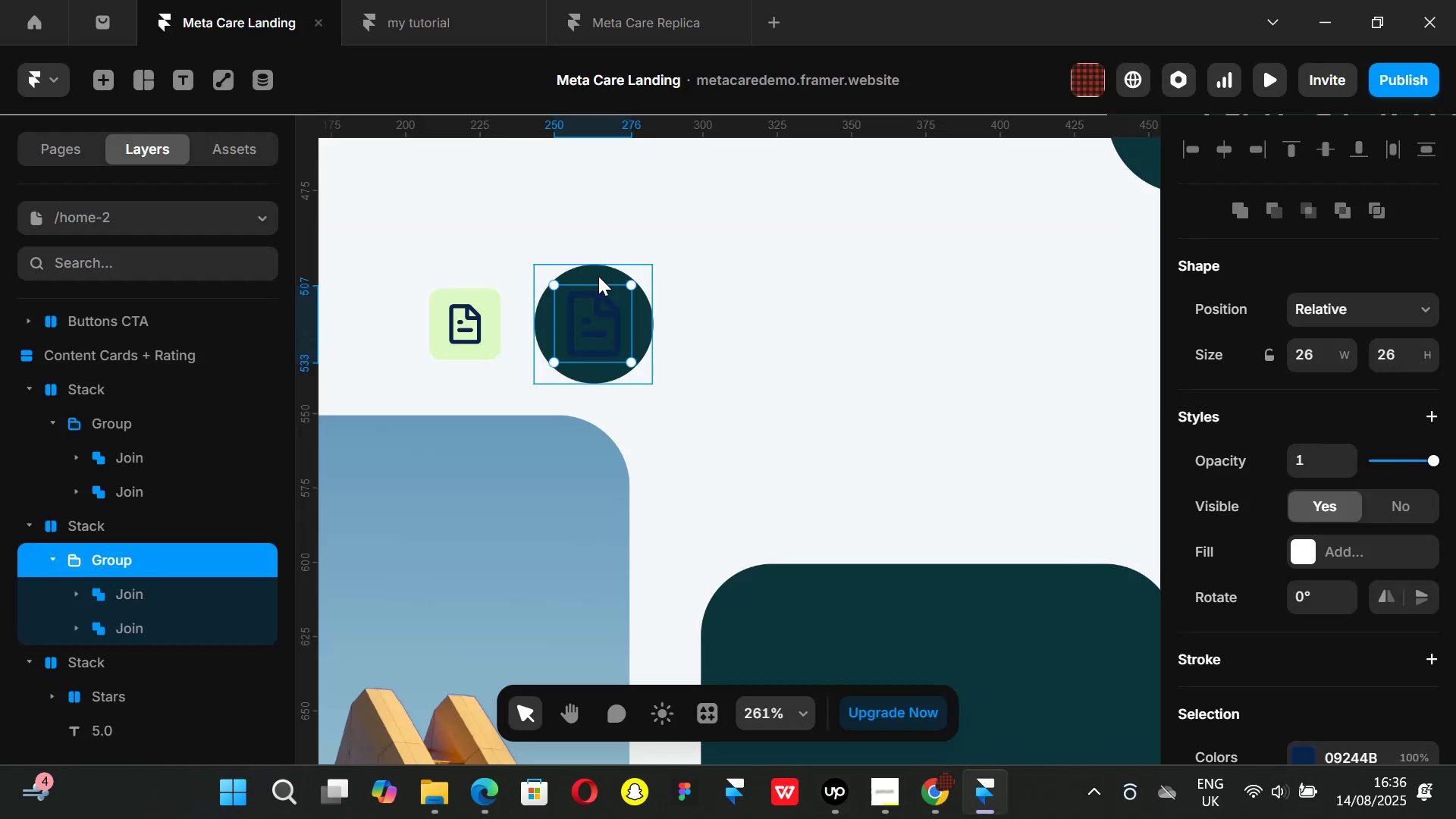 
key(Backspace)
 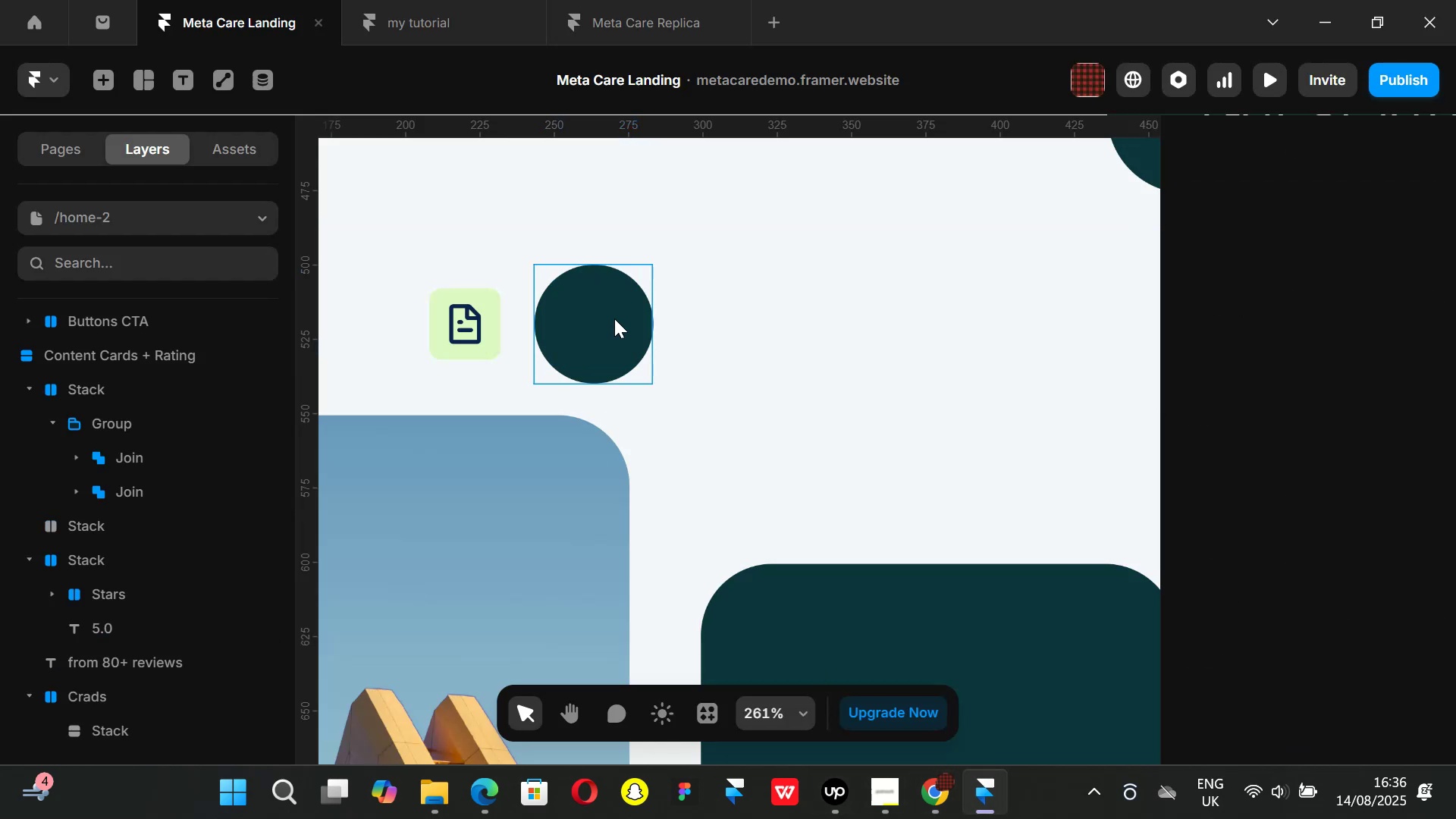 
left_click([615, 322])
 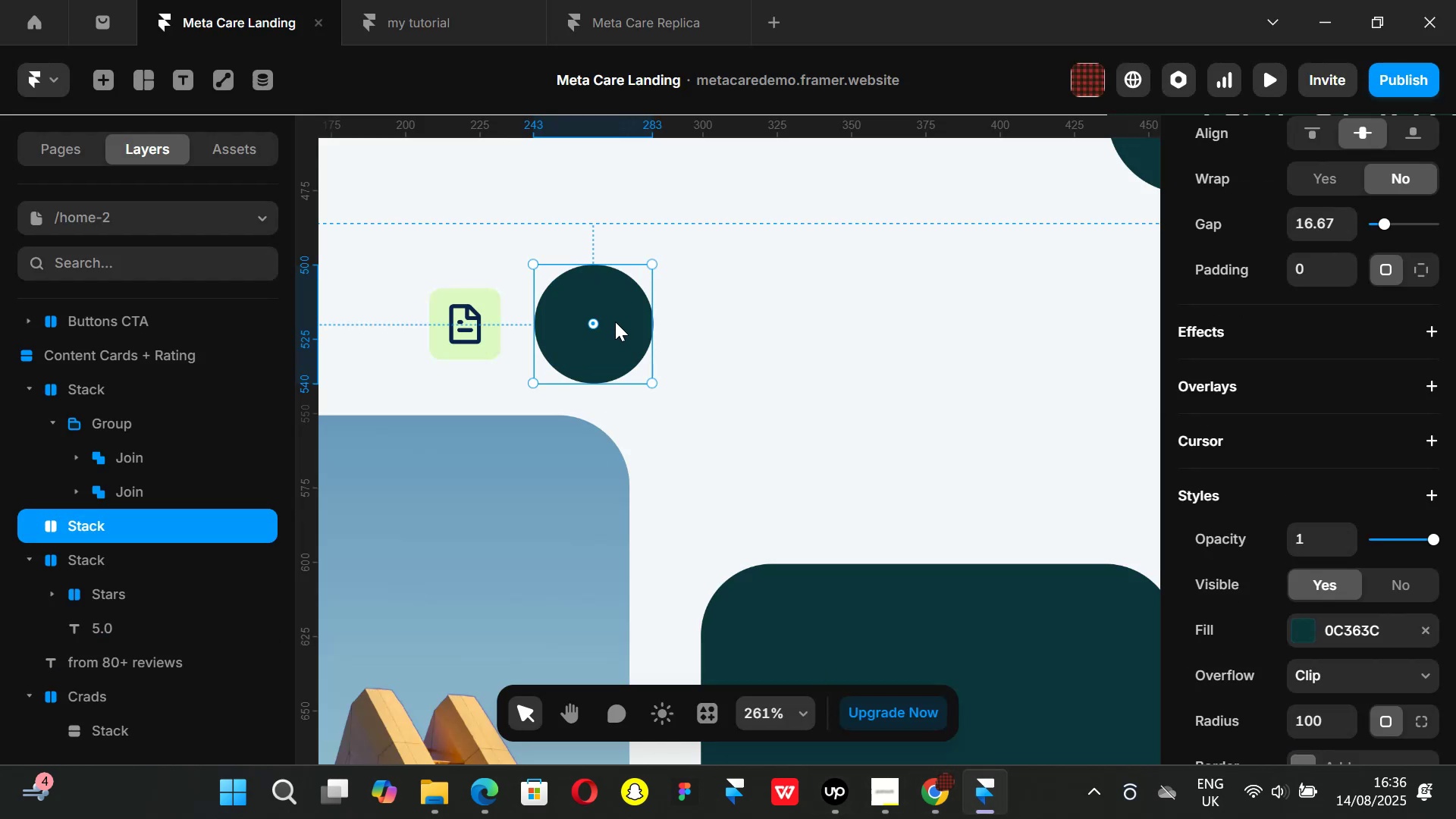 
key(Control+ControlLeft)
 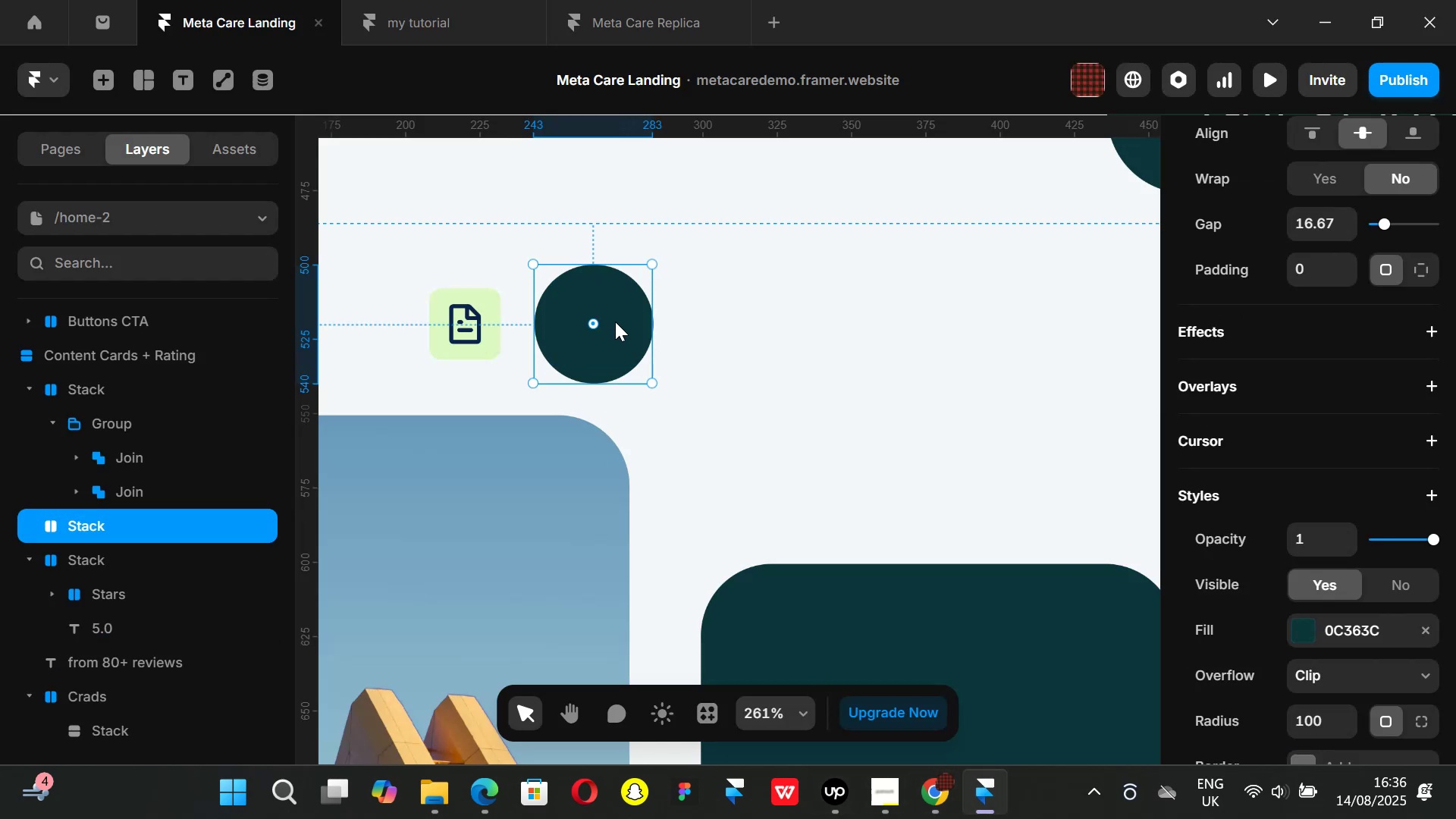 
key(Control+V)
 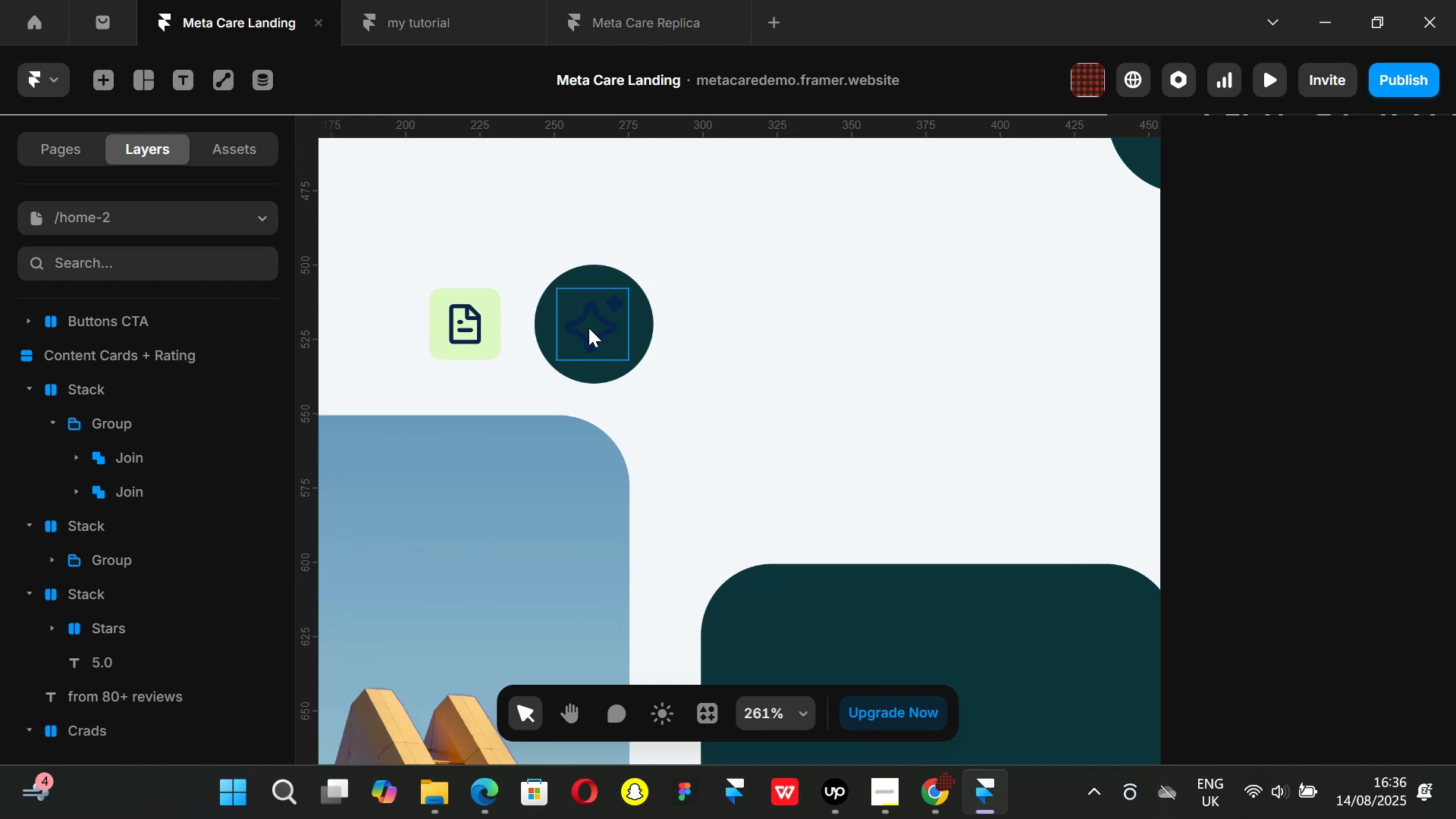 
scroll: coordinate [1332, 469], scroll_direction: down, amount: 3.0
 